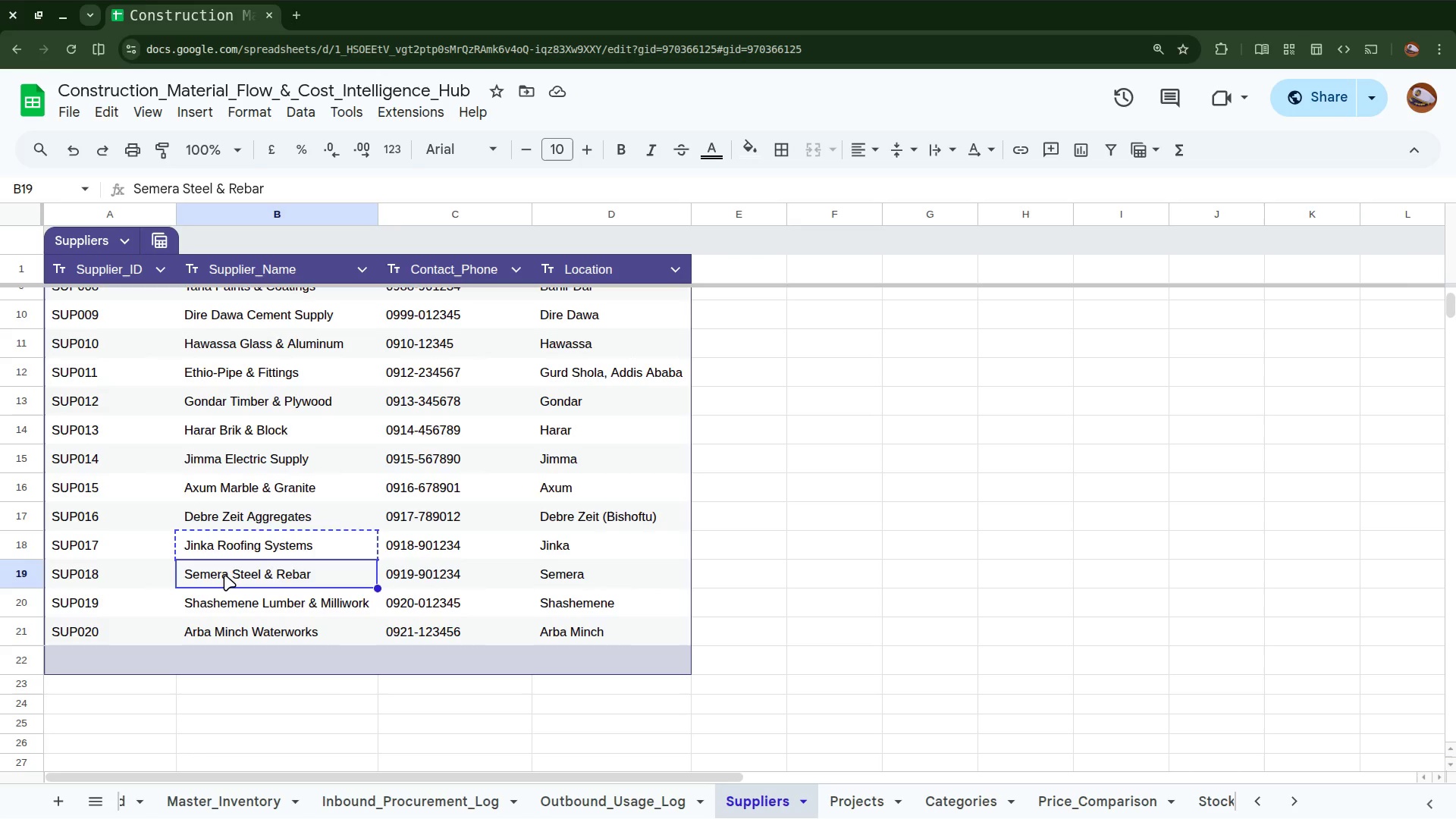 
key(Control+C)
 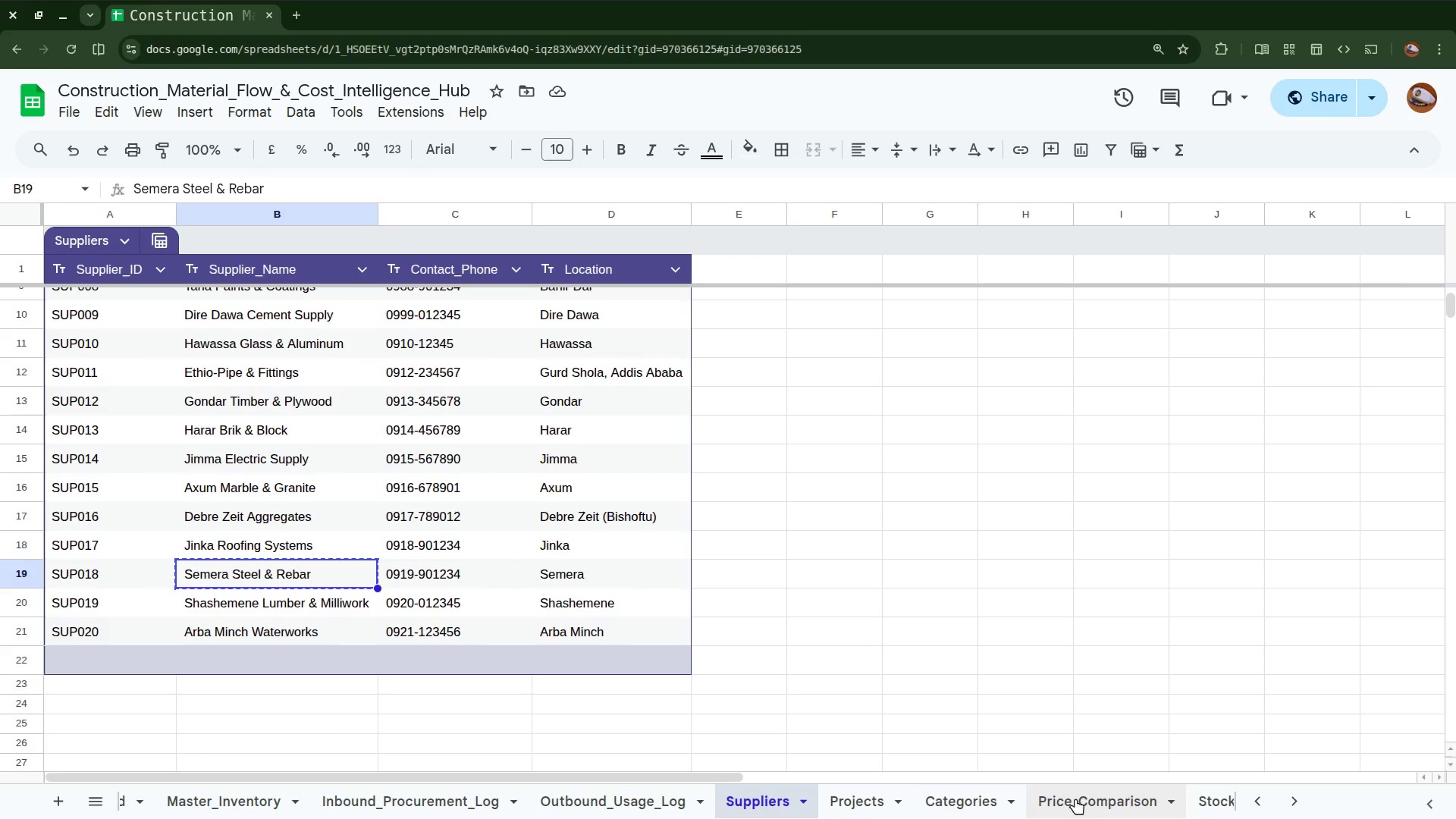 
left_click([1090, 810])
 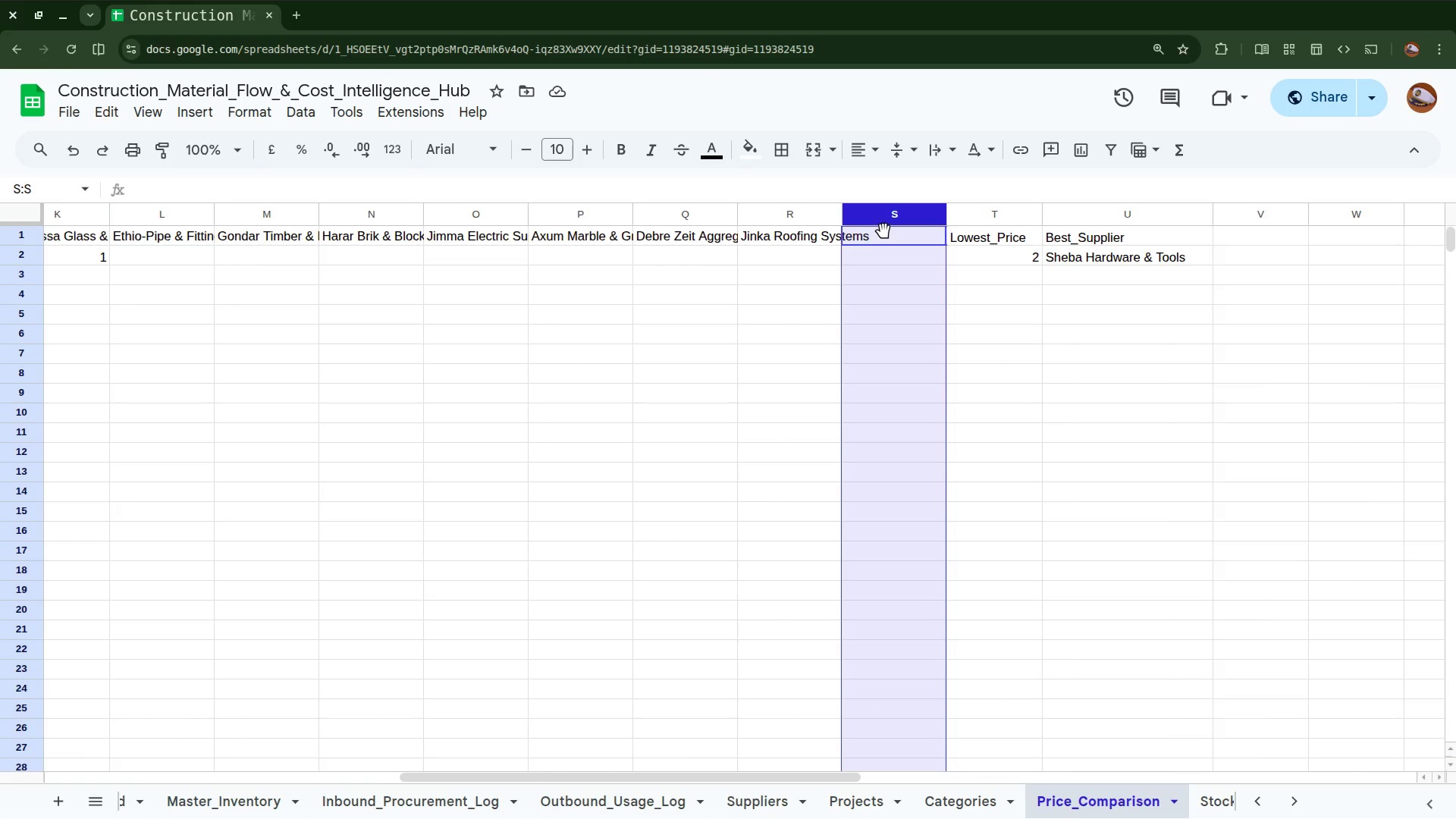 
left_click([887, 237])
 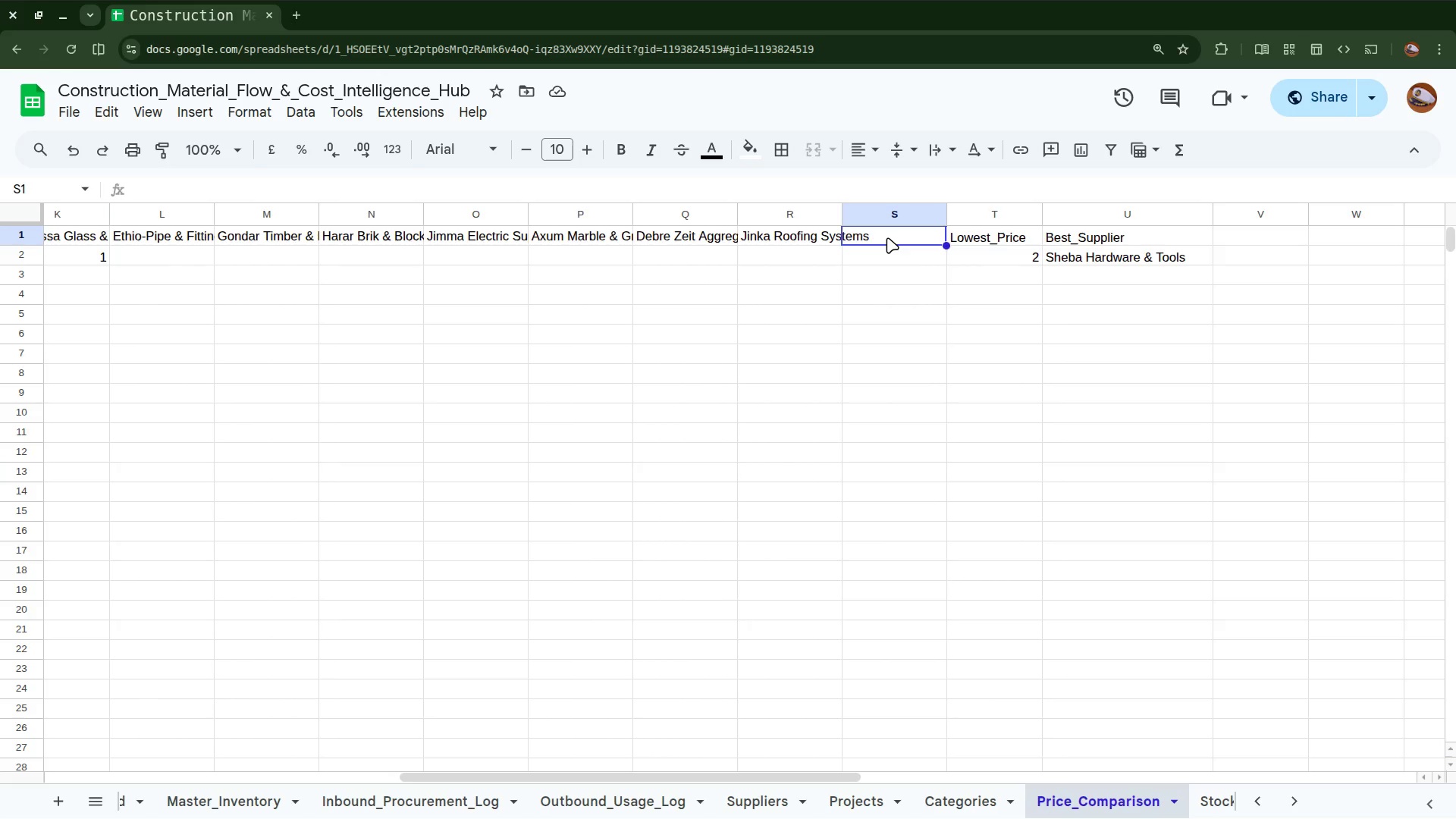 
key(Control+V)
 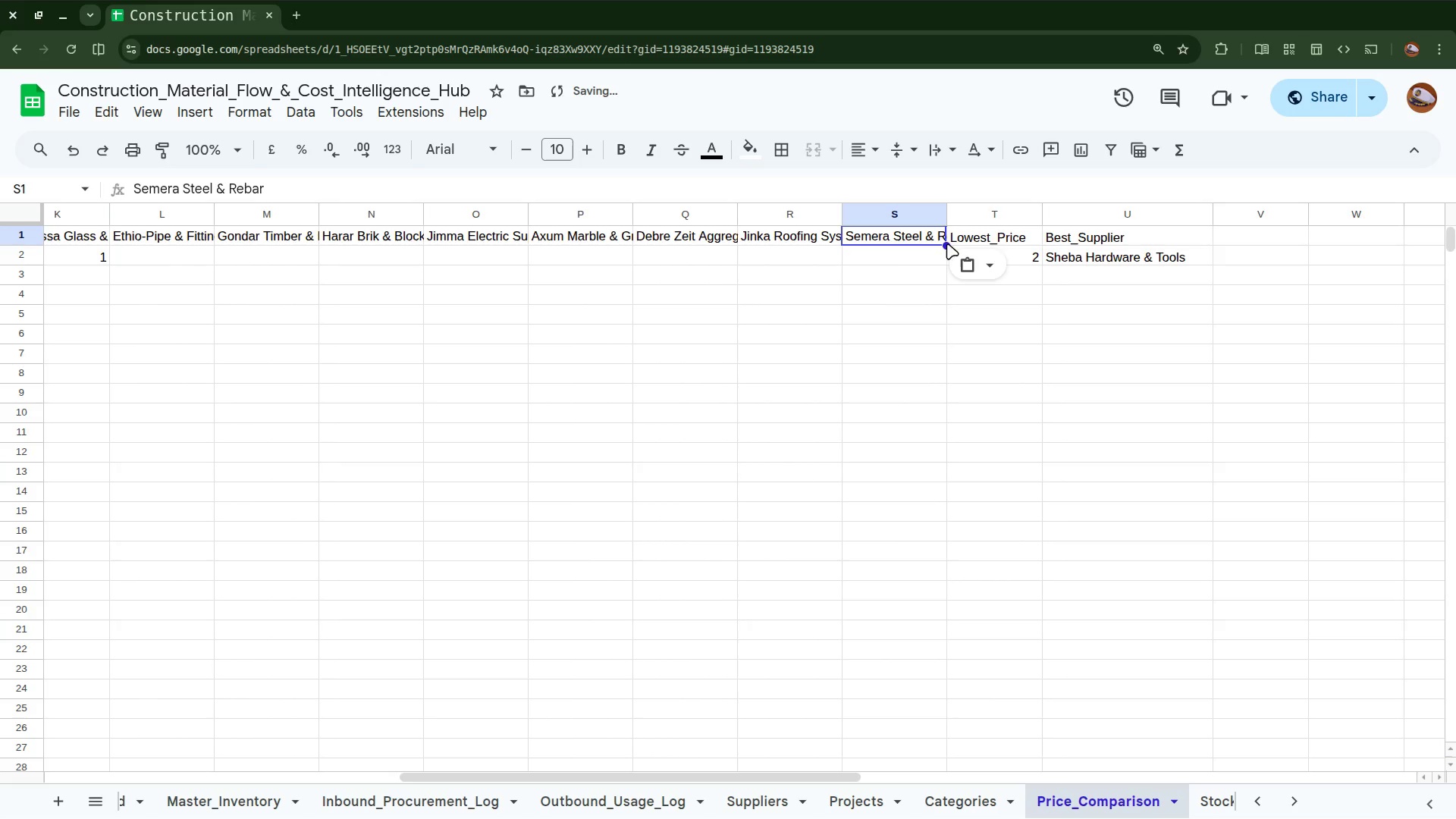 
left_click([1082, 255])
 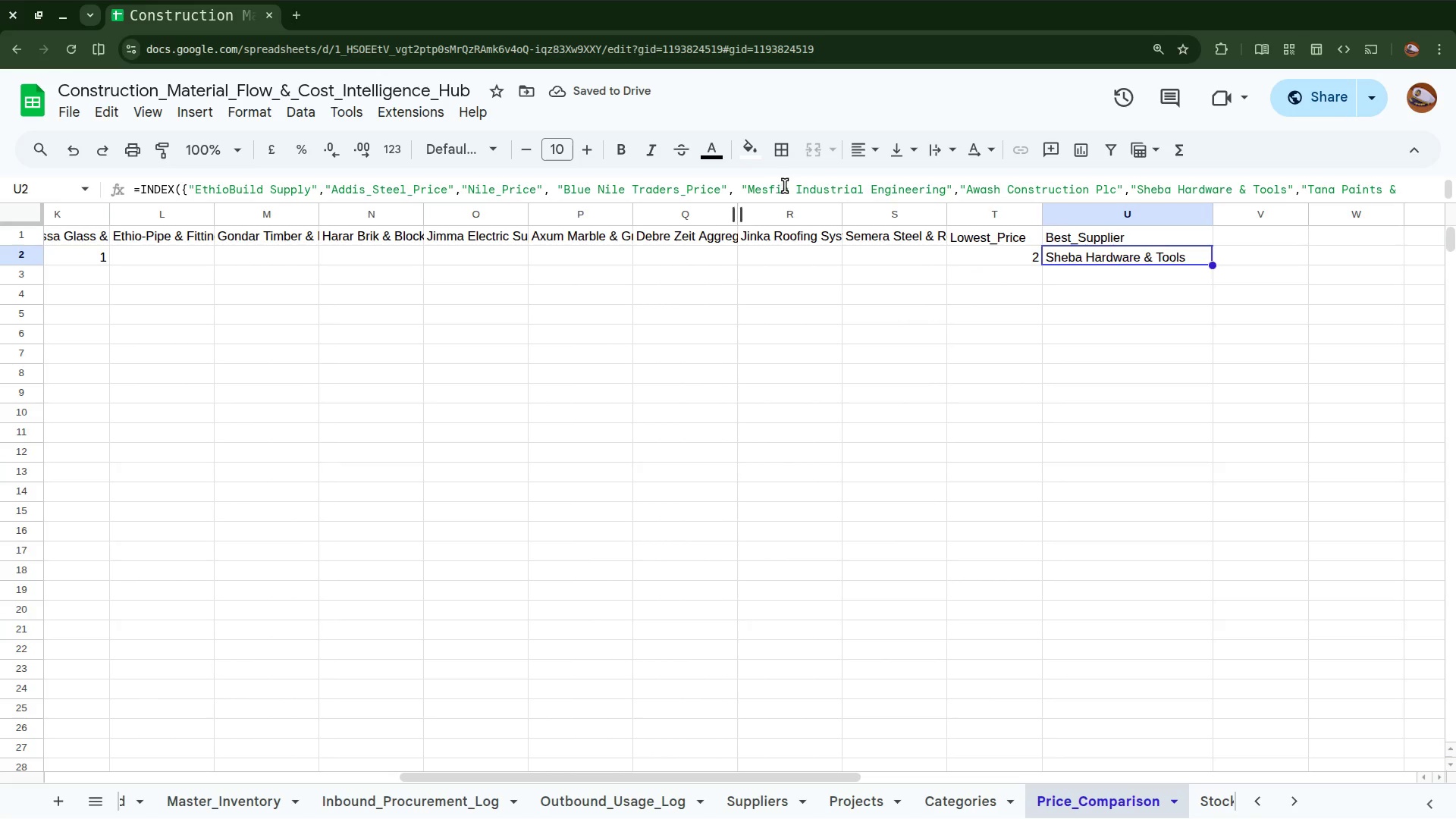 
left_click([786, 186])
 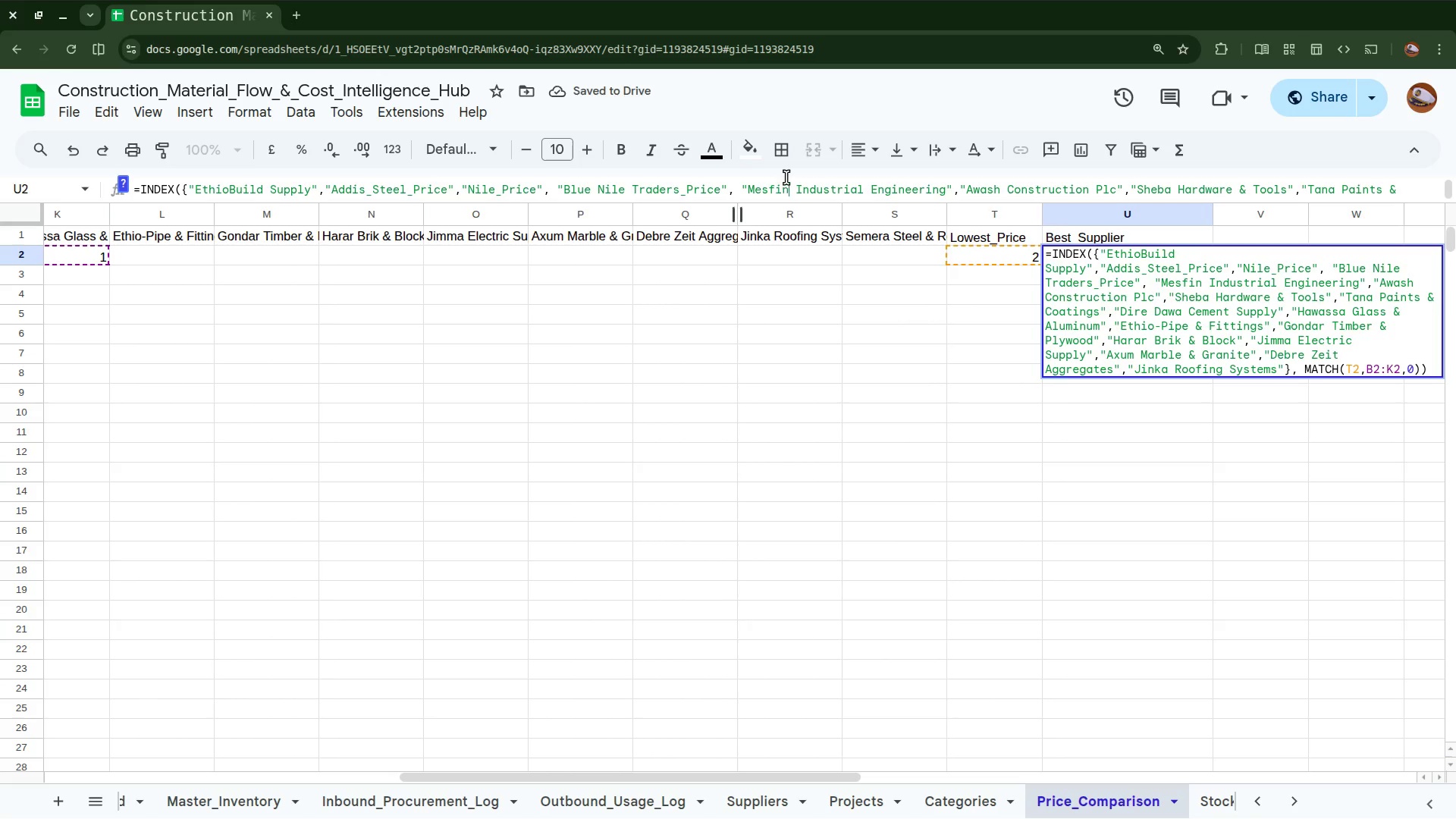 
scroll: coordinate [786, 177], scroll_direction: down, amount: 2.0
 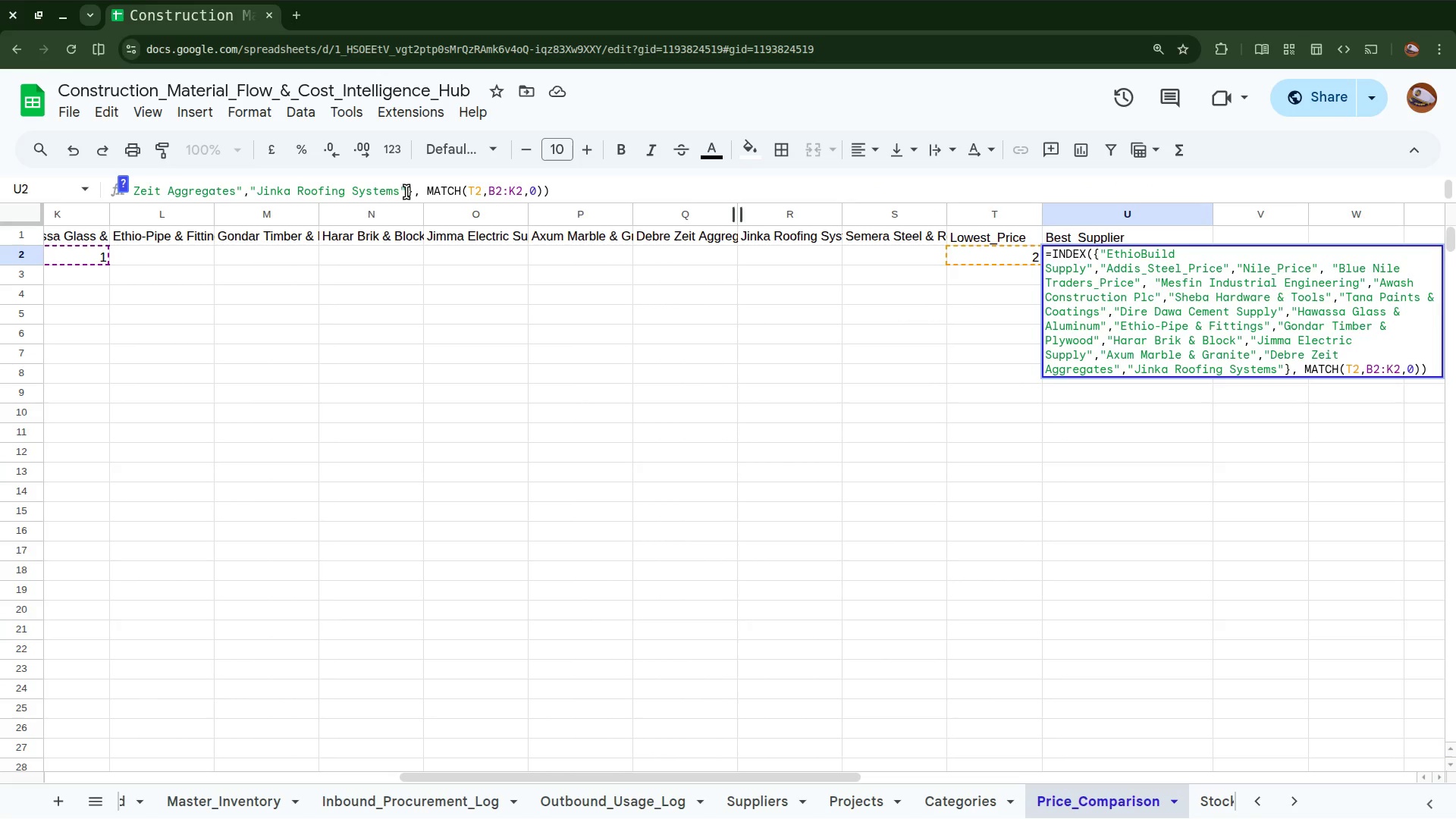 
left_click([405, 192])
 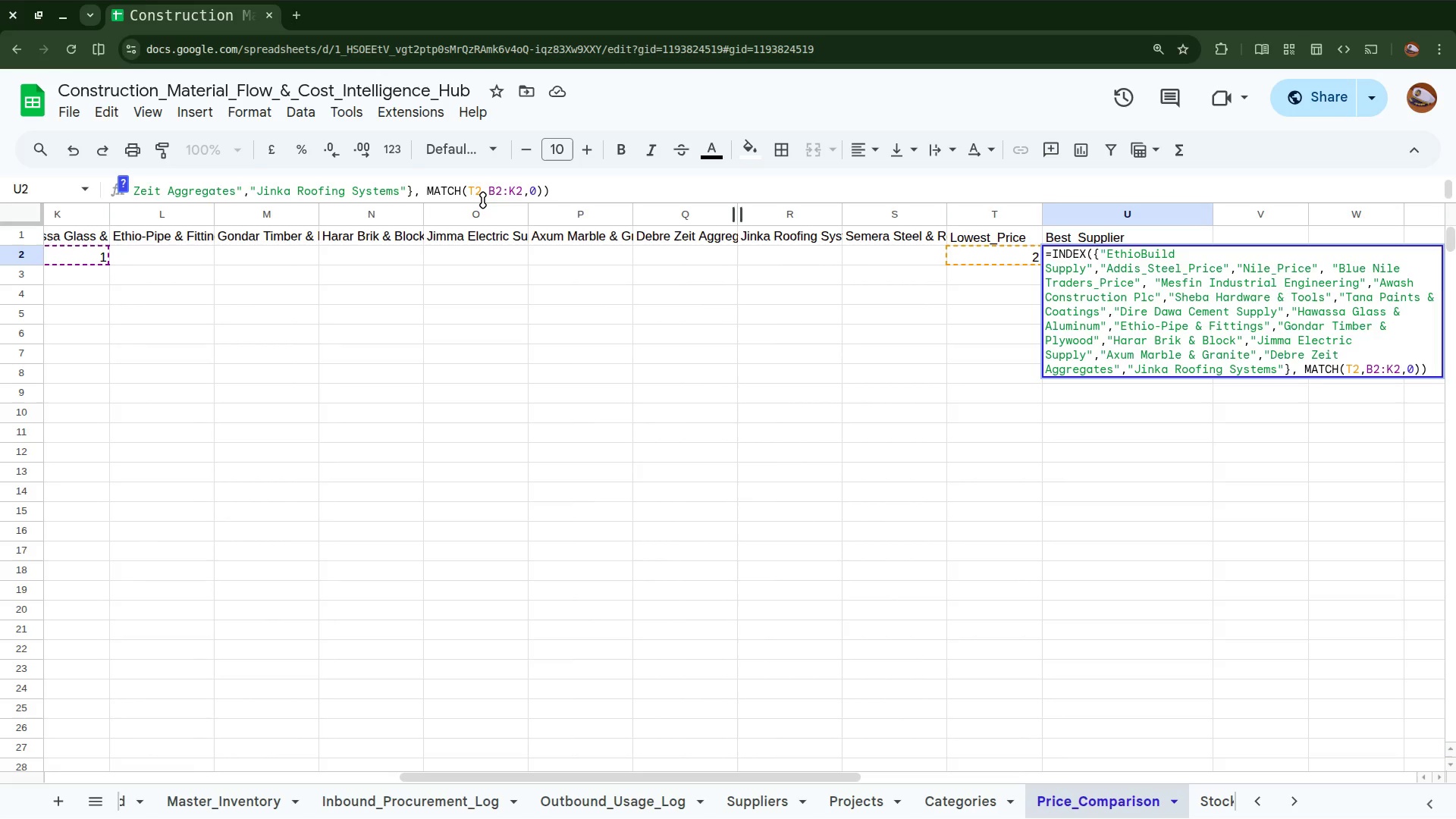 
key(Comma)
 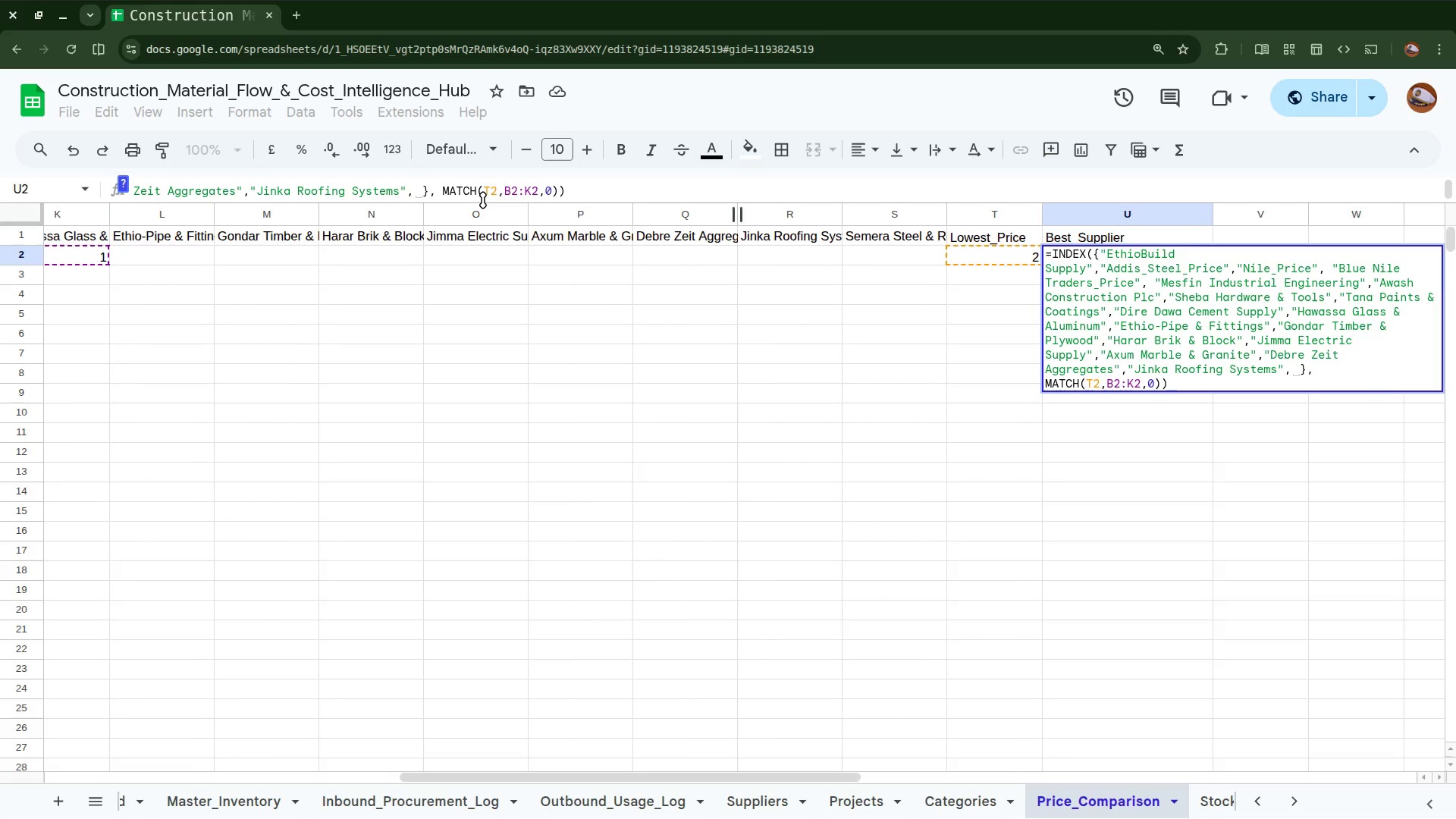 
key(Shift+Quote)
 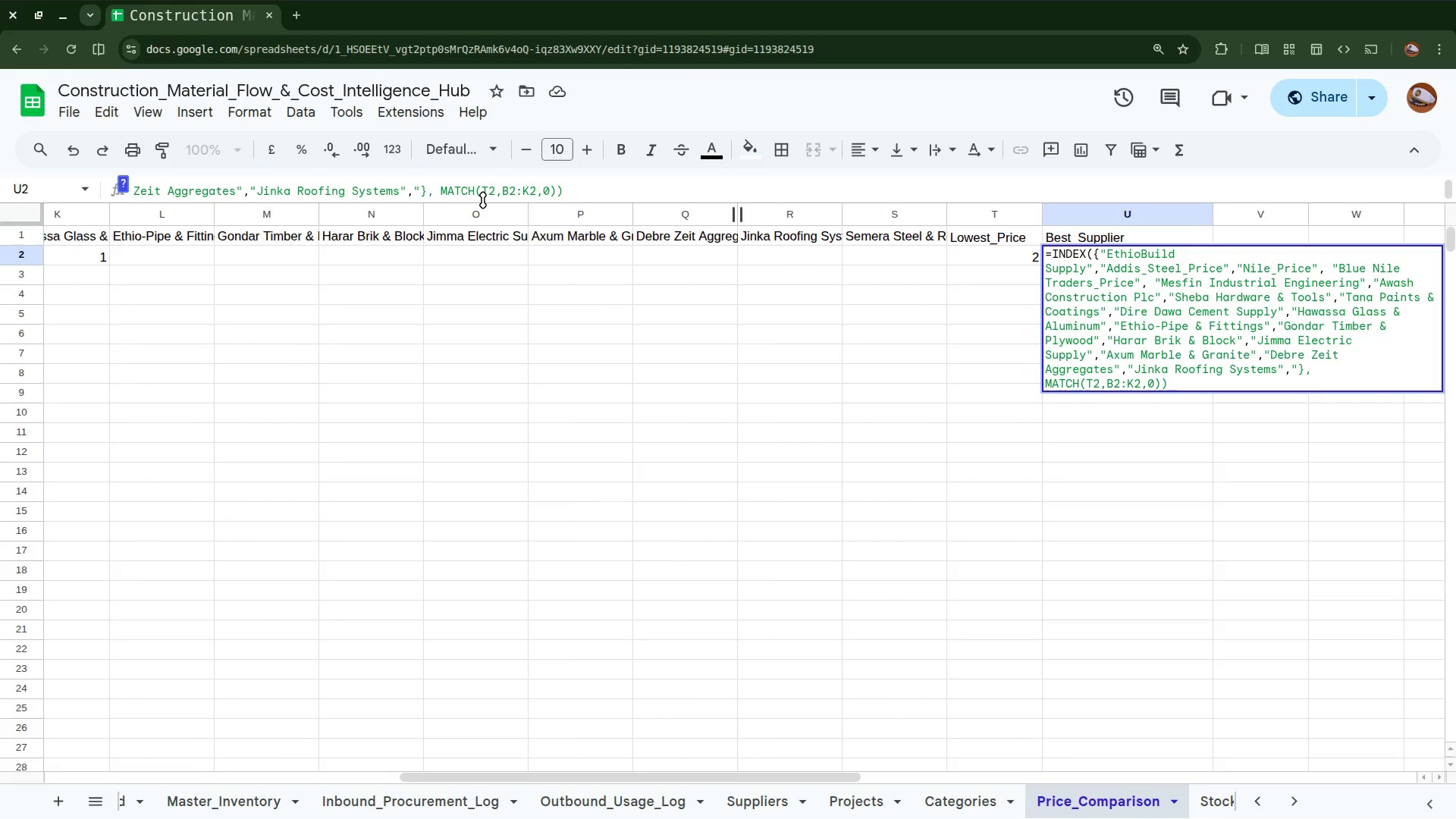 
key(Control+V)
 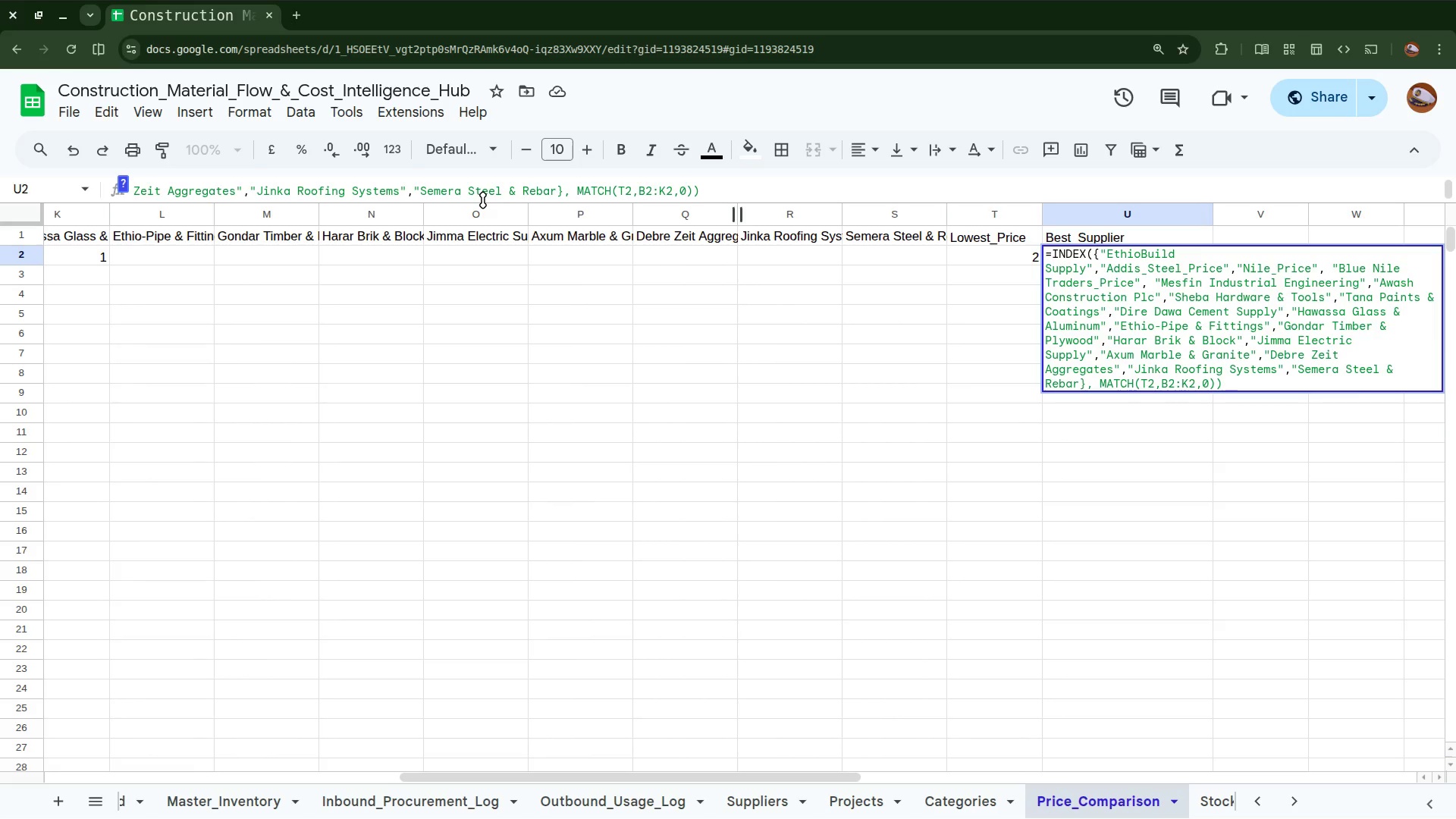 
key(Shift+Quote)
 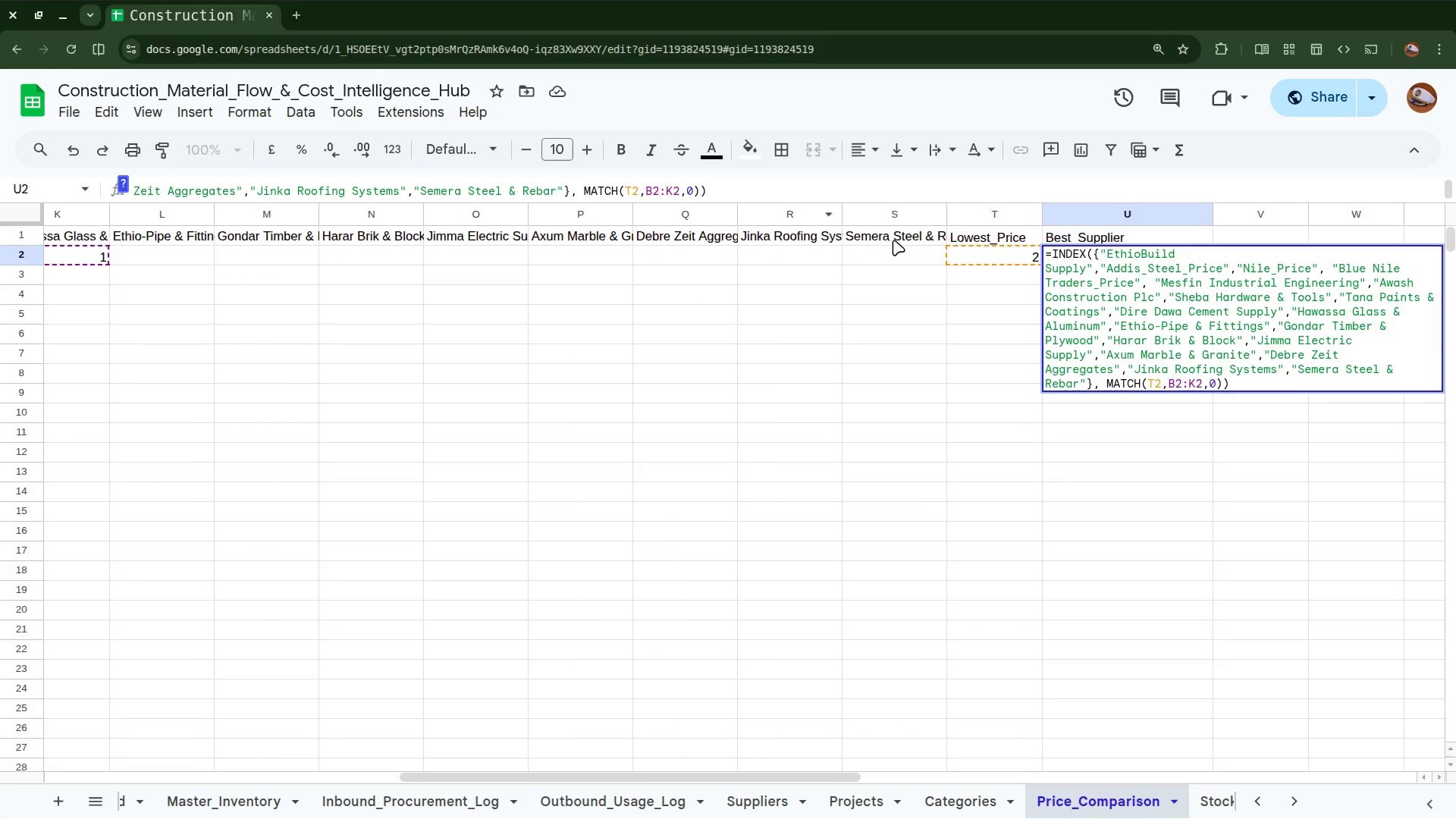 
wait(5.78)
 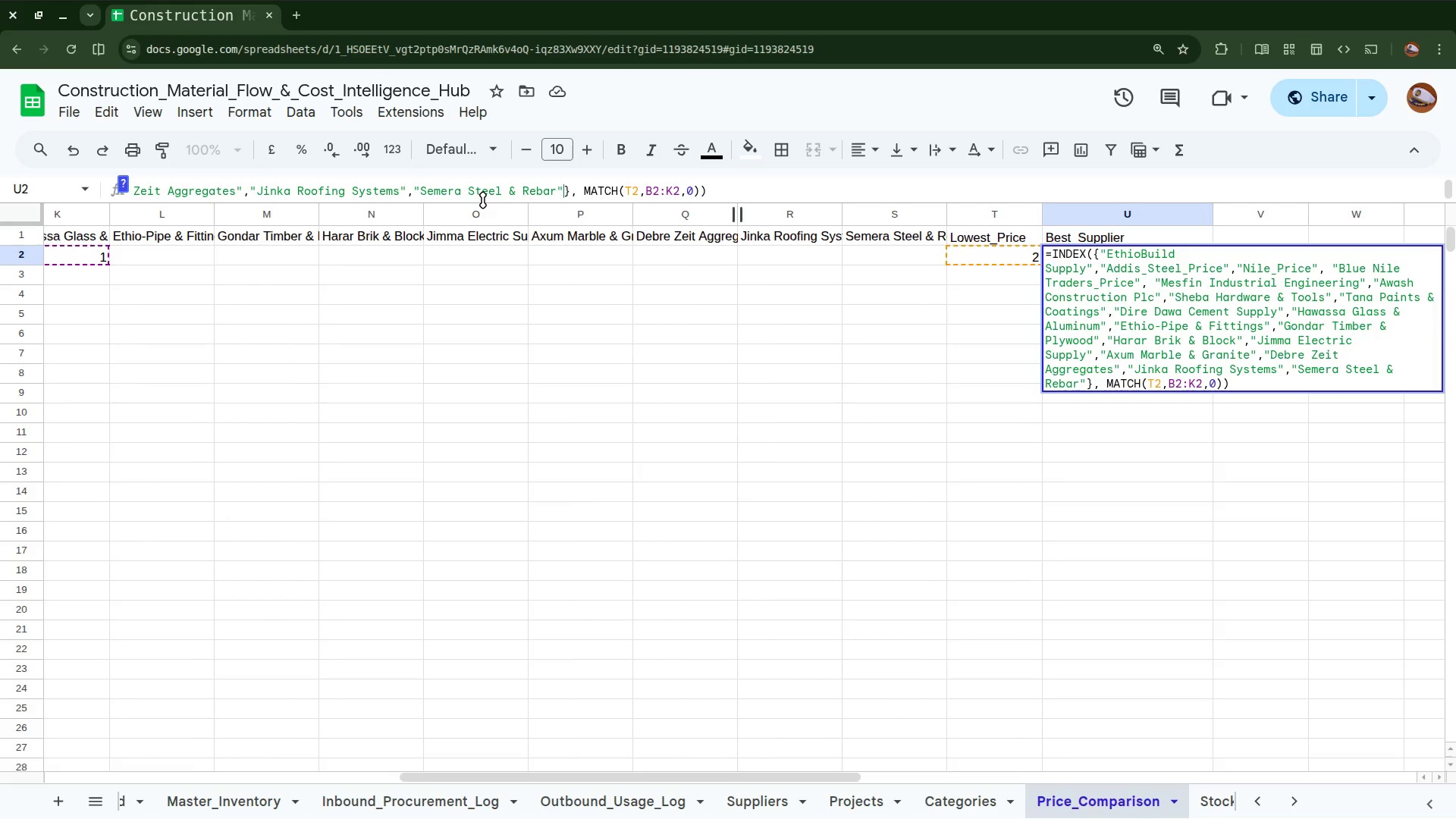 
left_click([896, 239])
 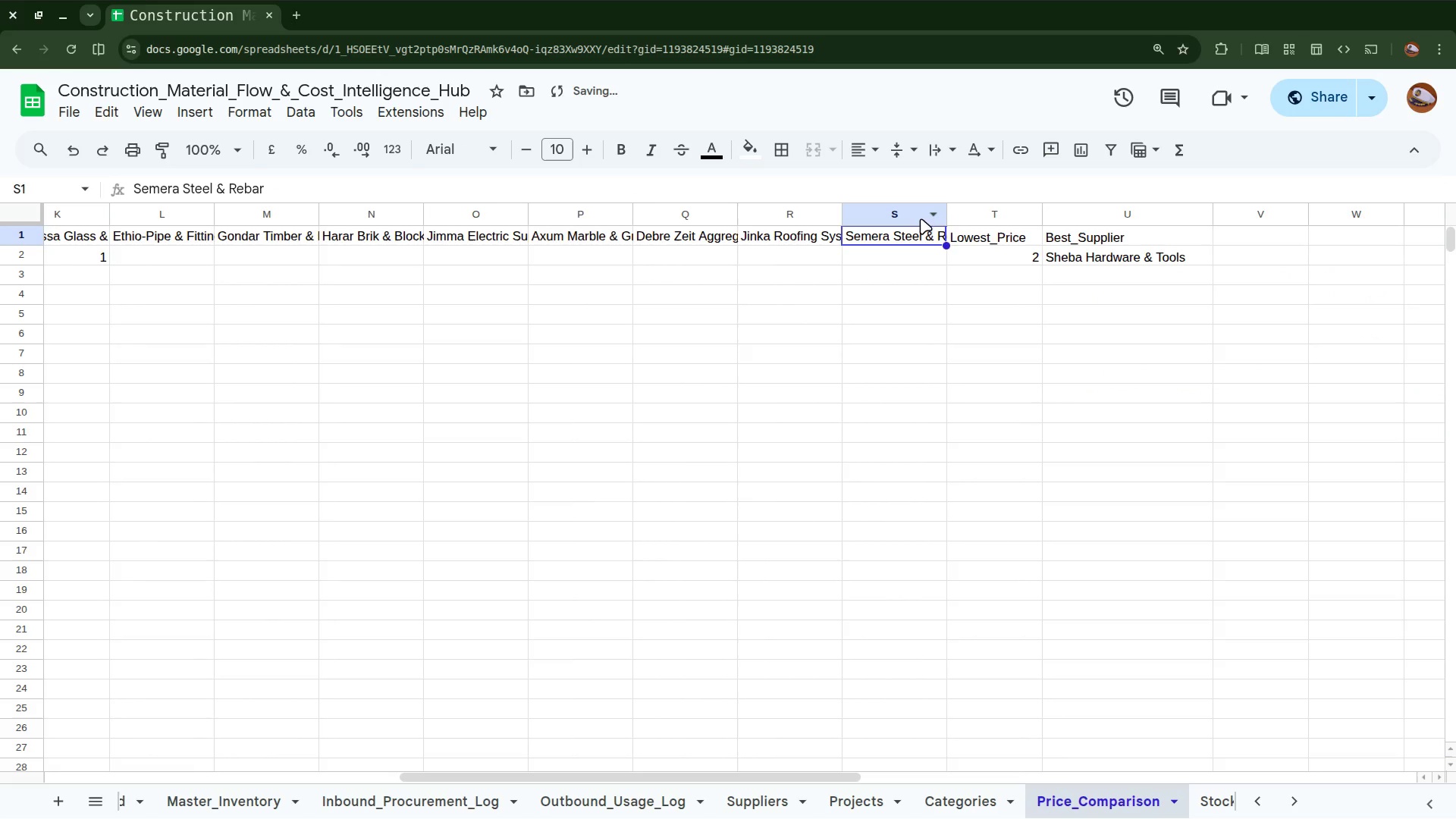 
right_click([921, 211])
 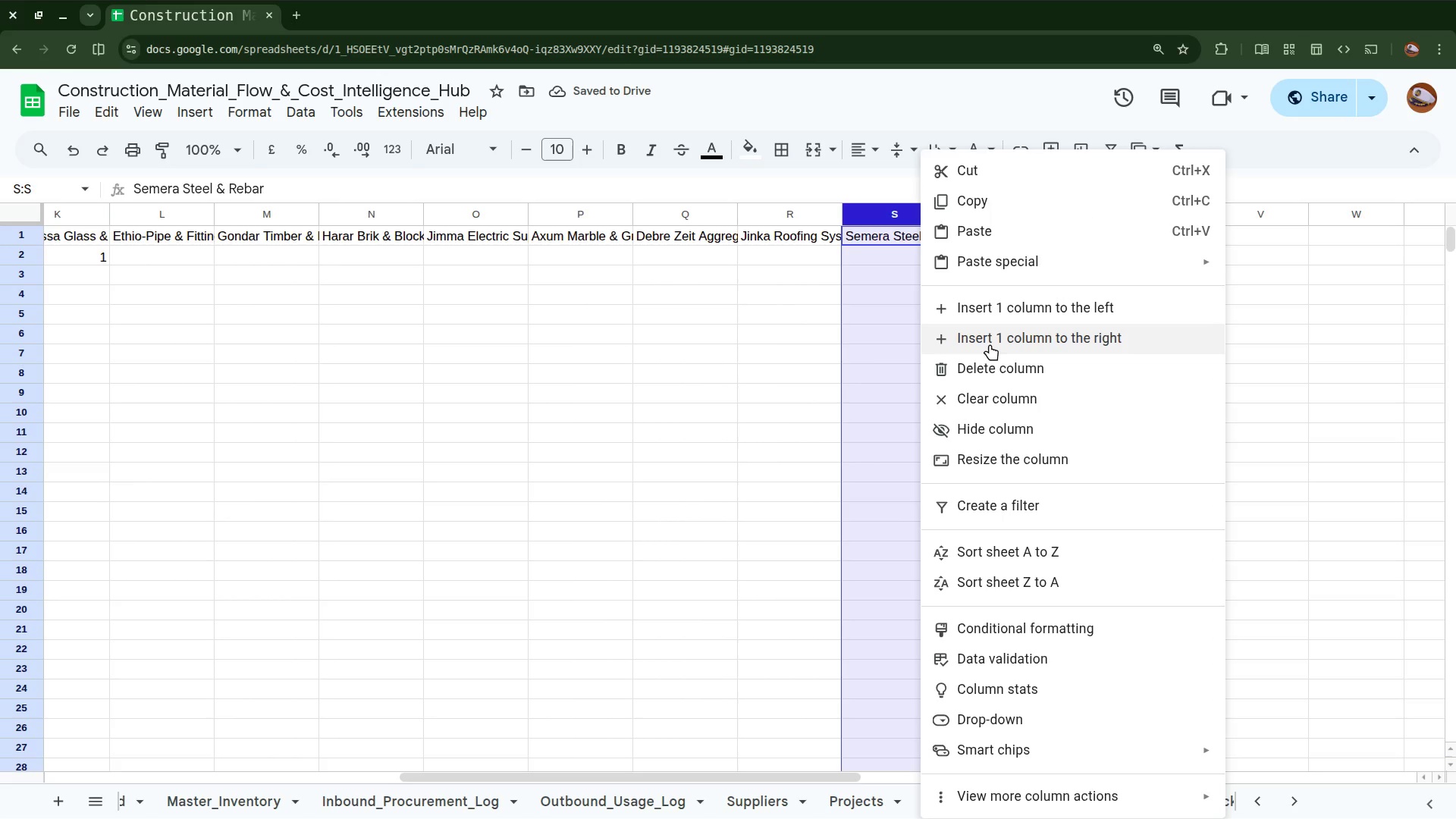 
left_click([993, 337])
 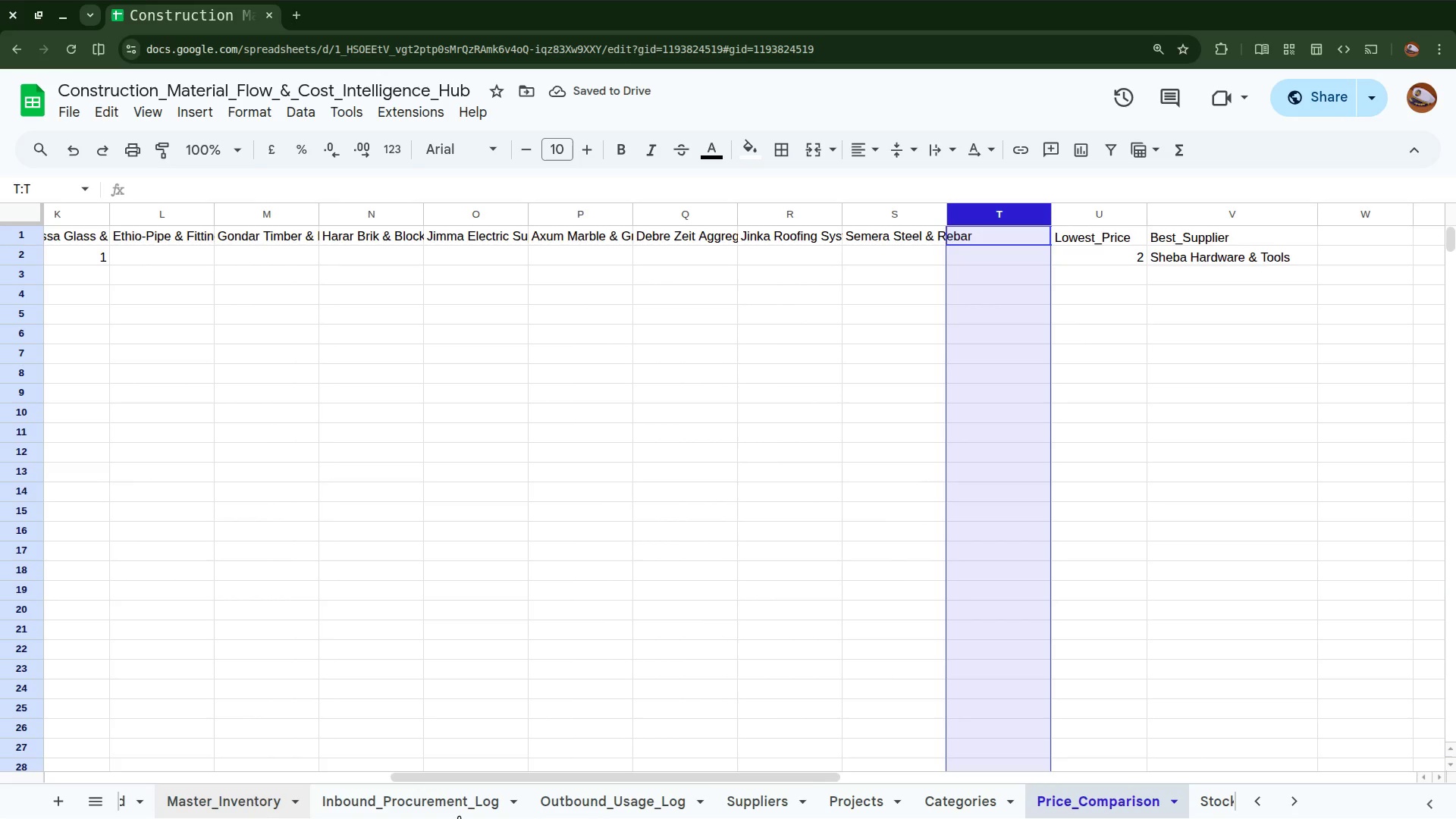 
left_click([769, 805])
 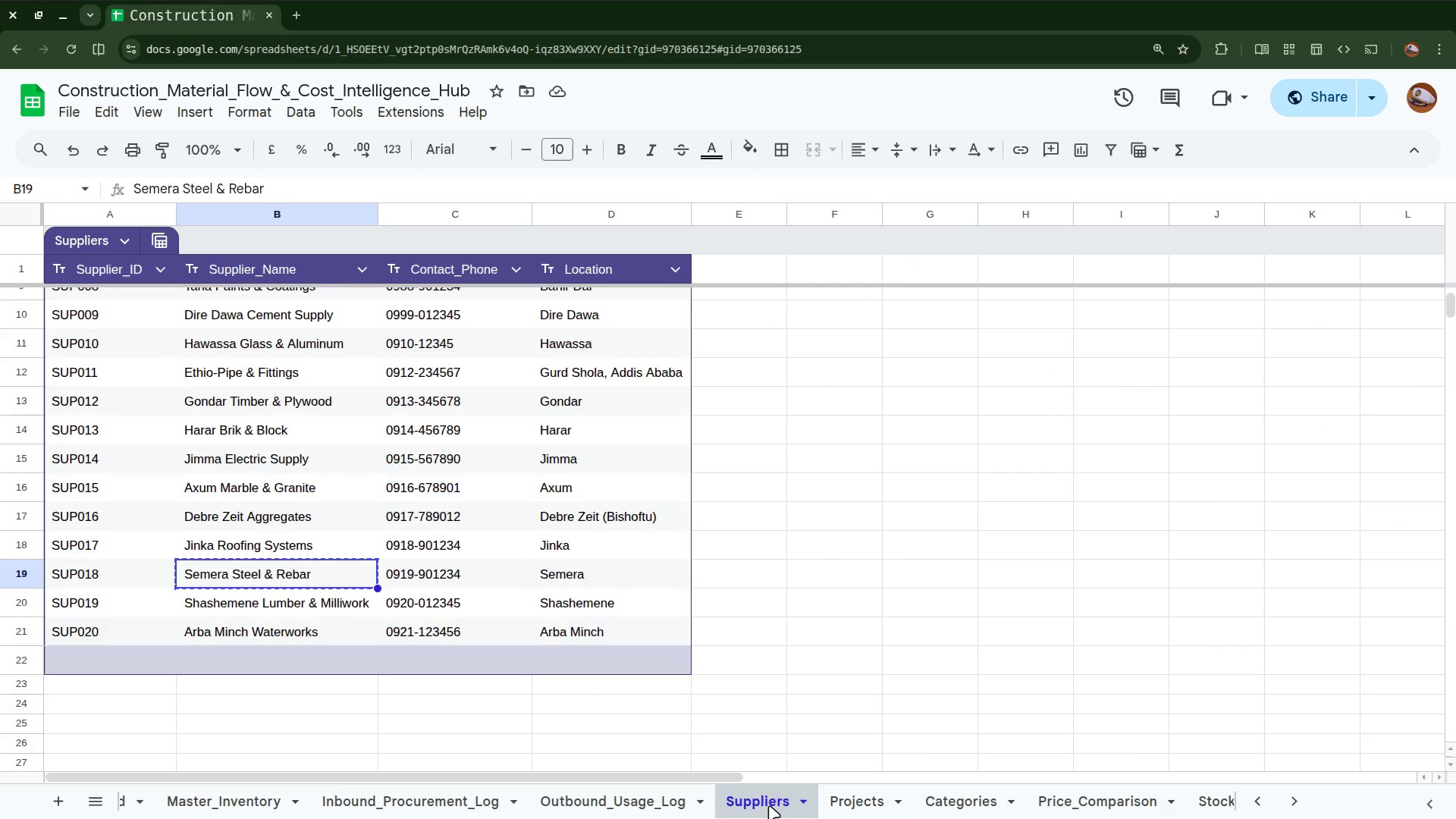 
wait(8.34)
 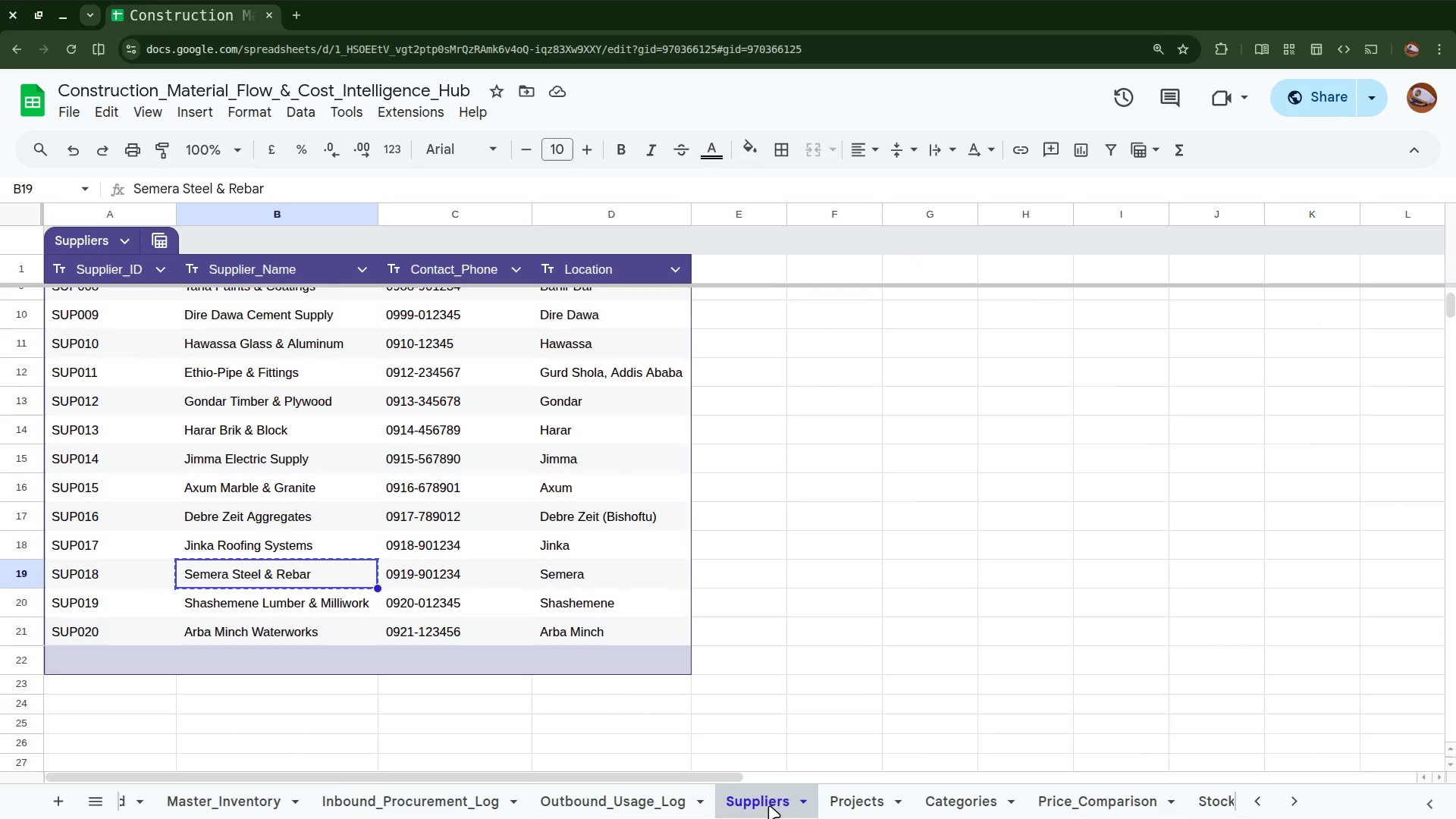 
left_click([254, 602])
 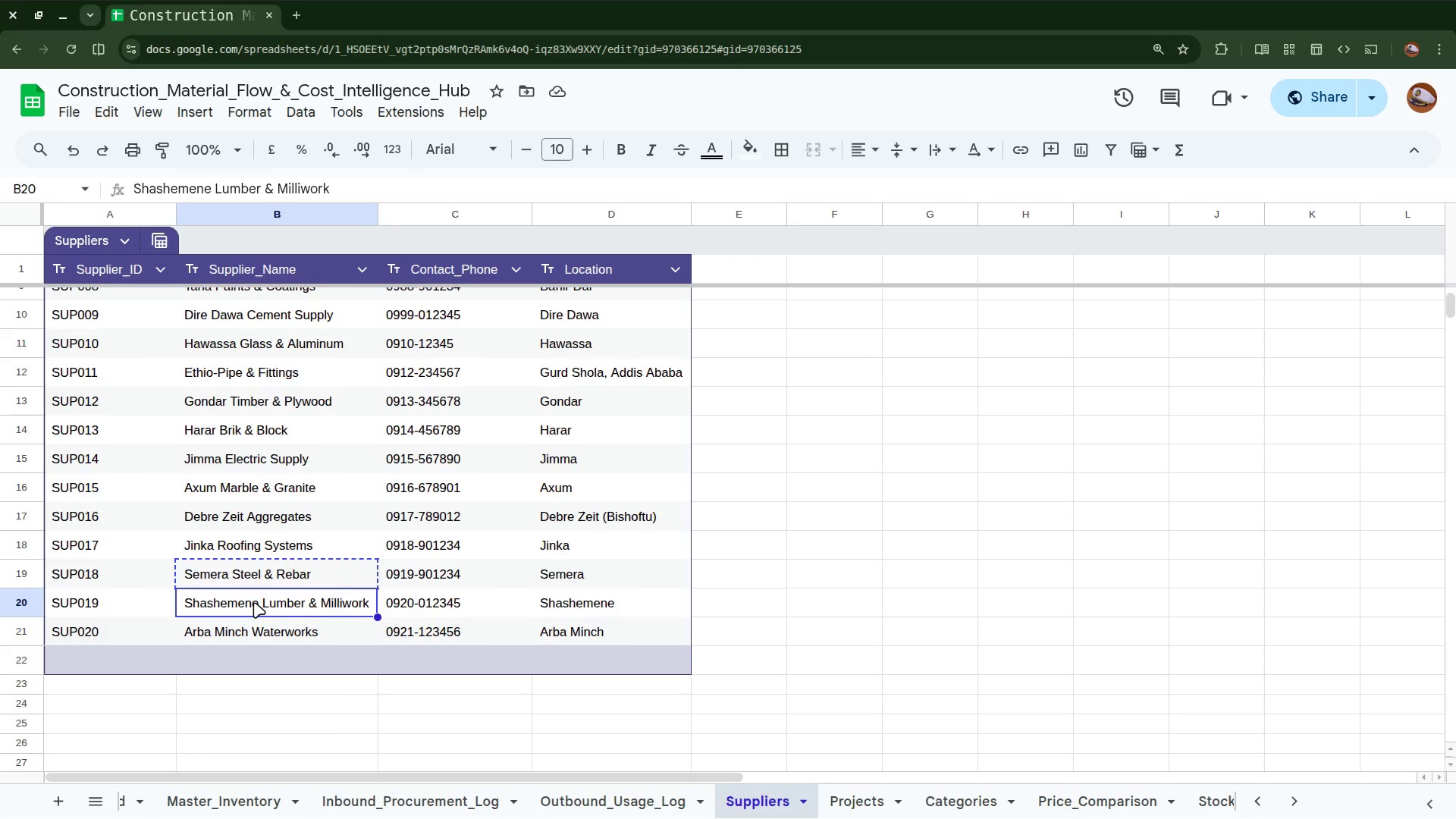 
key(Control+C)
 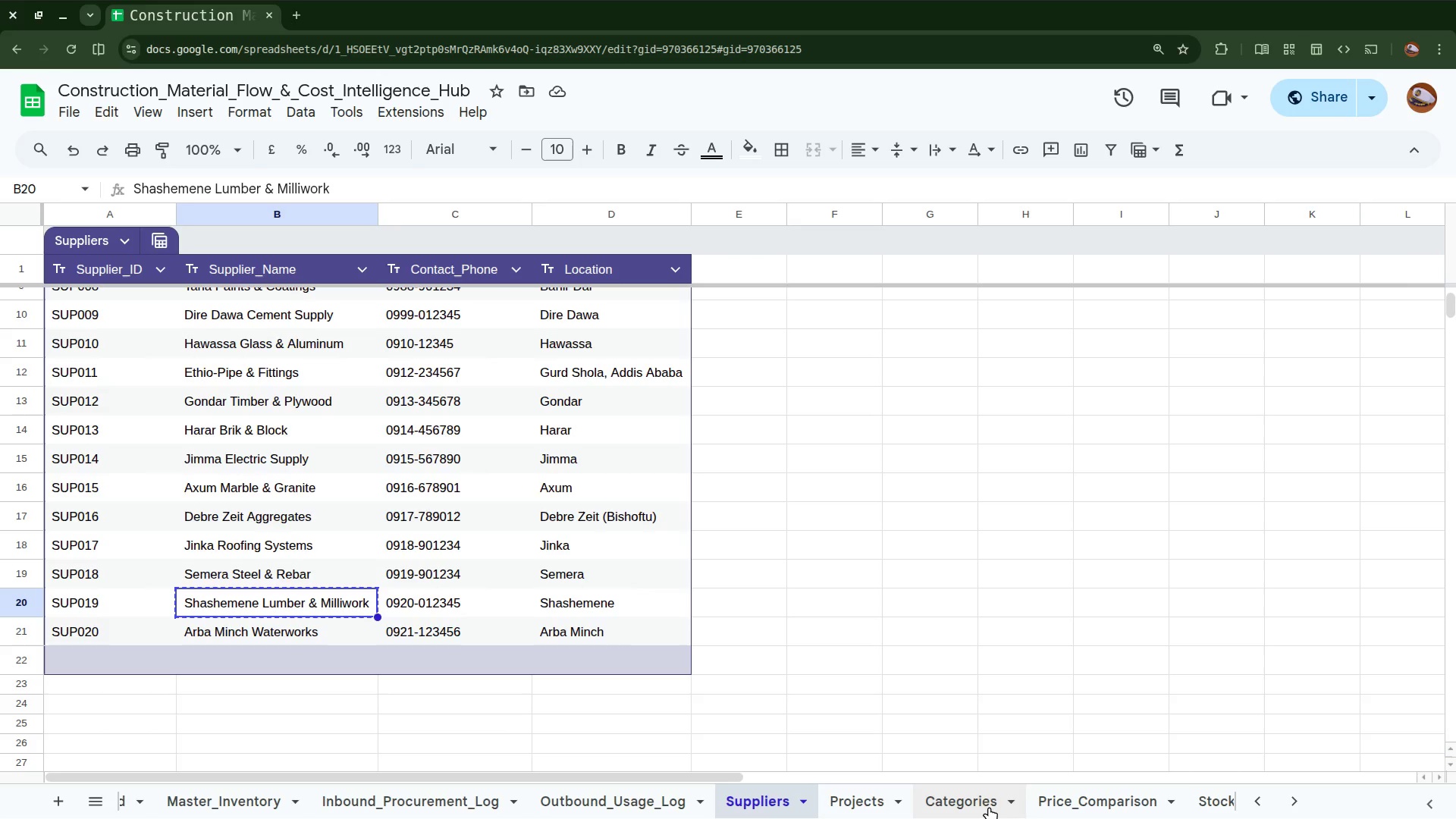 
left_click([1078, 813])
 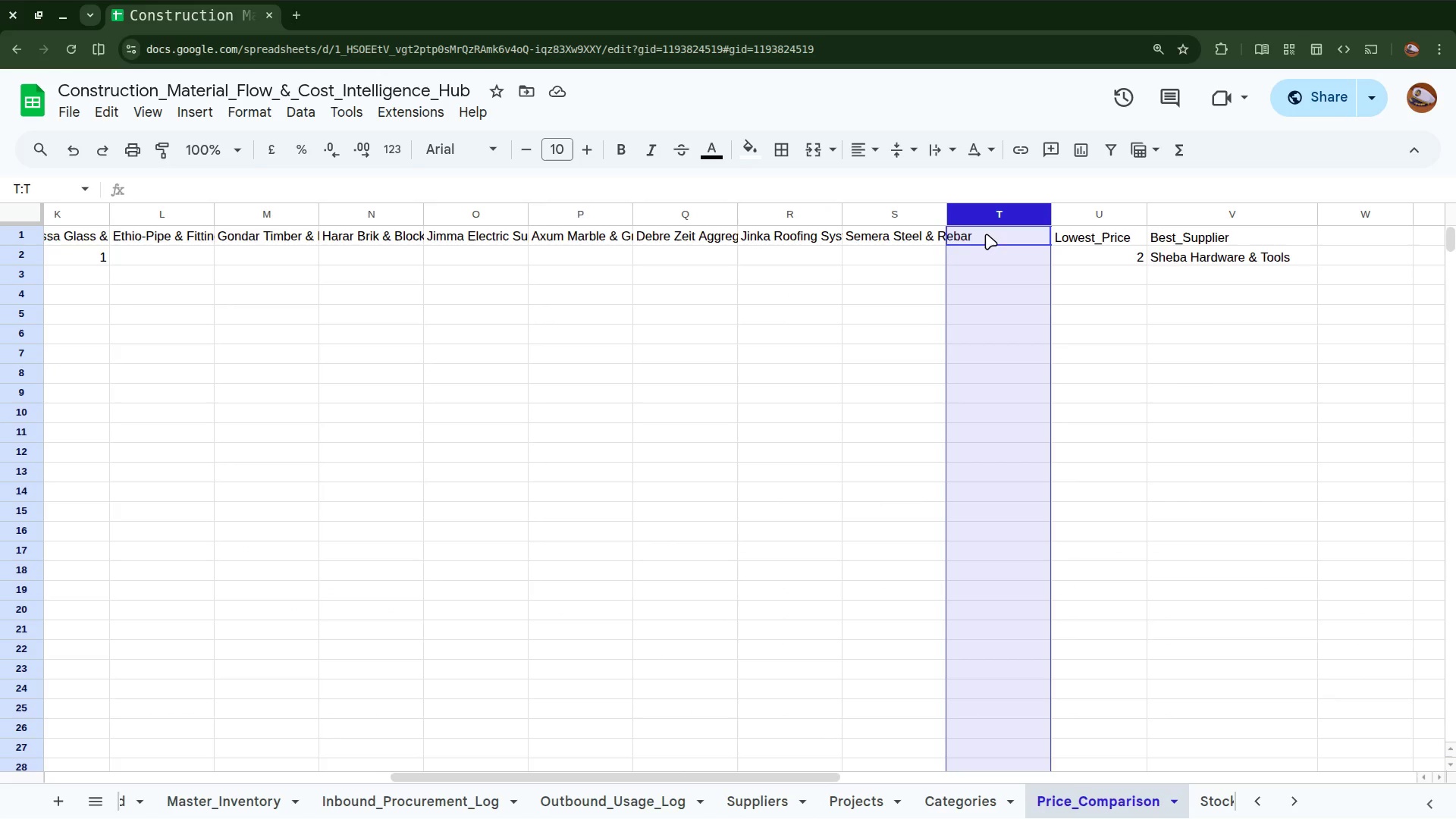 
left_click([990, 231])
 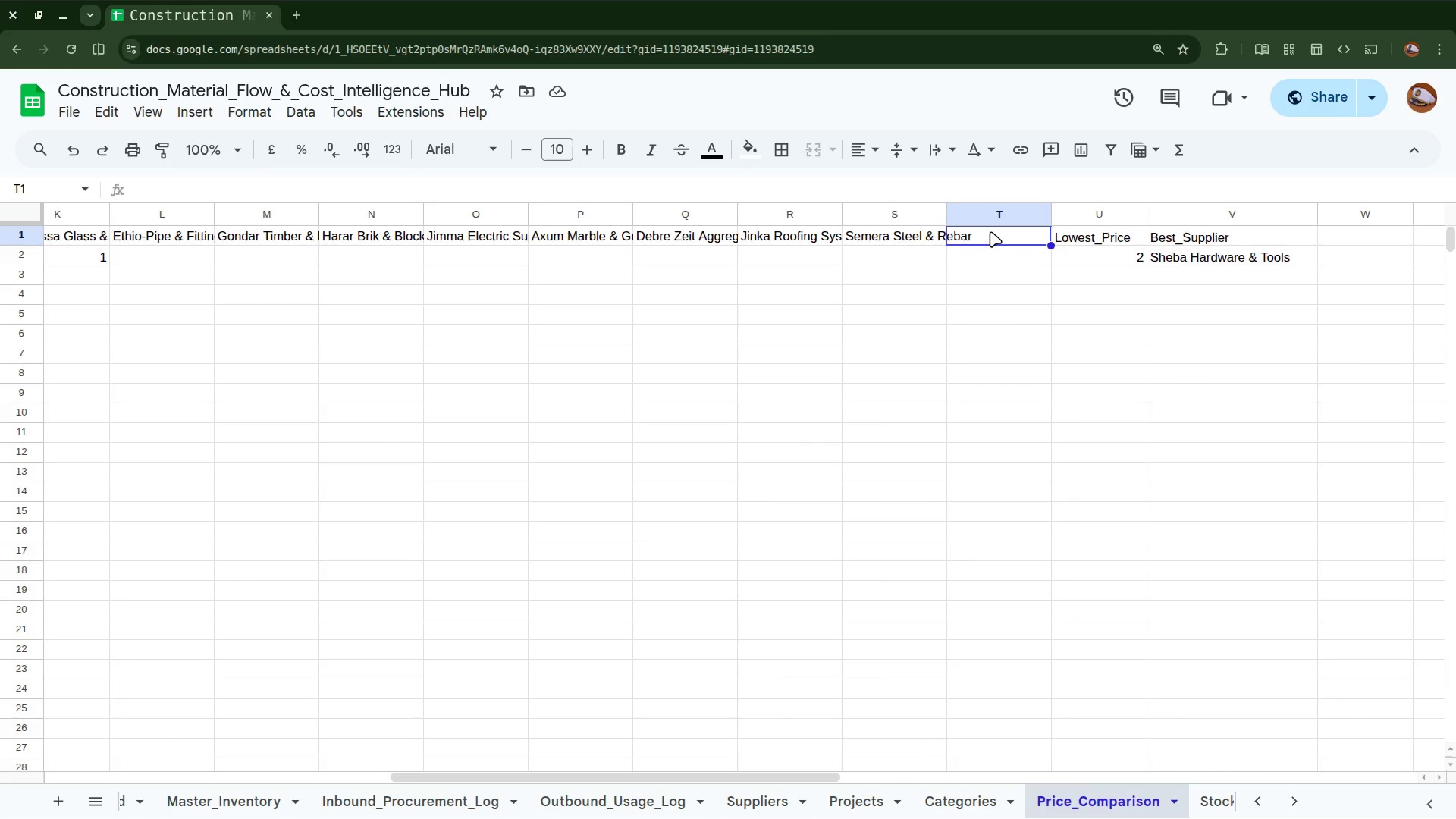 
key(Control+V)
 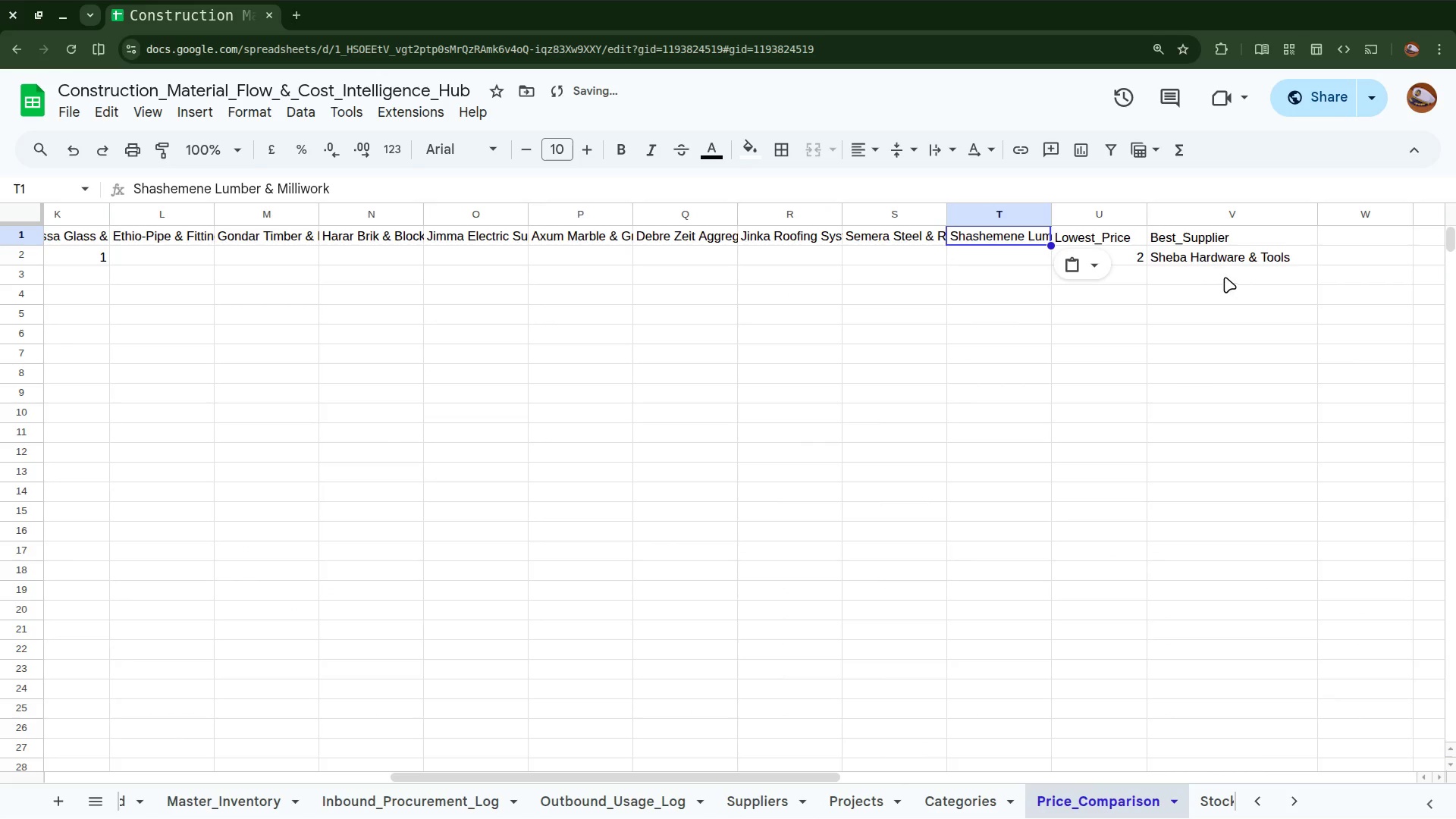 
left_click([1197, 251])
 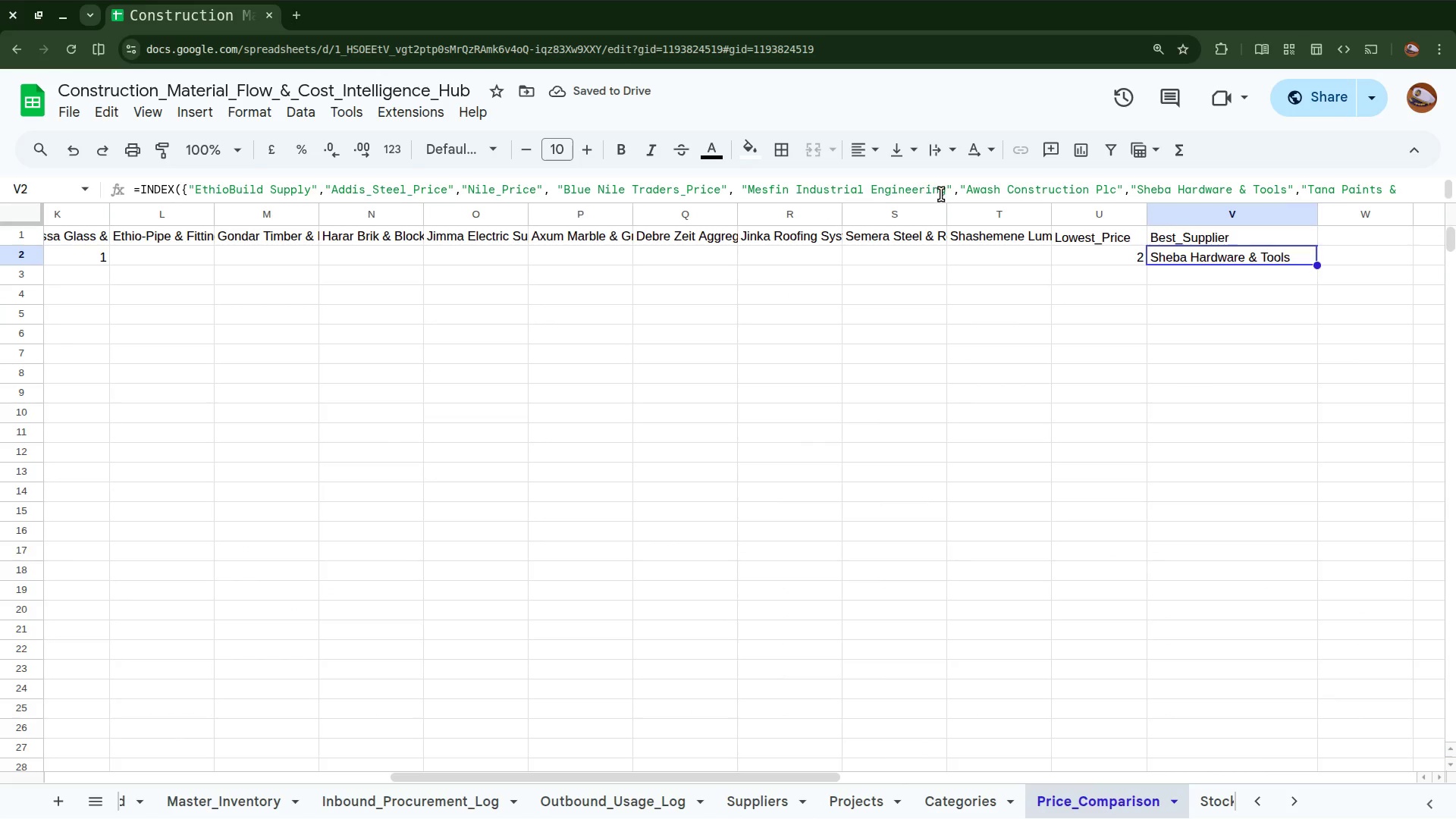 
left_click([943, 193])
 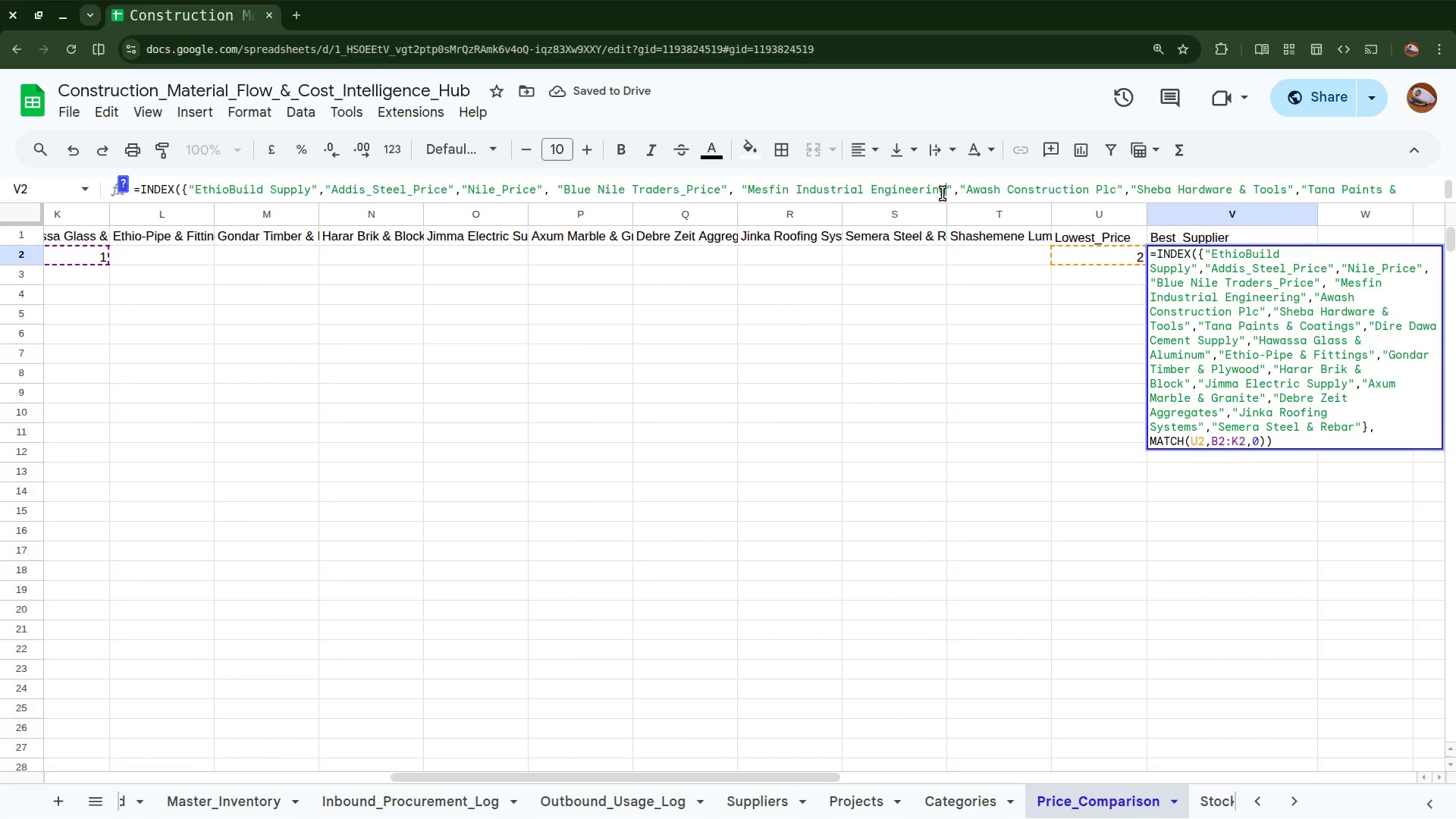 
scroll: coordinate [943, 193], scroll_direction: down, amount: 4.0
 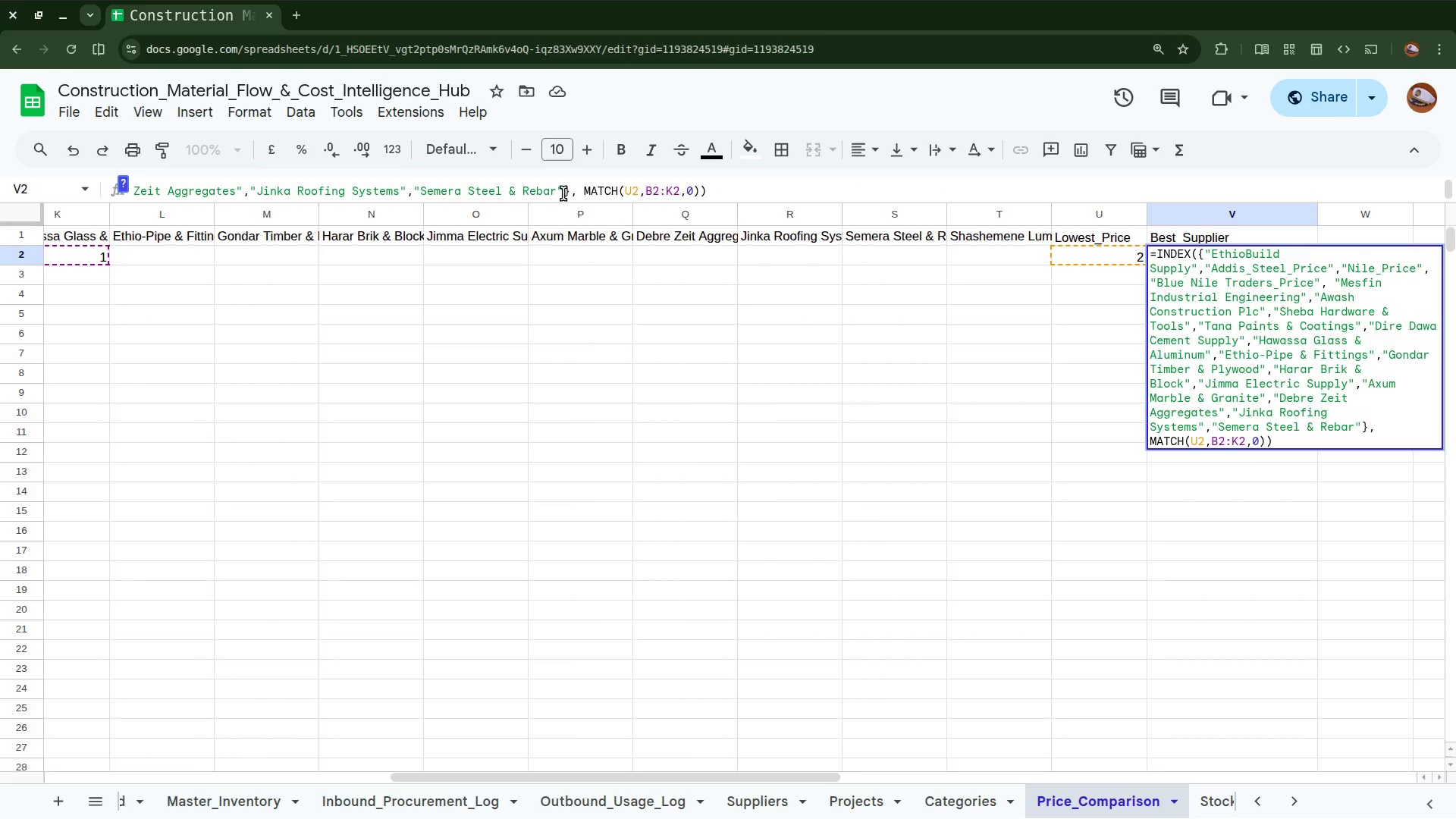 
left_click([563, 193])
 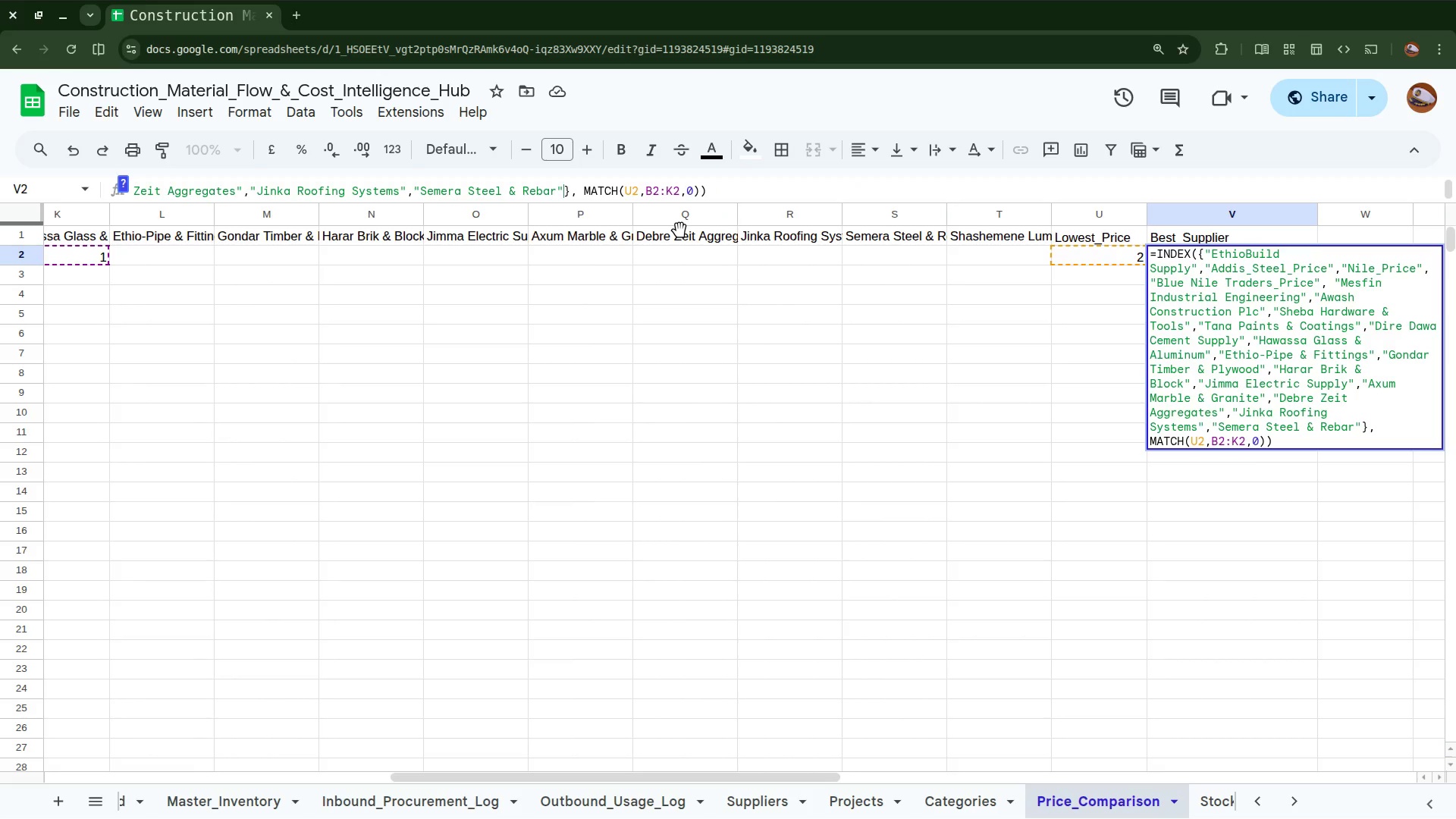 
wait(5.13)
 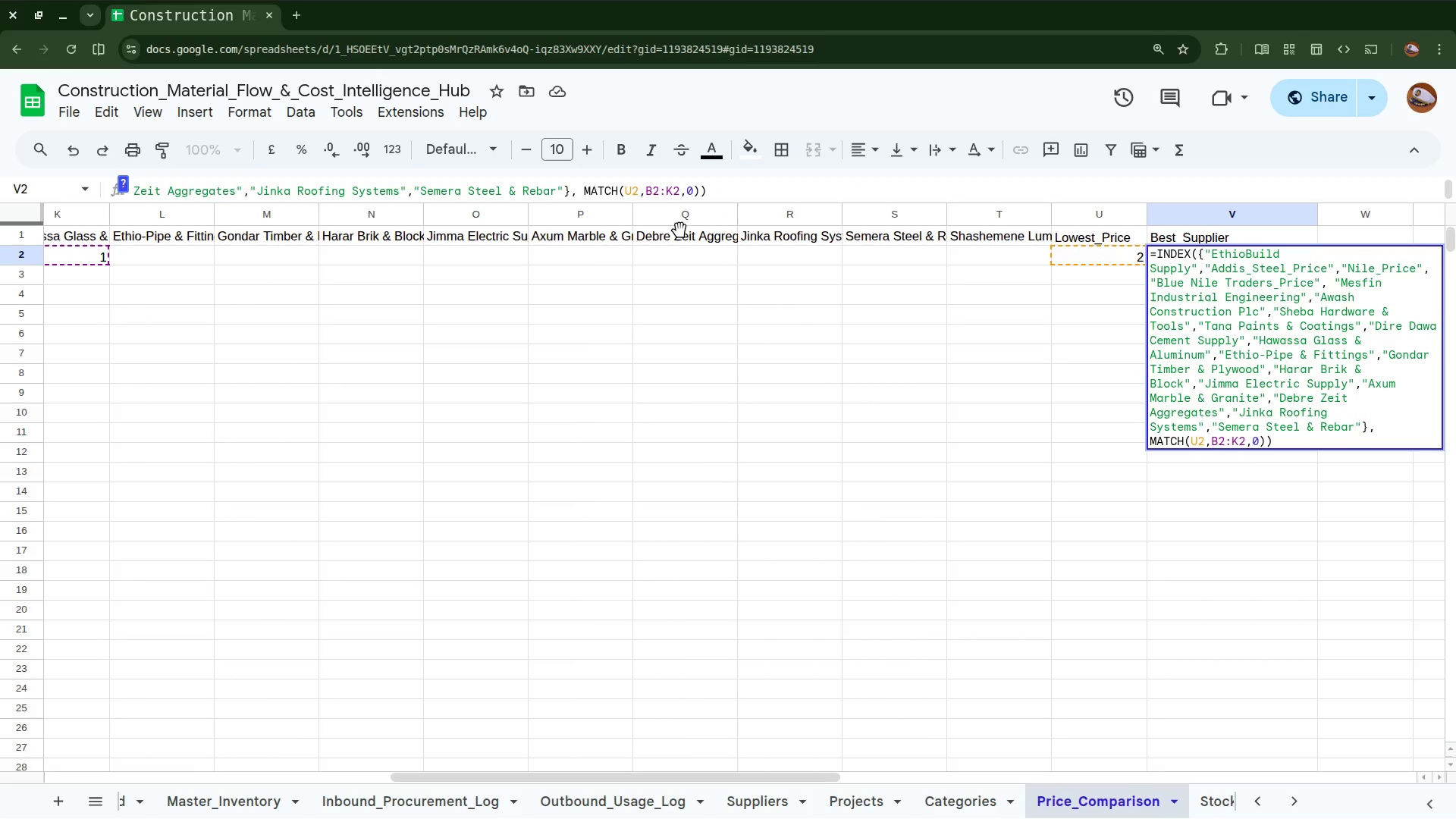 
key(Comma)
 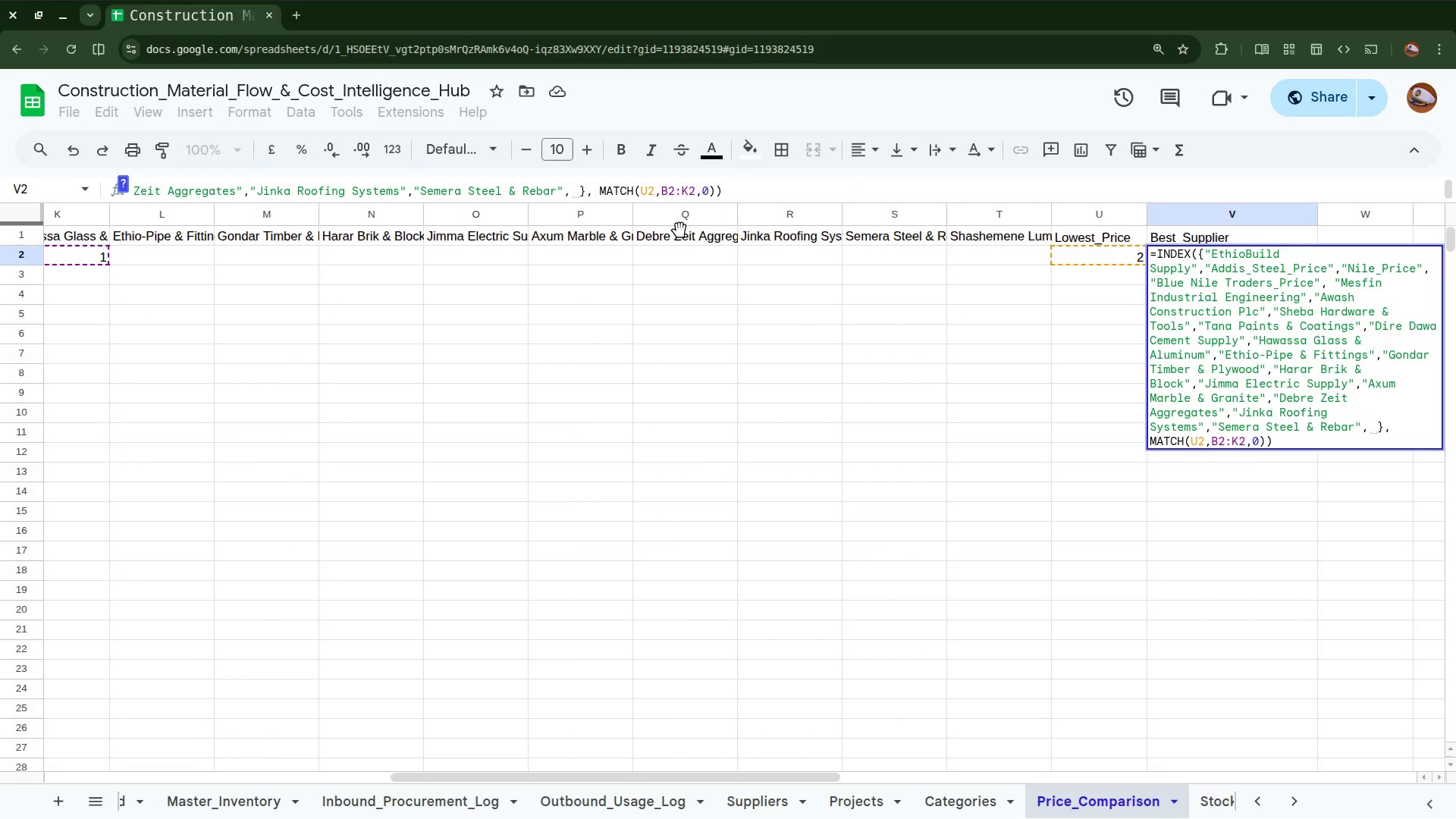 
key(Shift+Quote)
 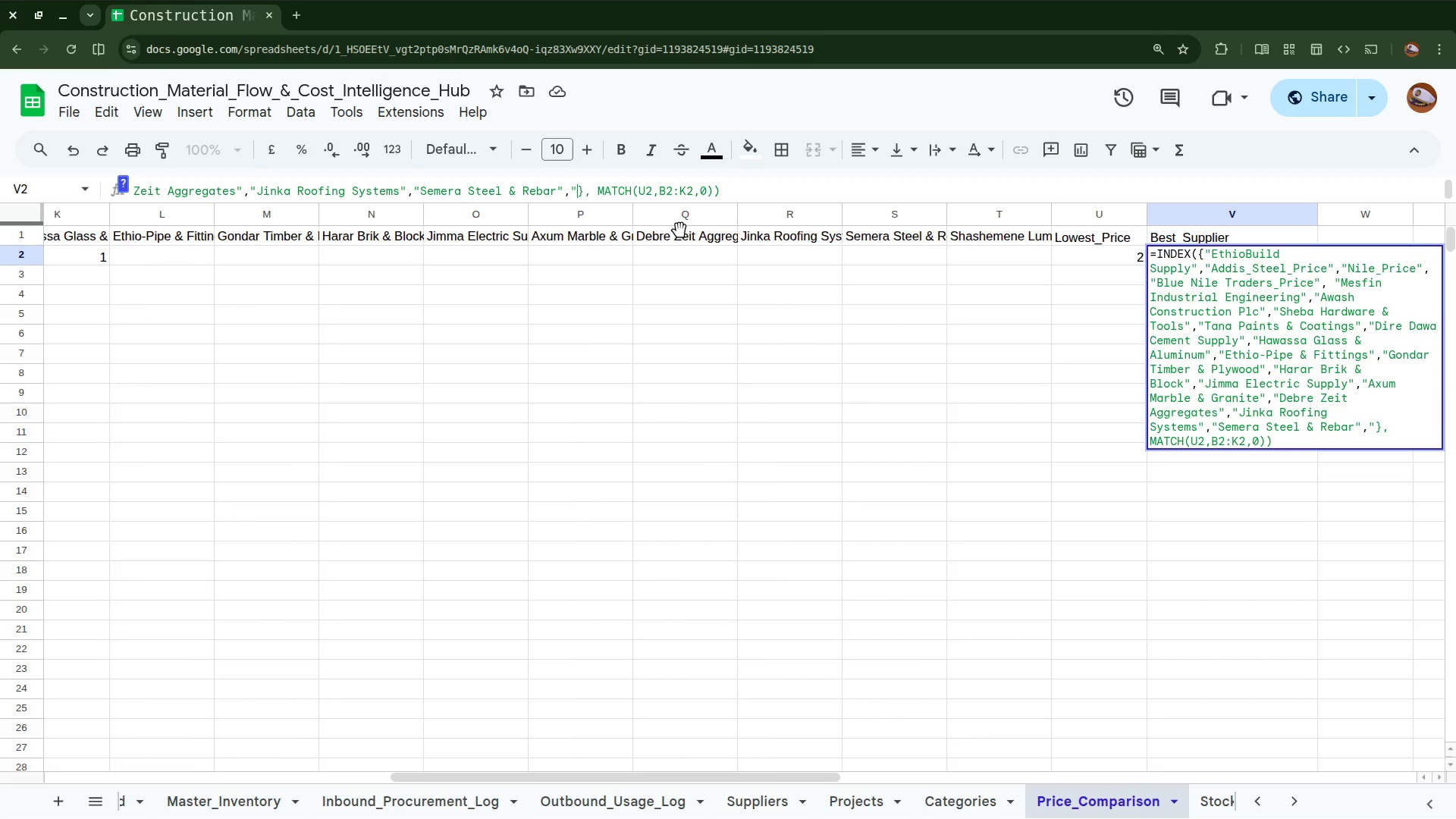 
key(Control+V)
 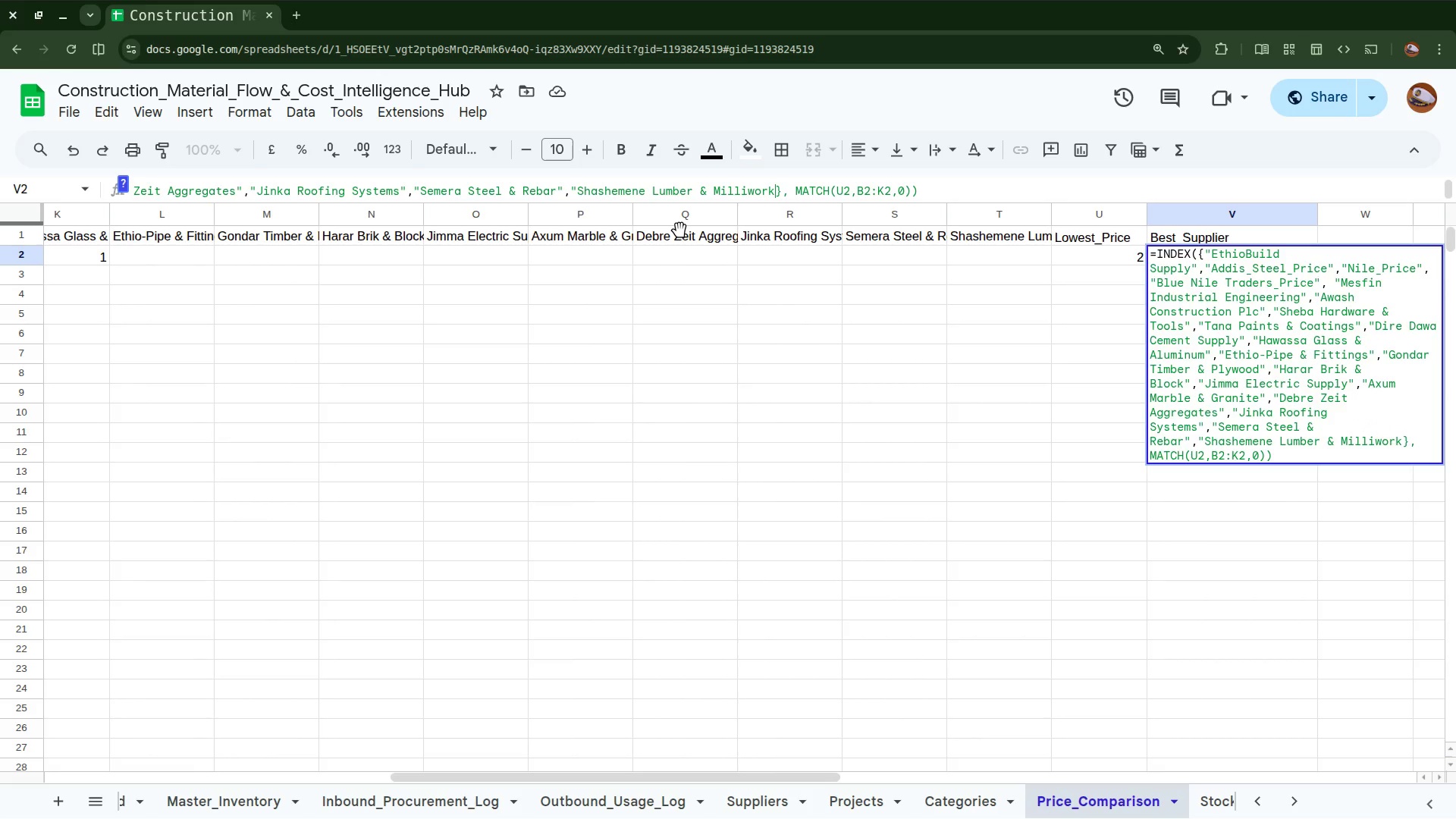 
key(Shift+Quote)
 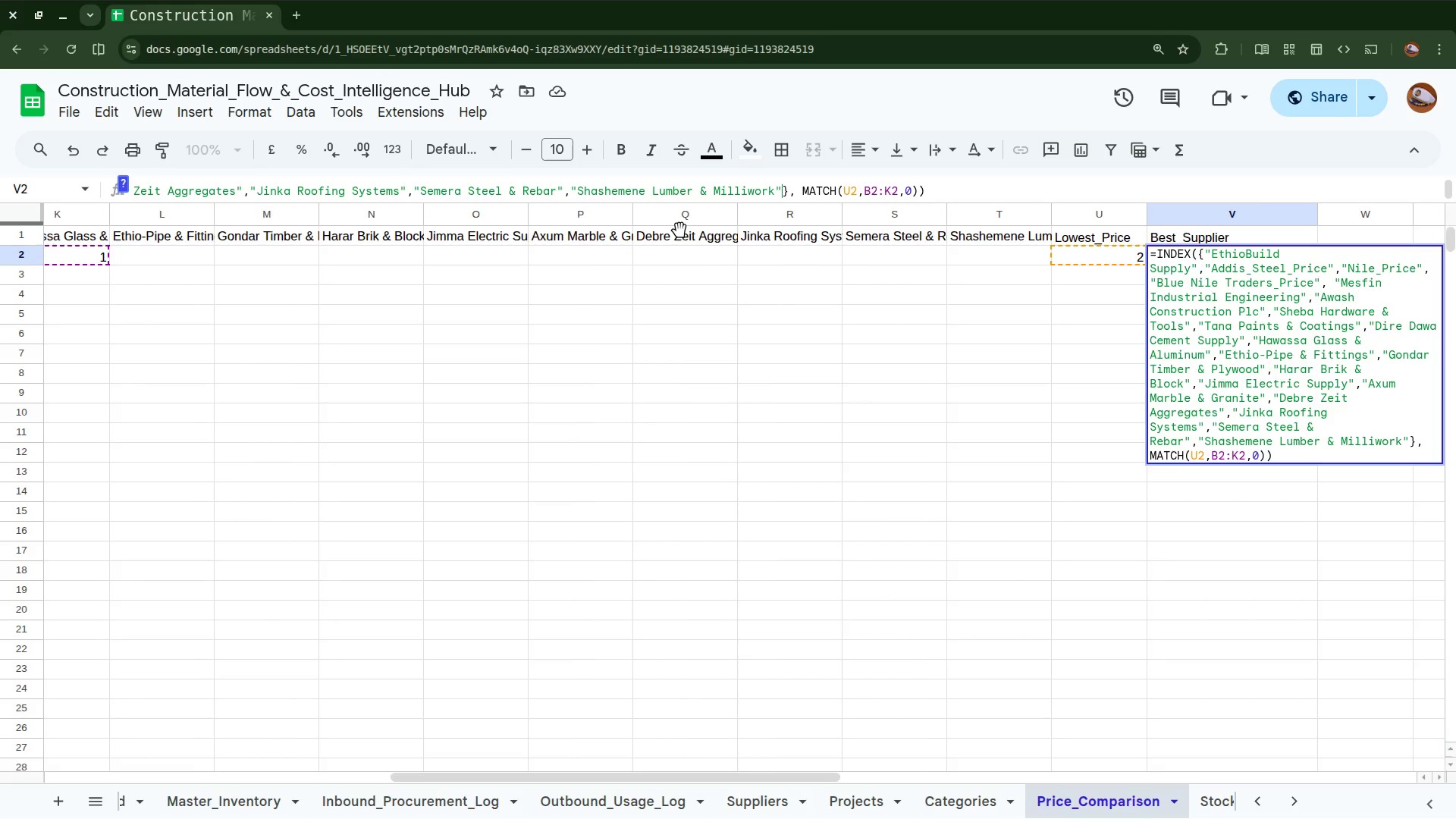 
wait(13.82)
 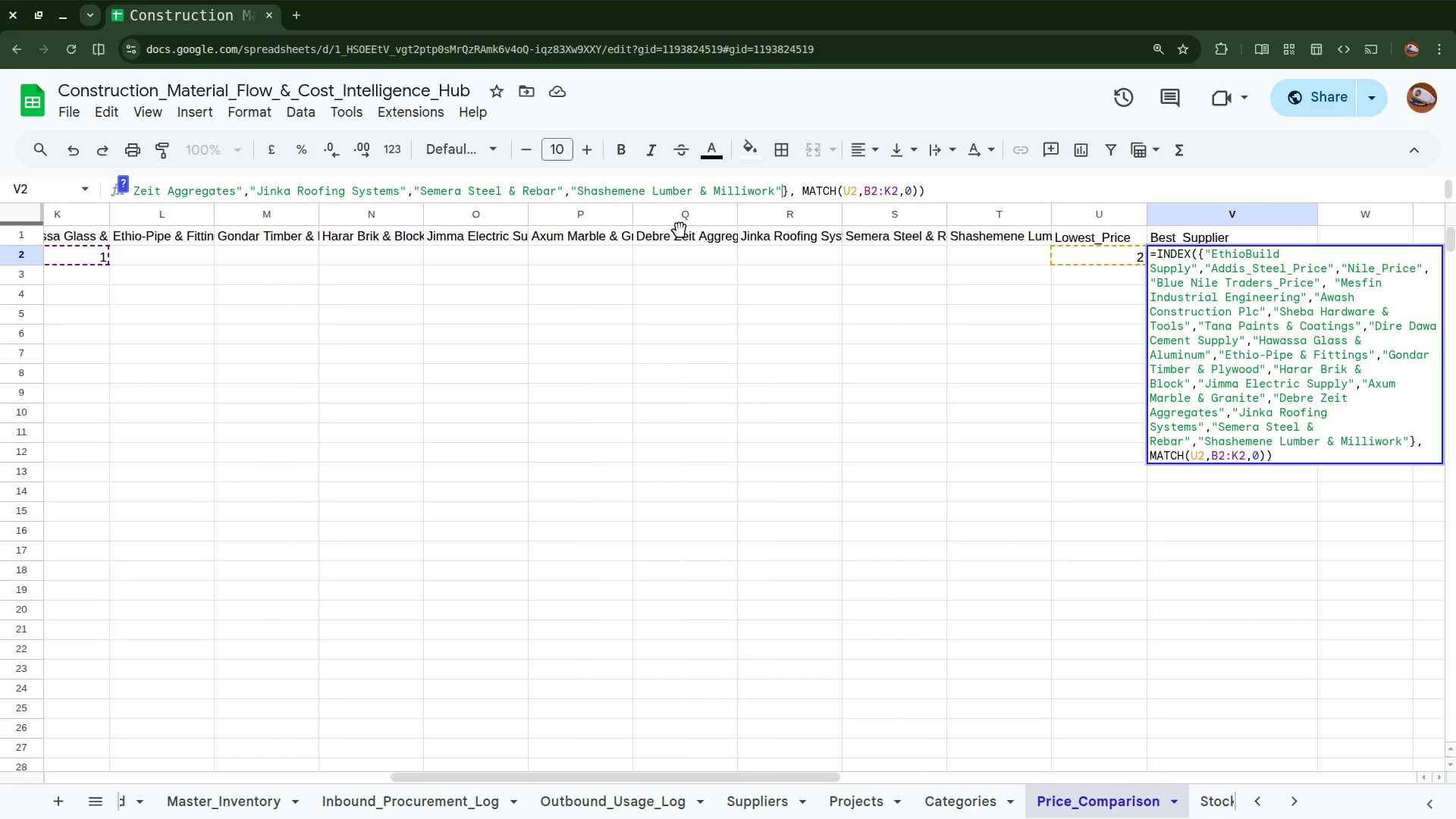 
left_click([1027, 213])
 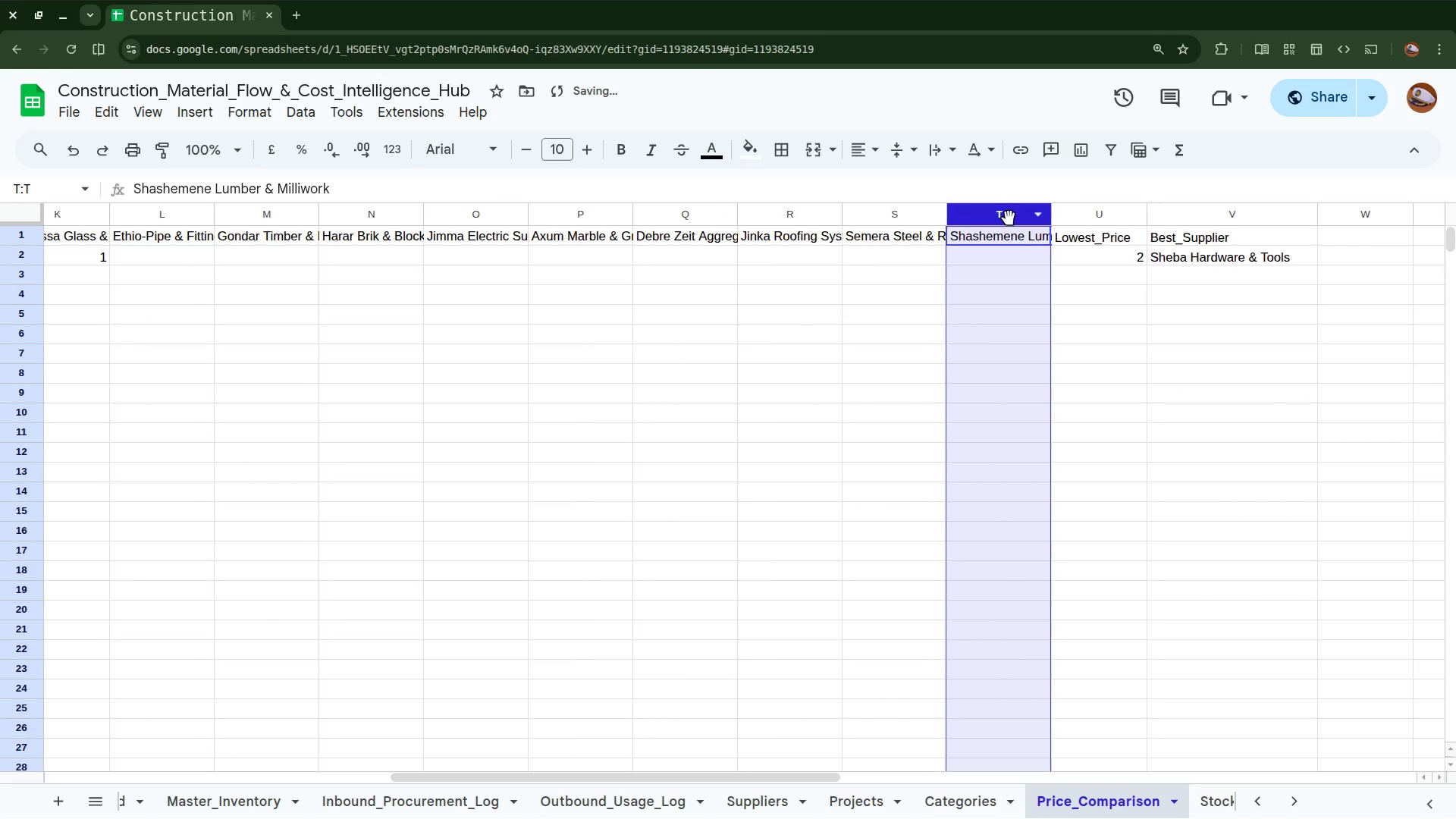 
right_click([1009, 212])
 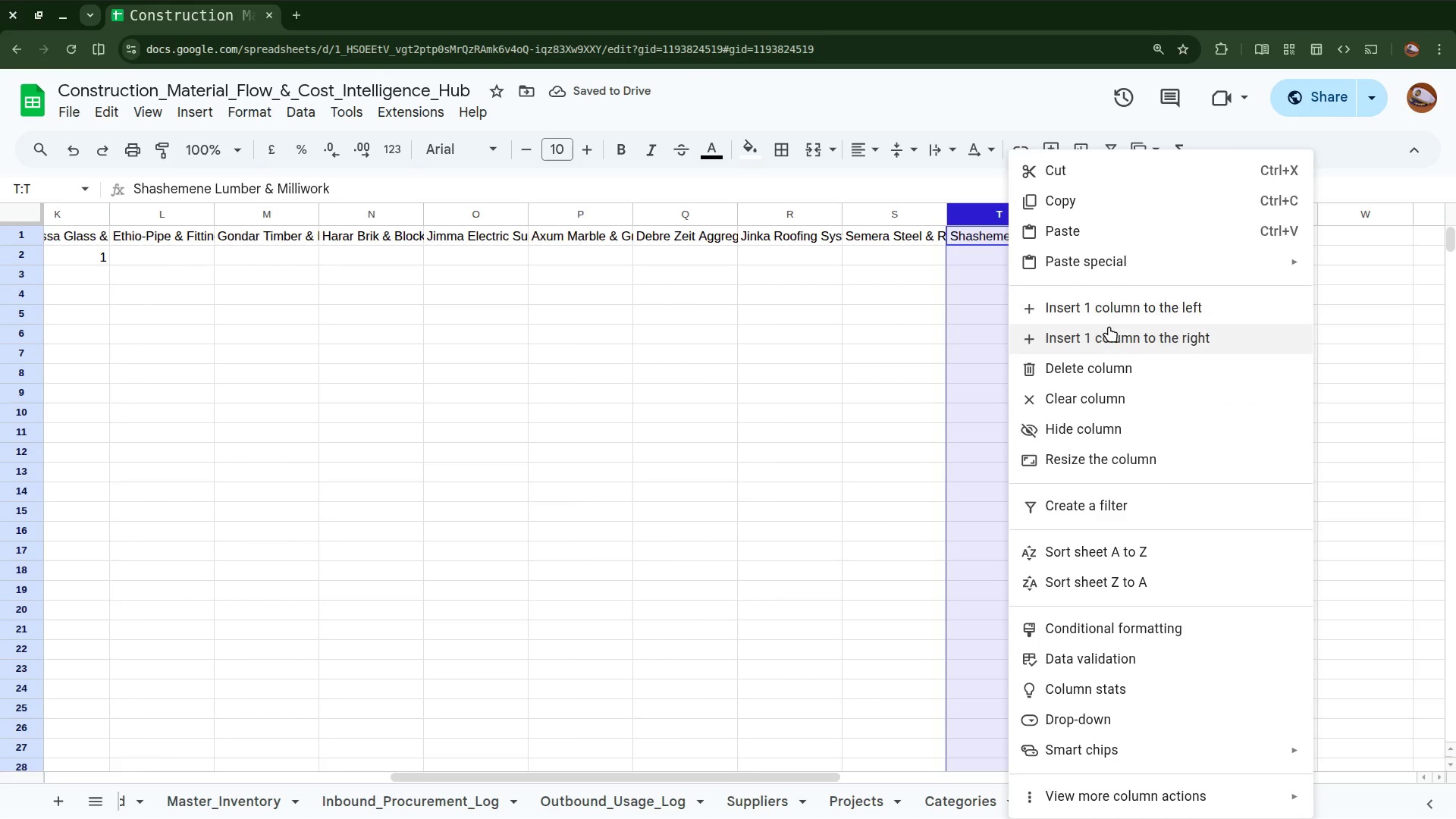 
left_click([1109, 337])
 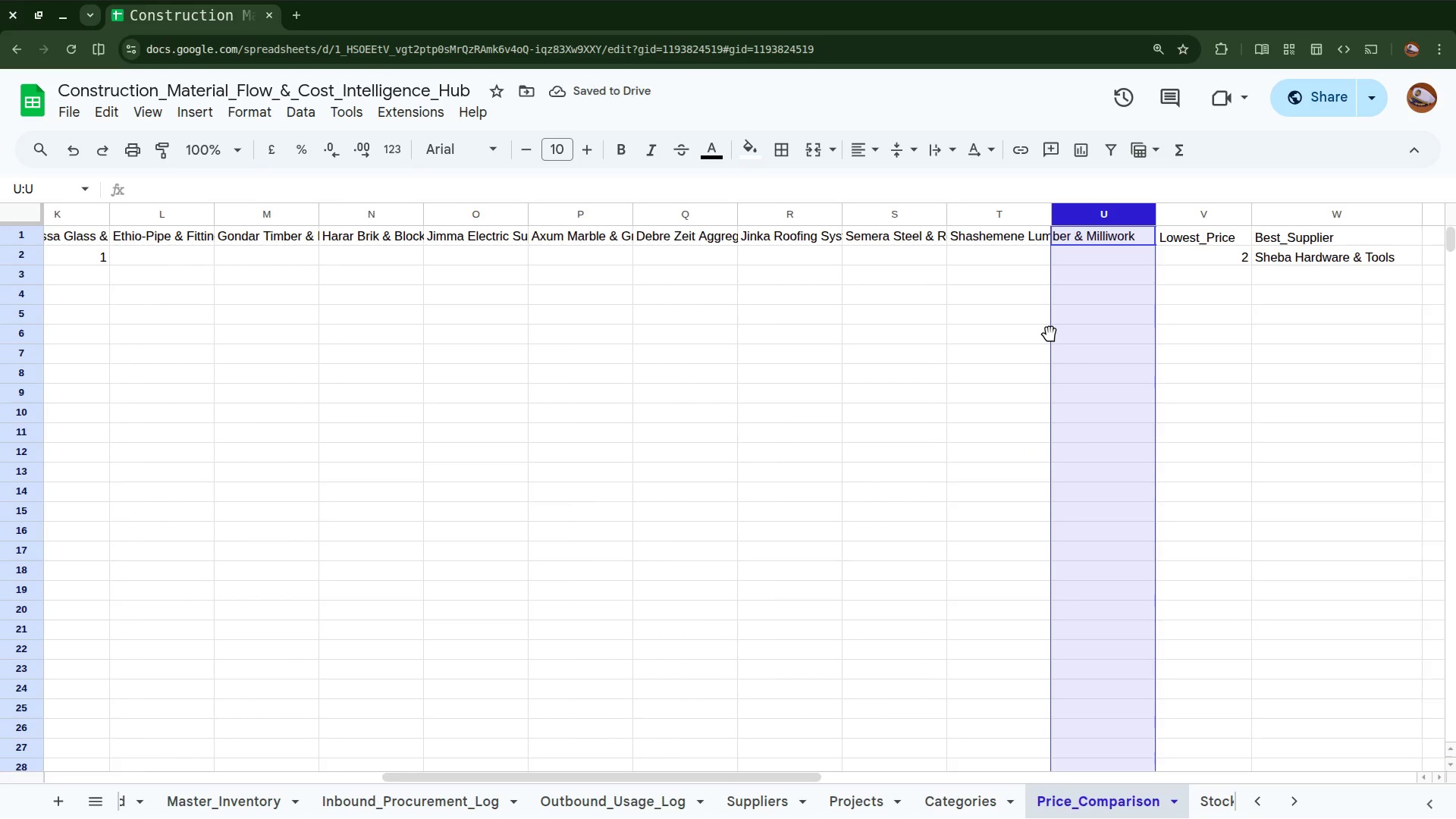 
left_click([1108, 275])
 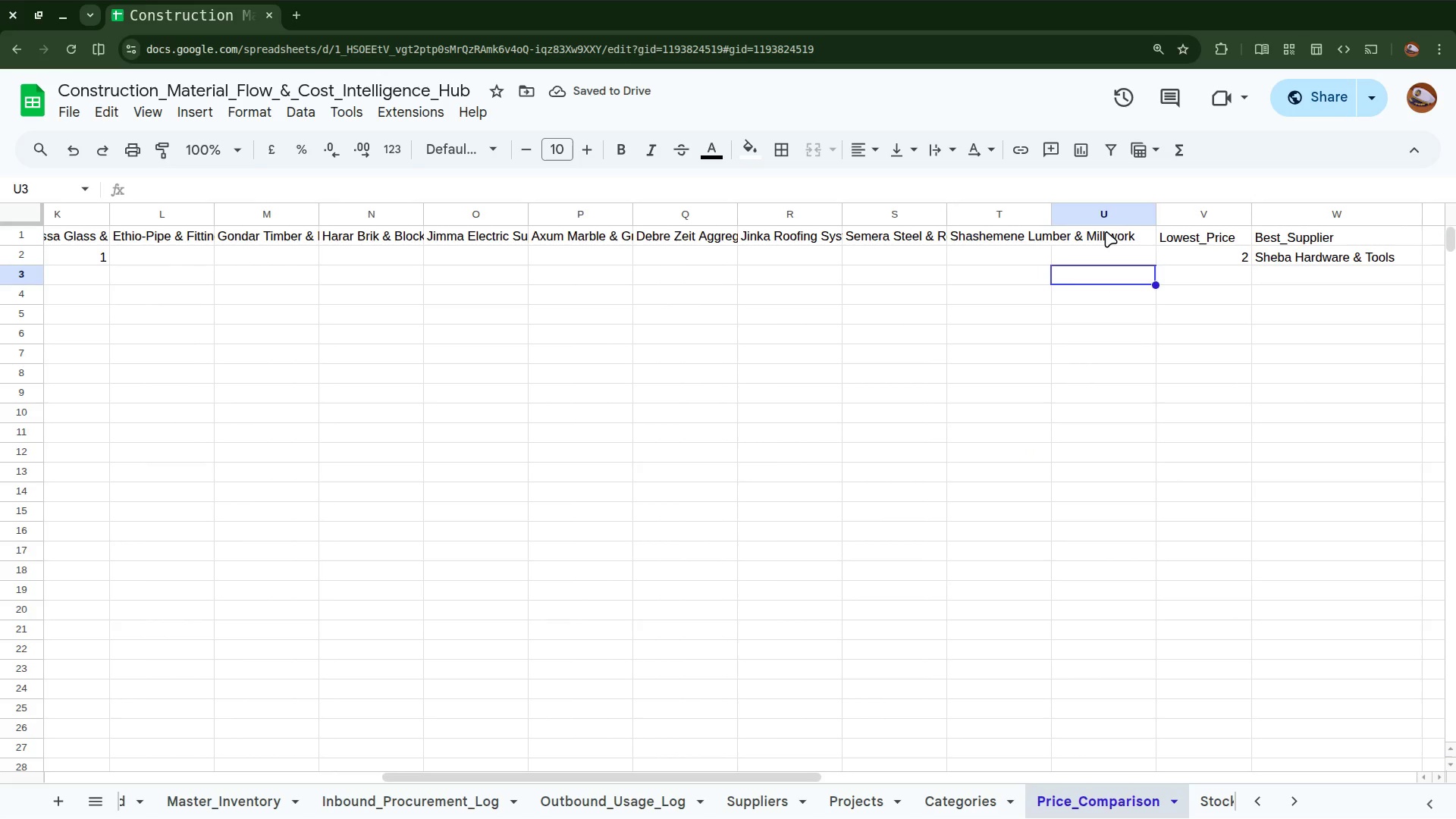 
left_click([1106, 231])
 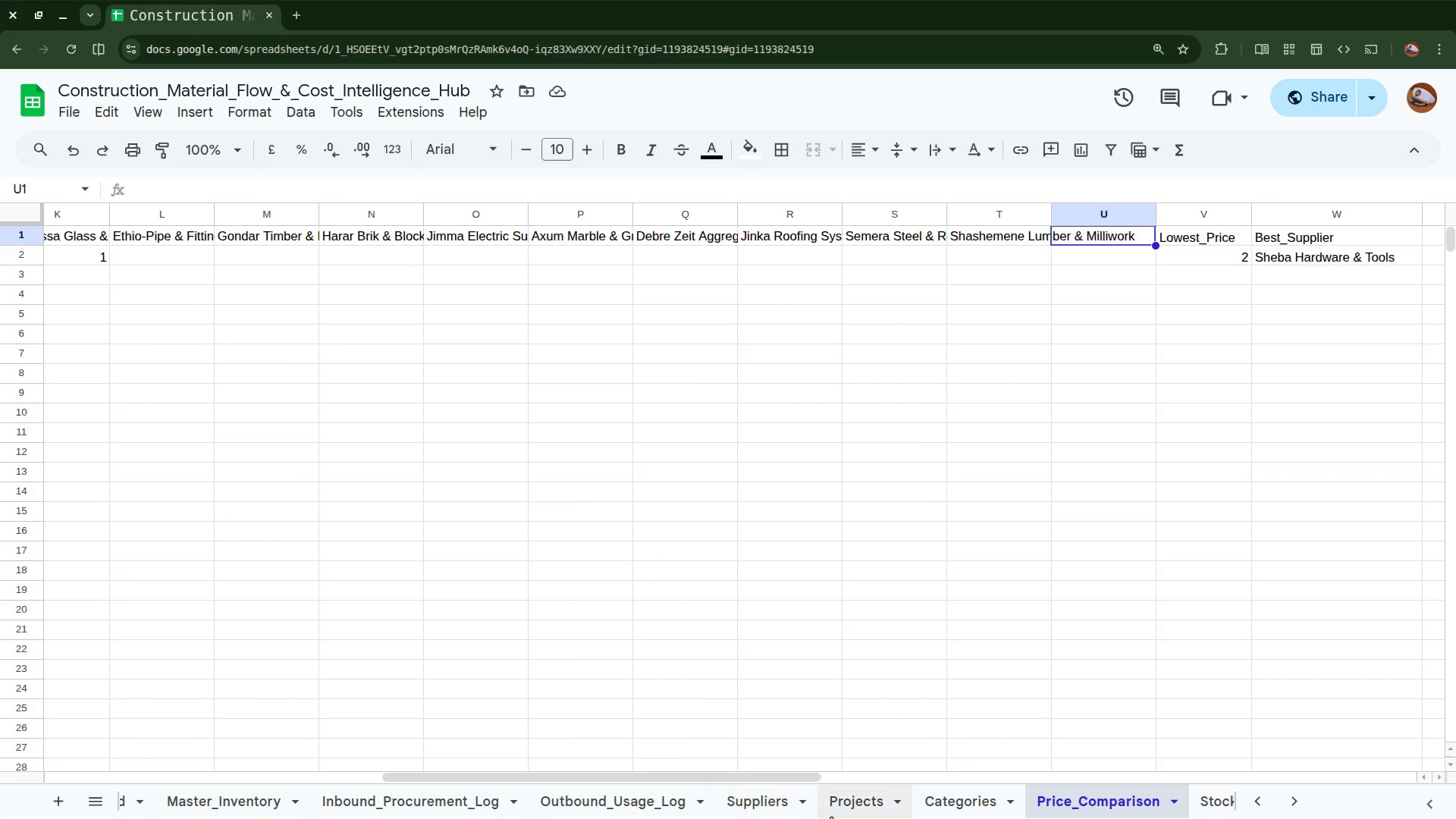 
wait(5.58)
 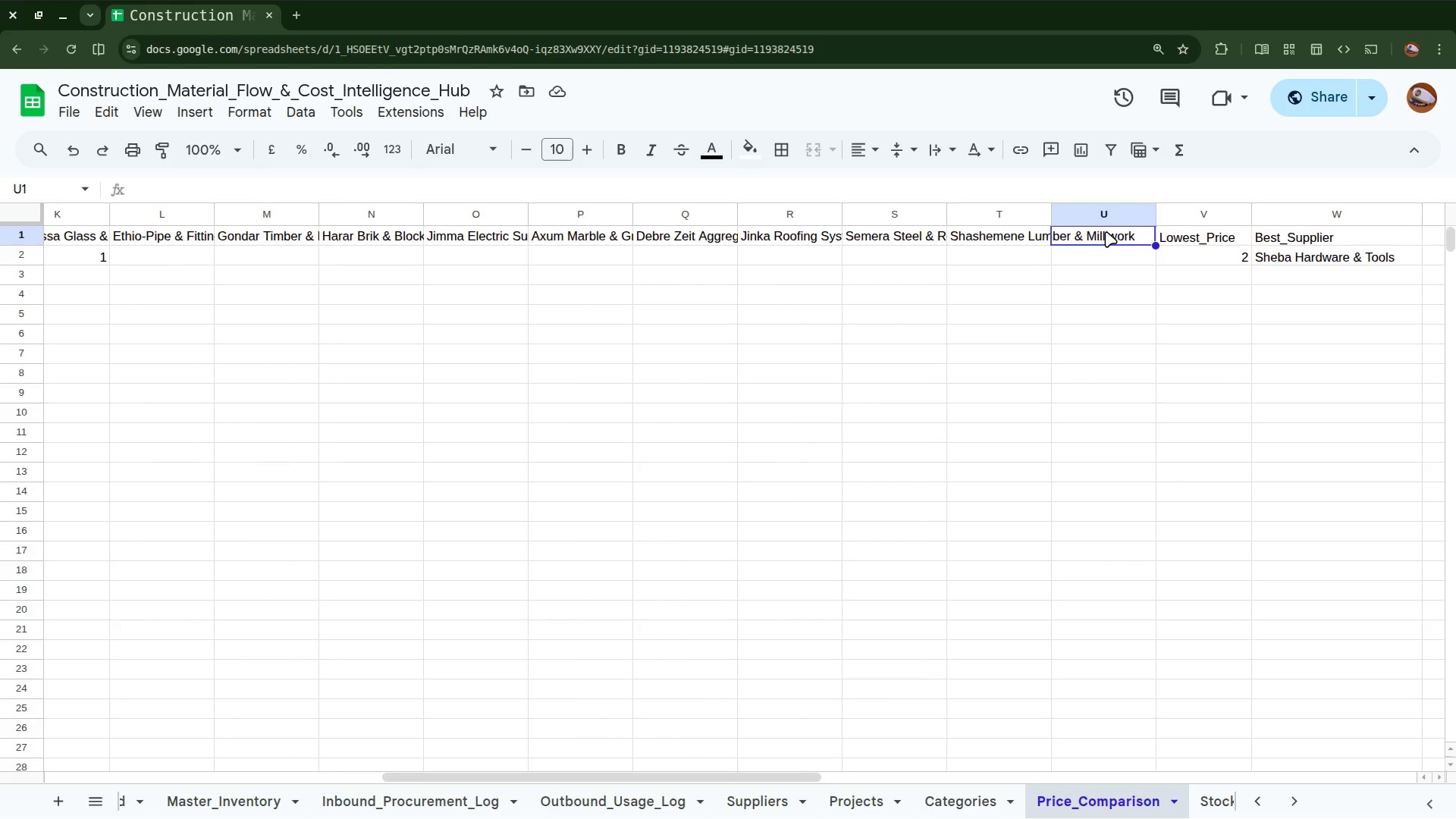 
left_click([751, 802])
 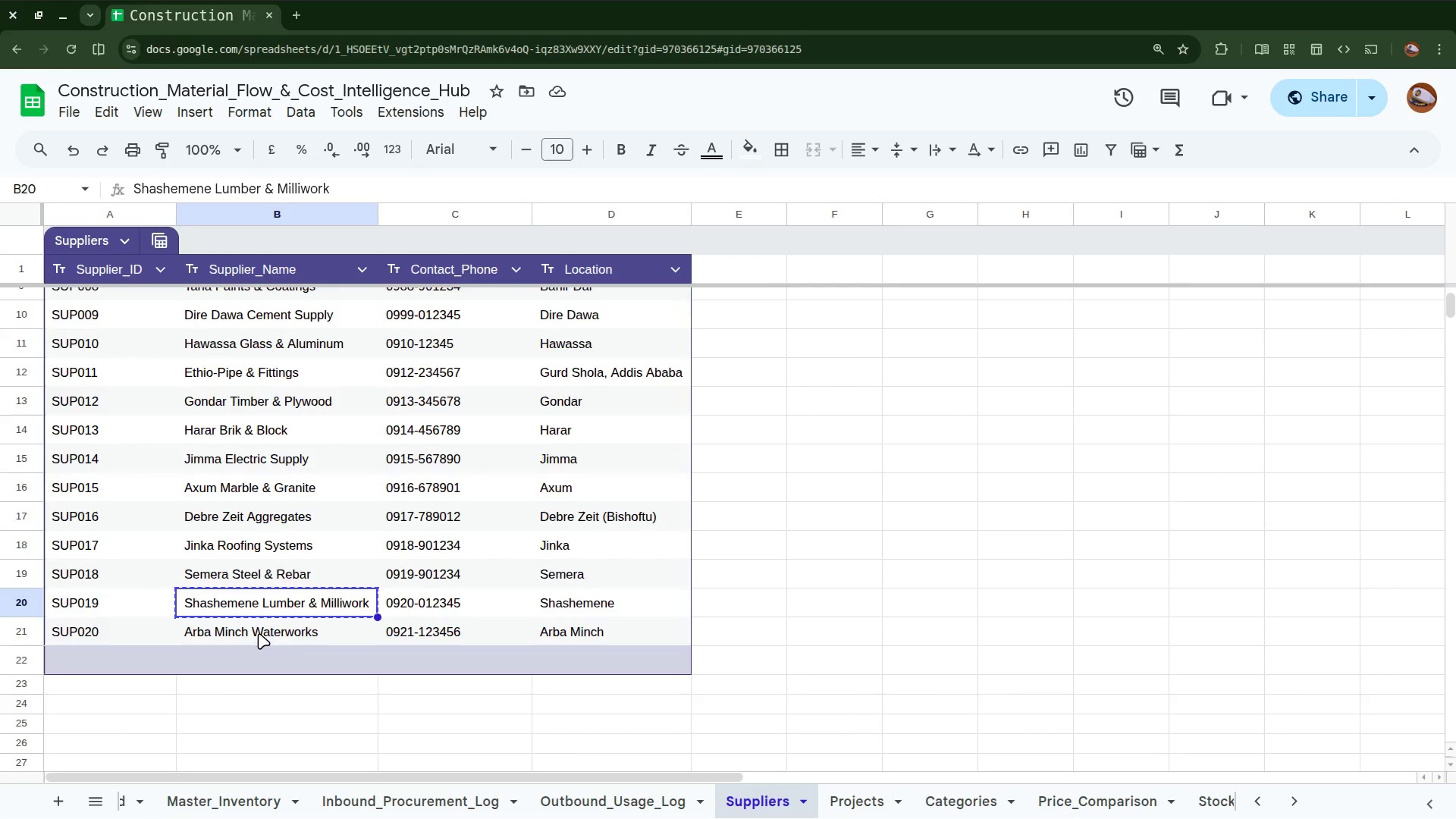 
left_click([259, 632])
 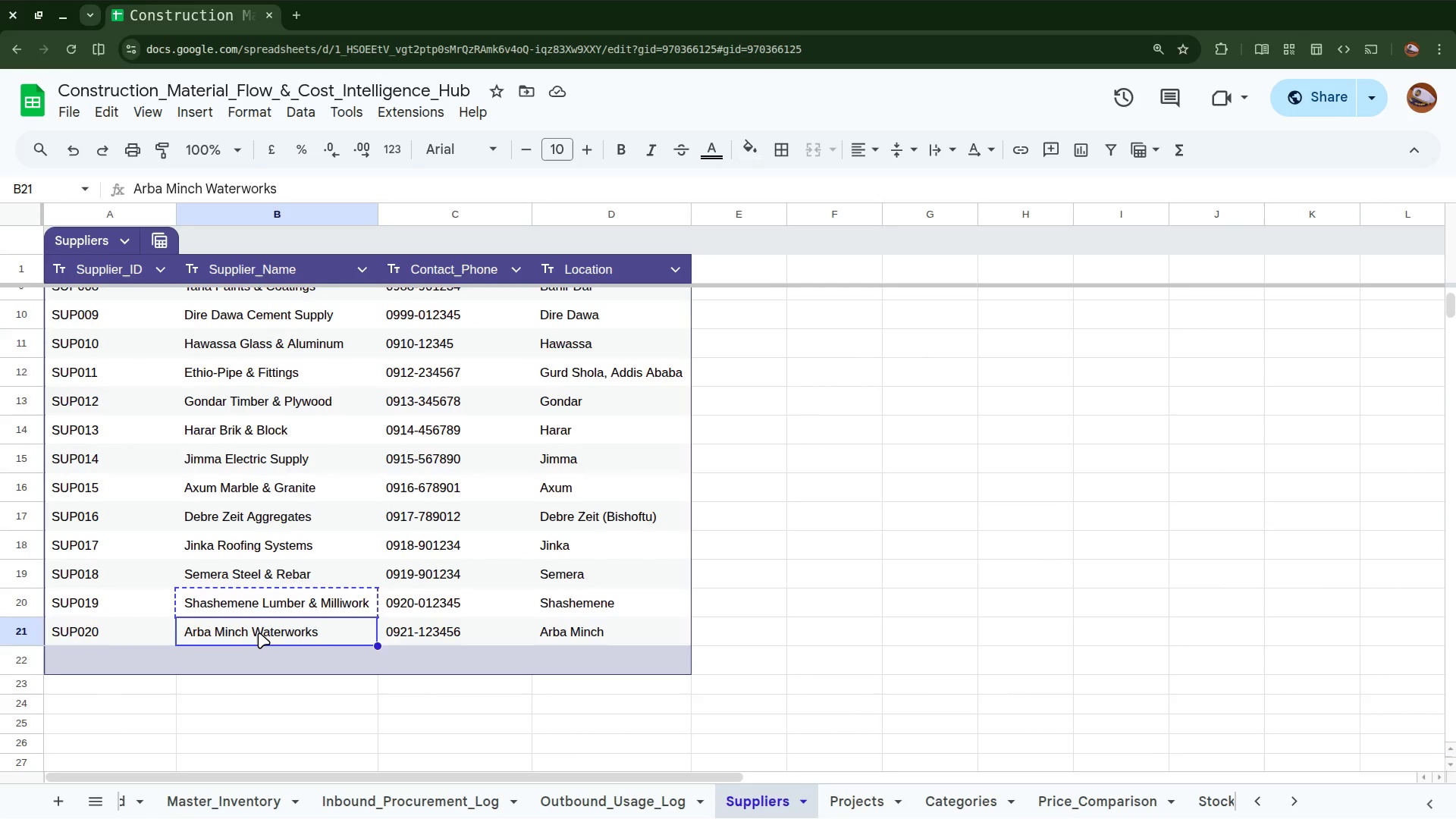 
key(Control+C)
 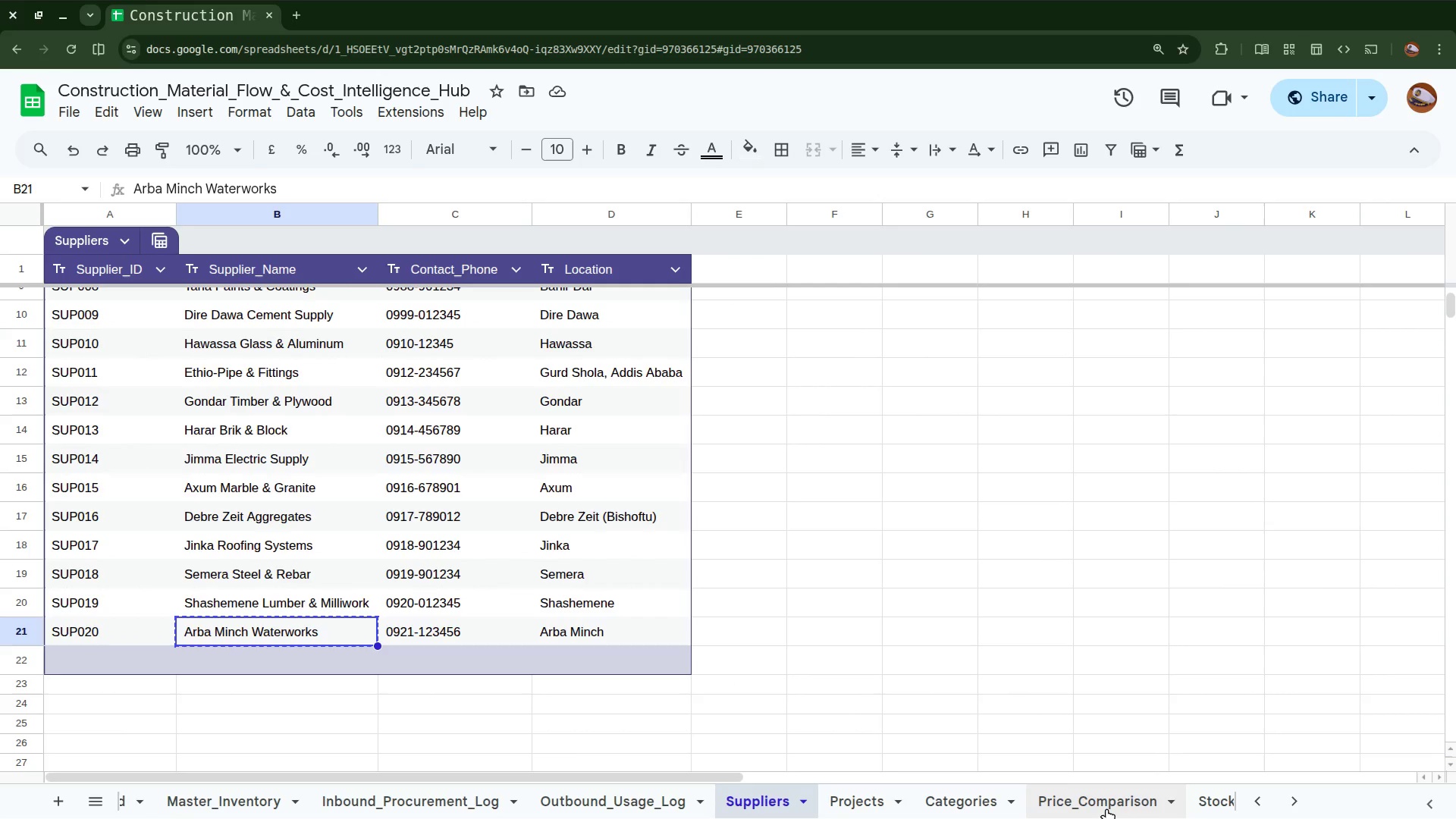 
left_click([1103, 805])
 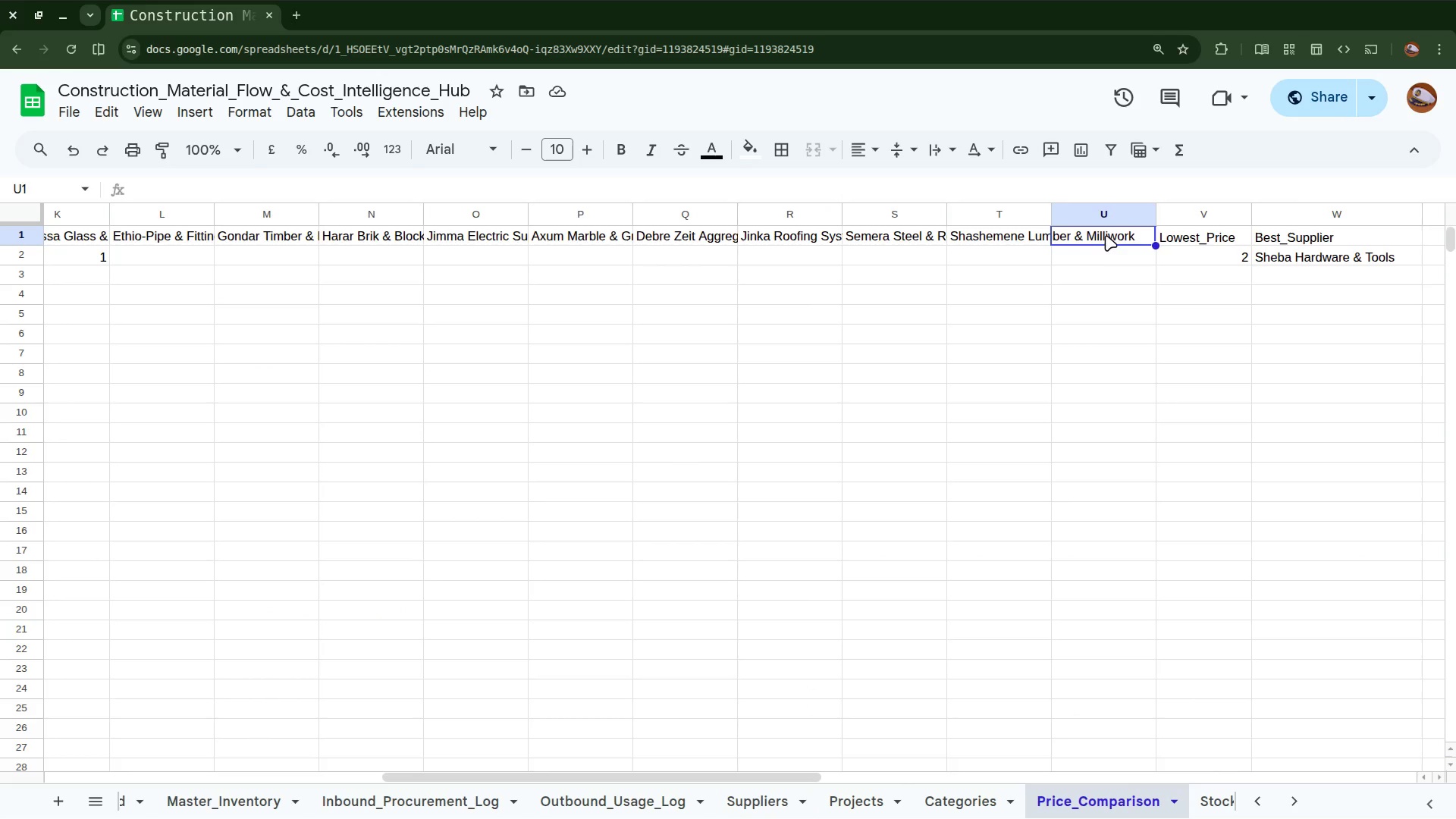 
right_click([1106, 235])
 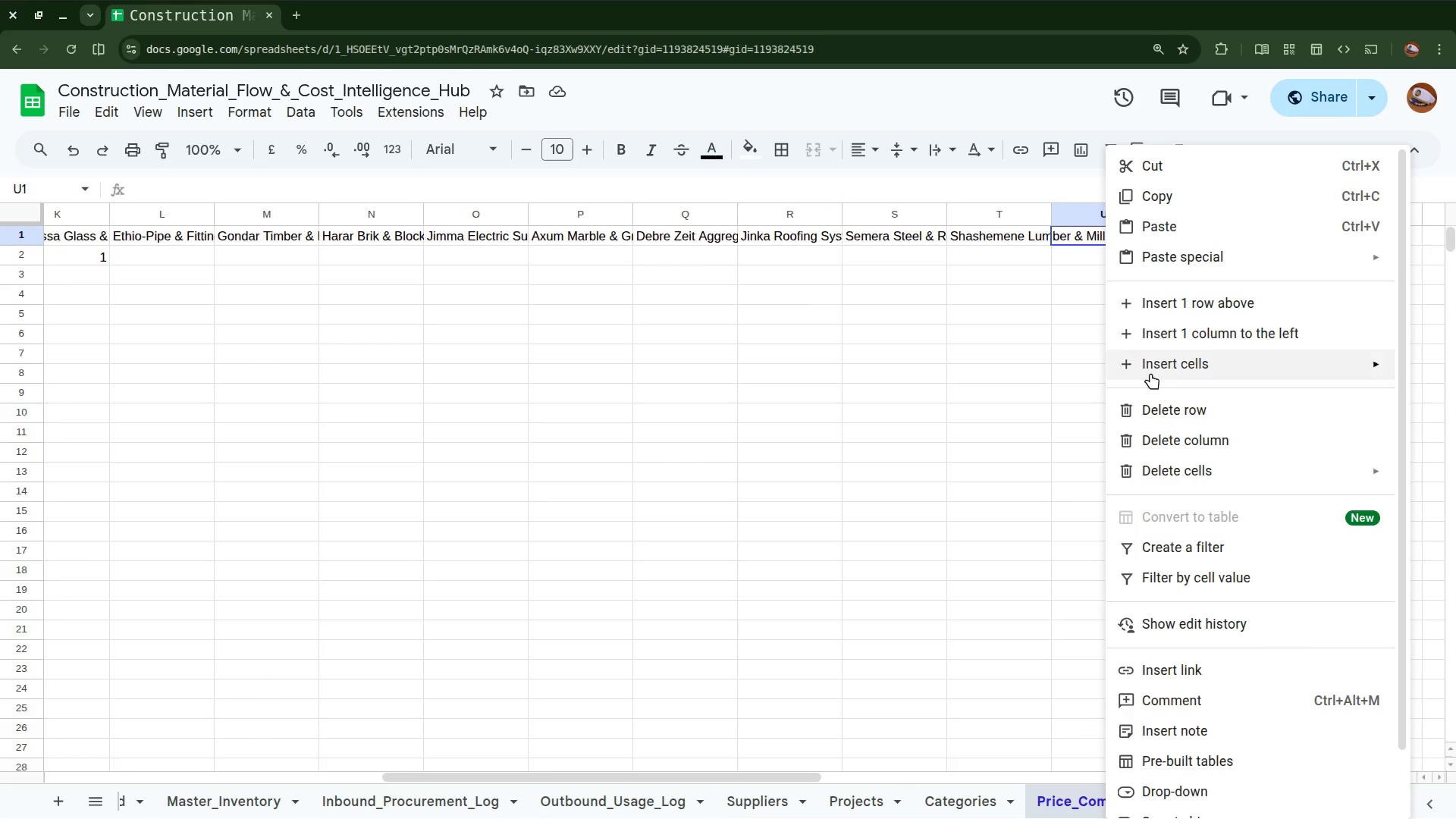 
left_click([1081, 309])
 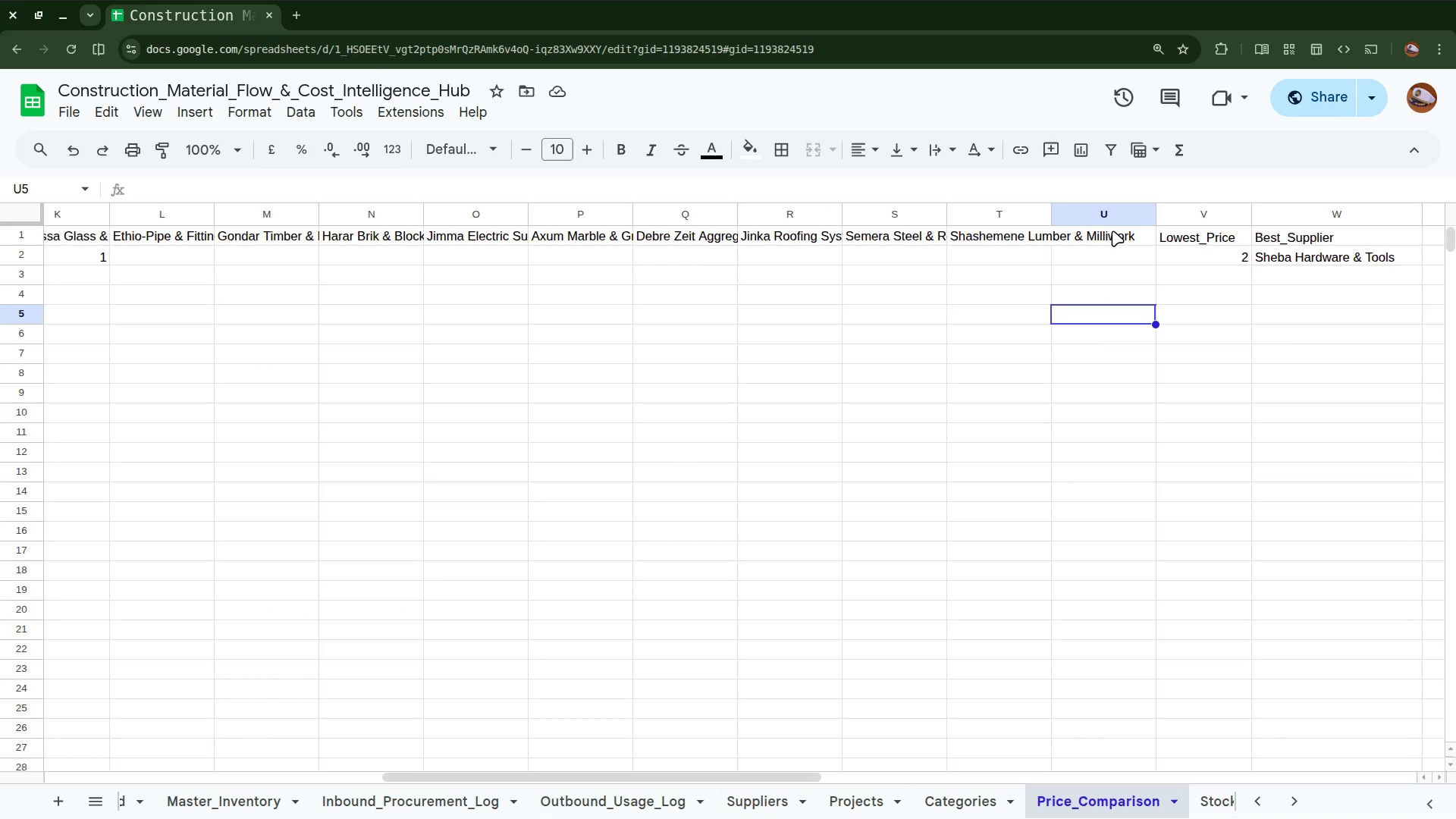 
left_click([1112, 231])
 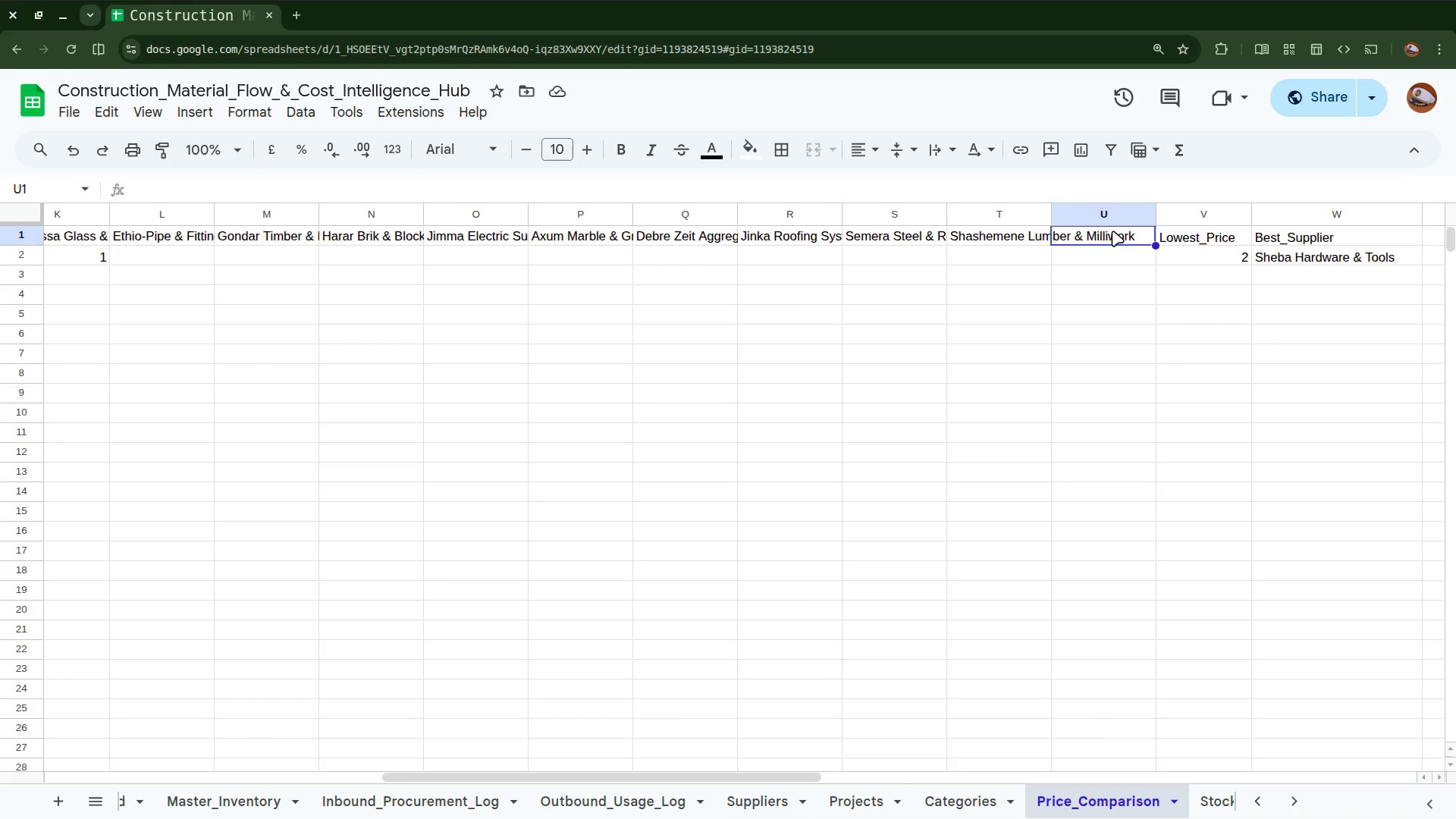 
wait(5.11)
 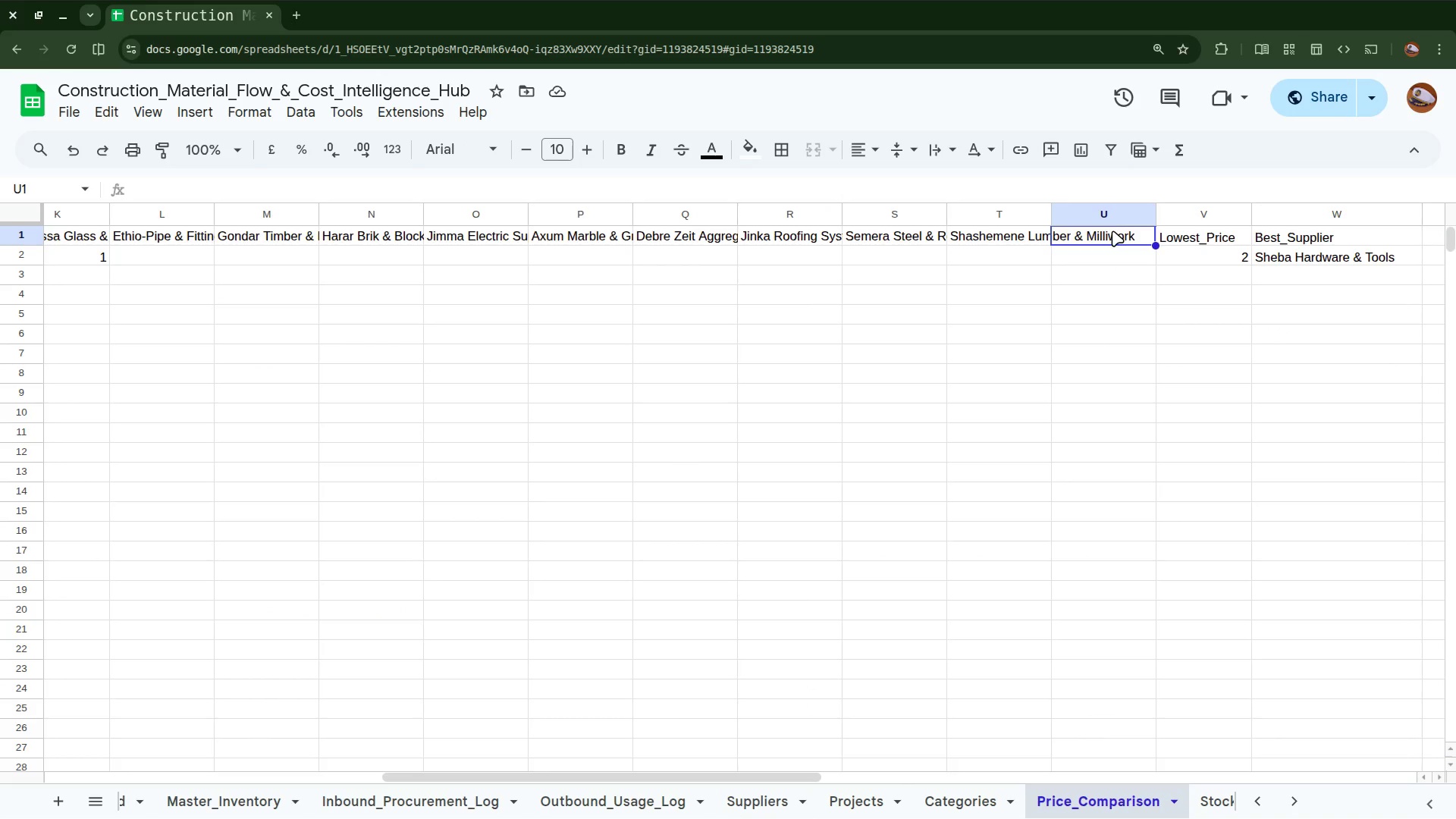 
key(Control+V)
 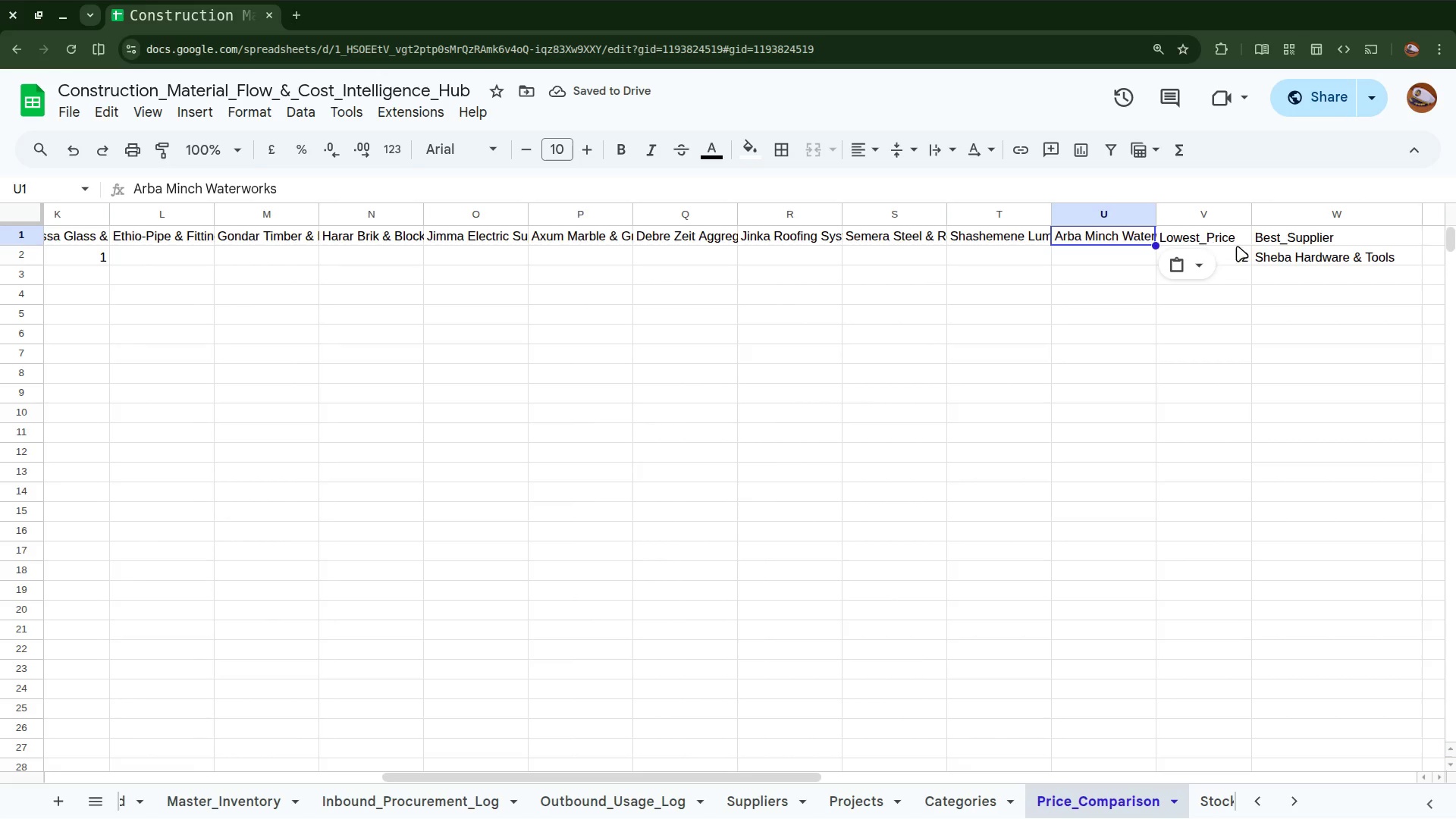 
left_click([1280, 251])
 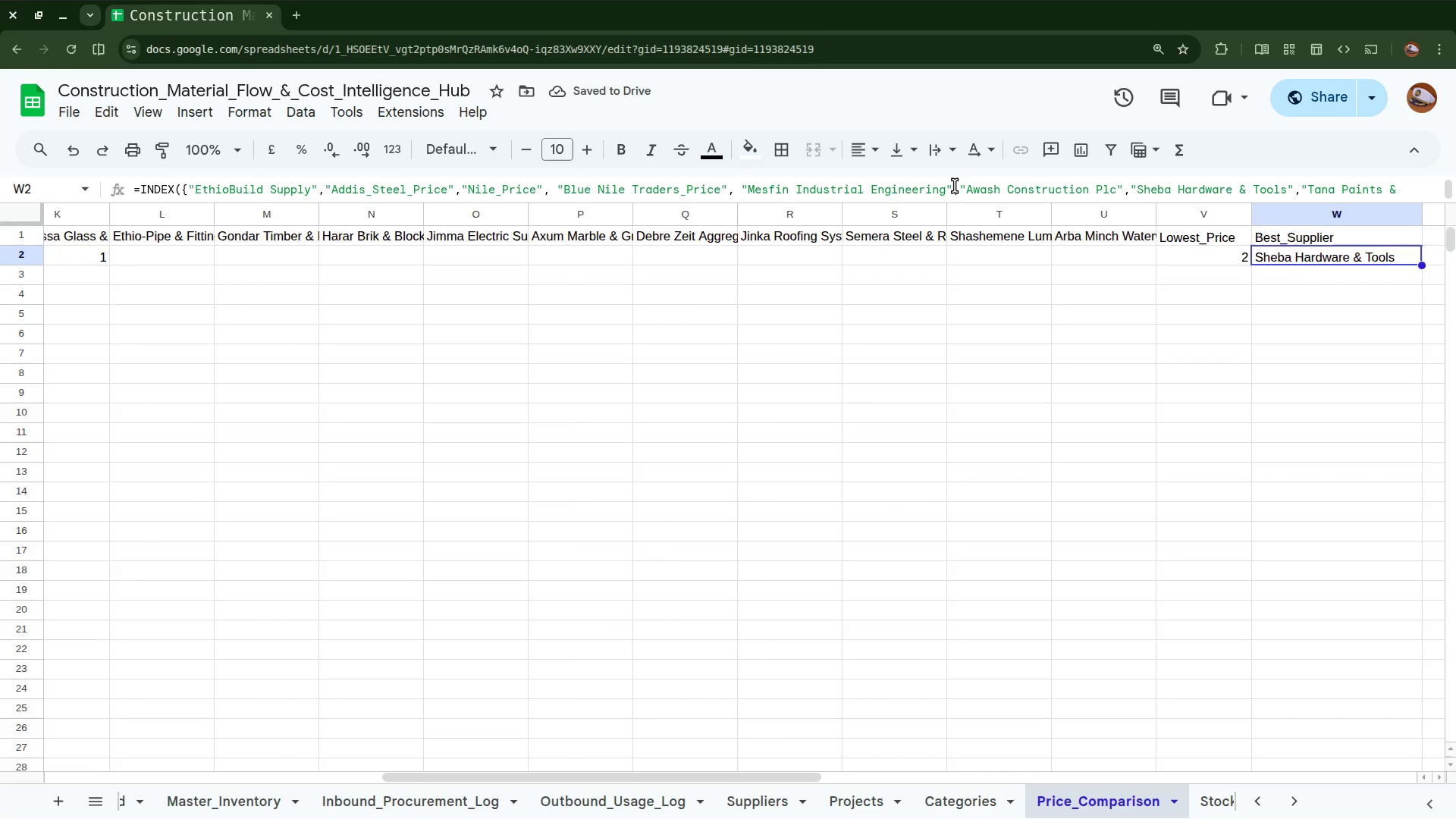 
left_click([952, 193])
 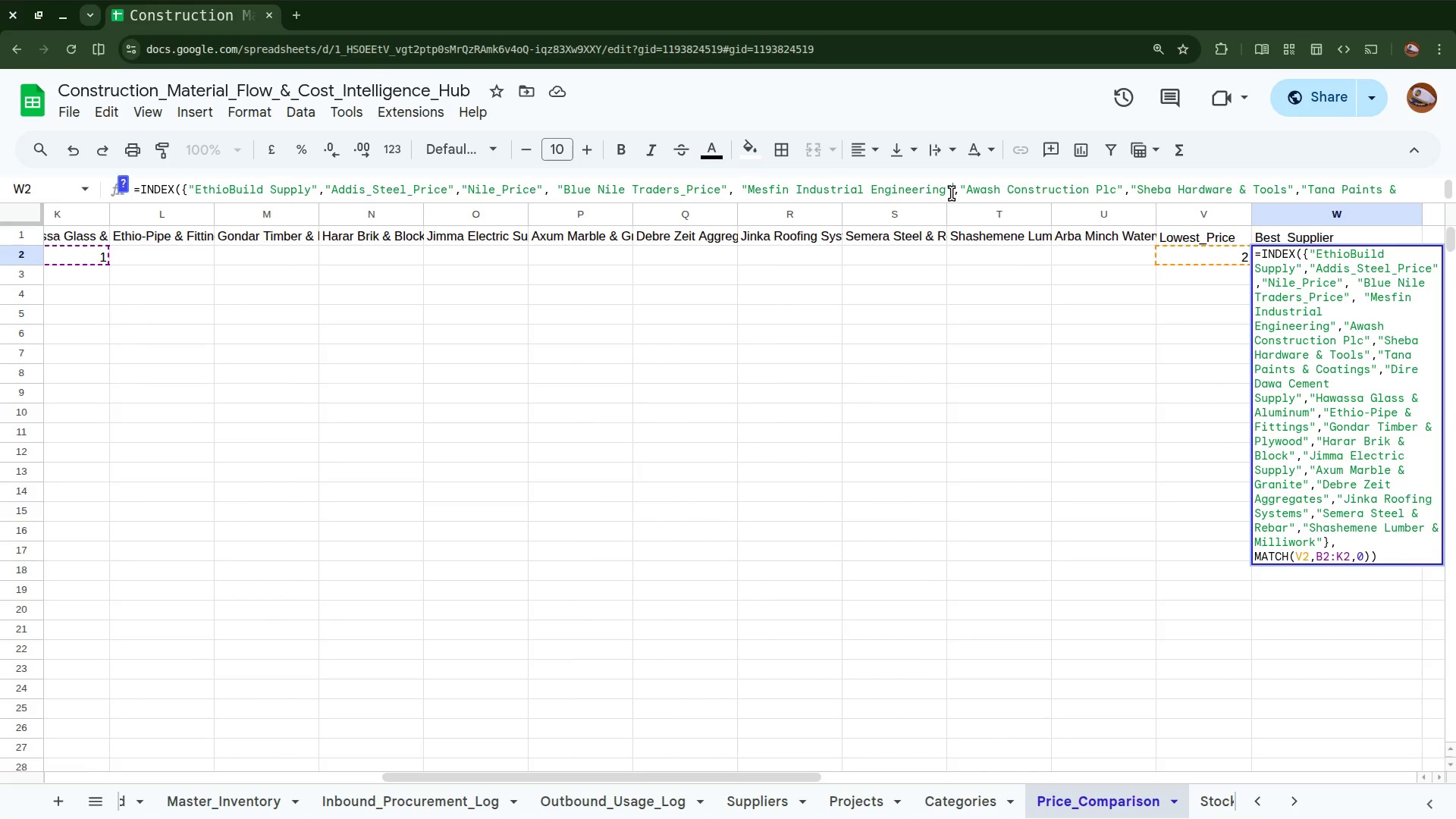 
scroll: coordinate [952, 193], scroll_direction: down, amount: 4.0
 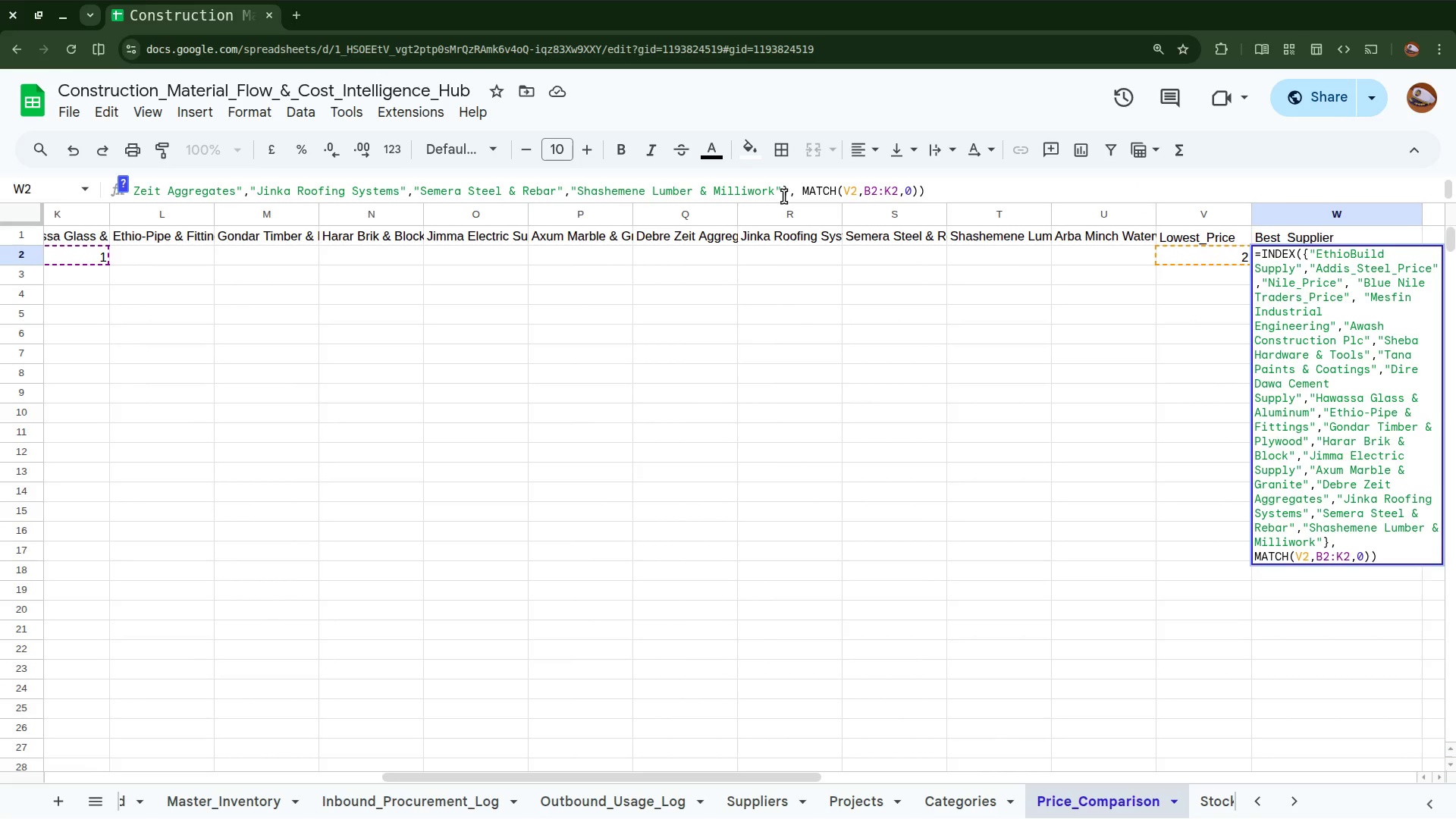 
left_click([783, 196])
 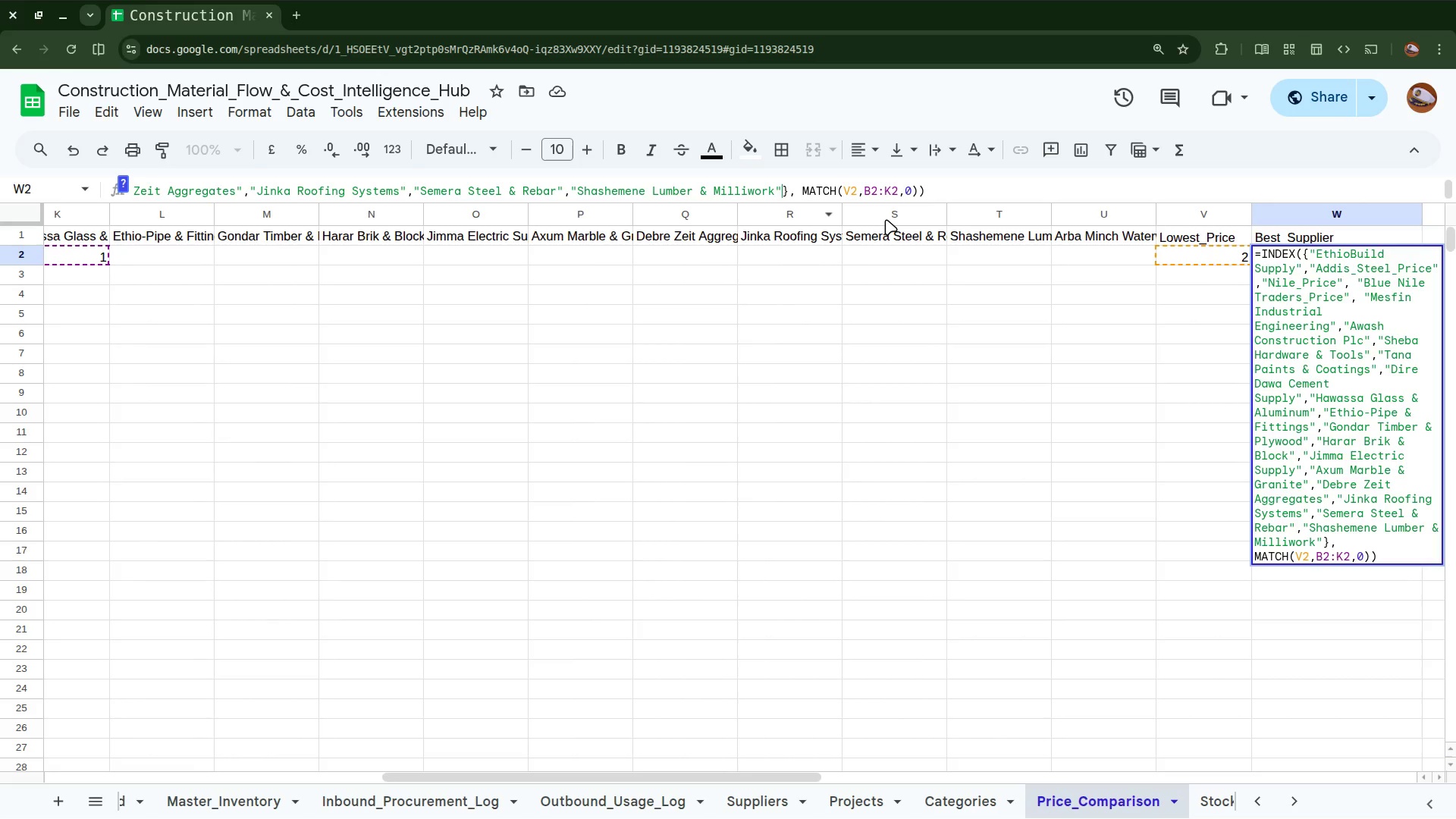 
key(Comma)
 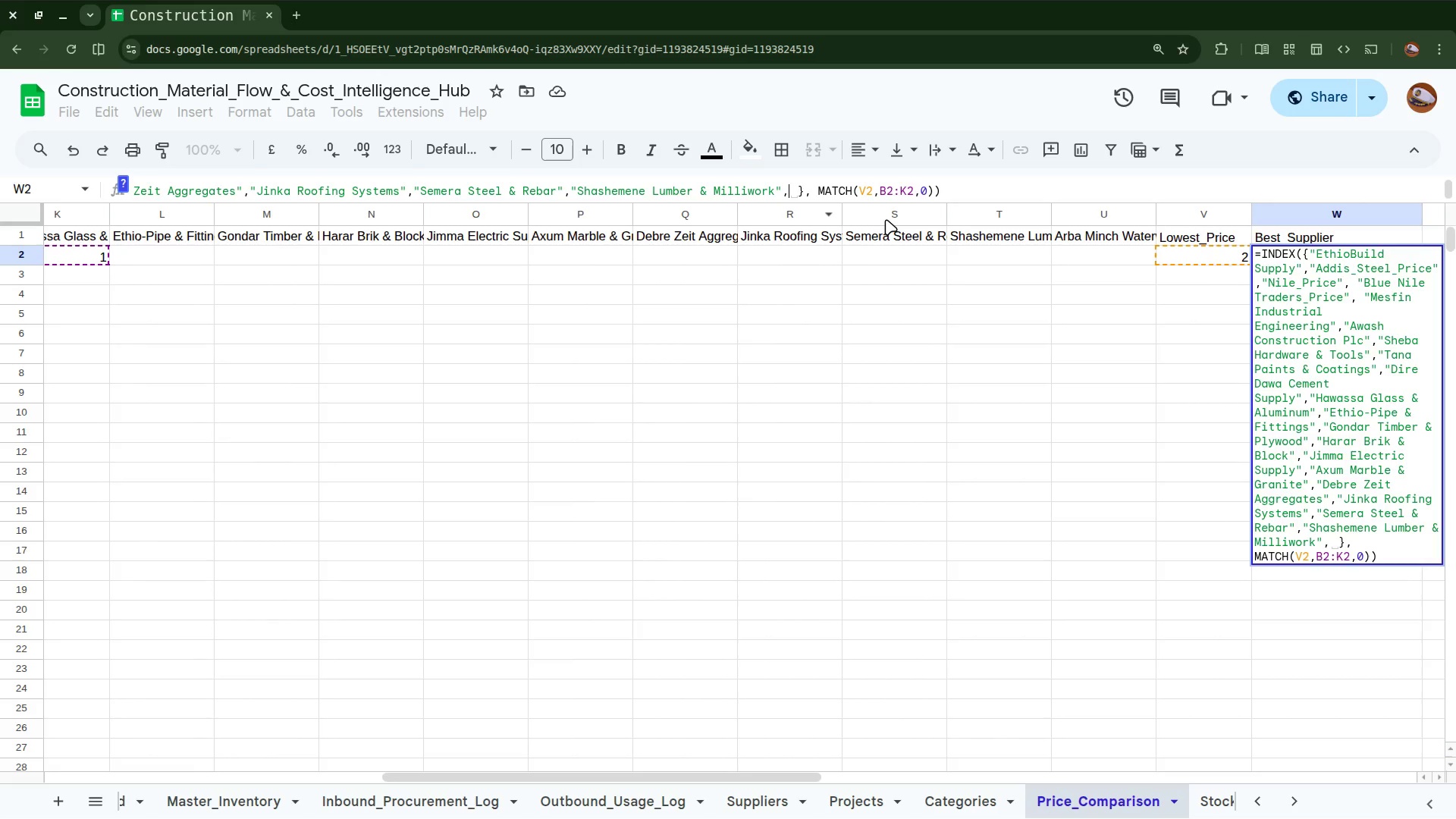 
key(Shift+Quote)
 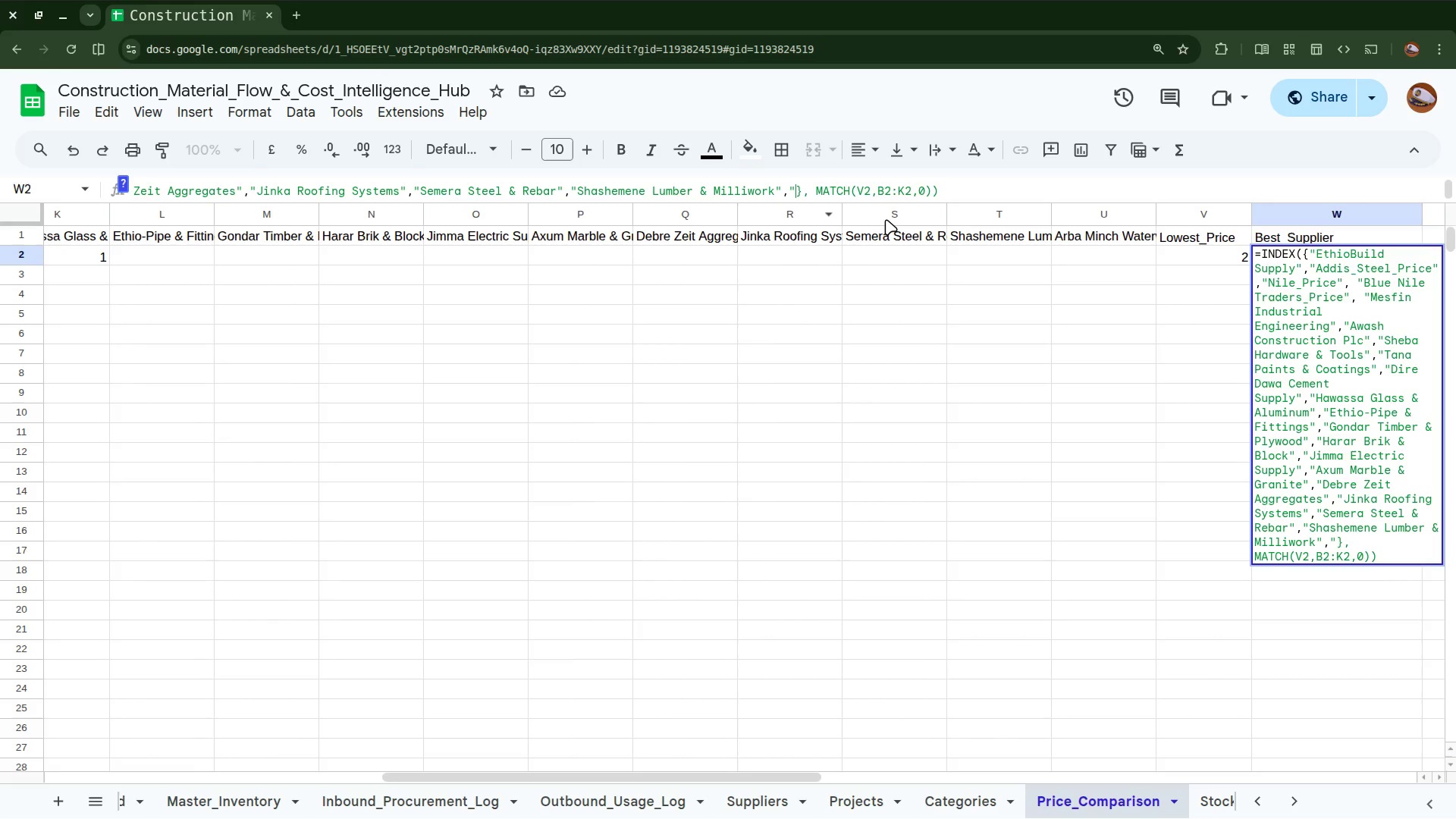 
key(Control+V)
 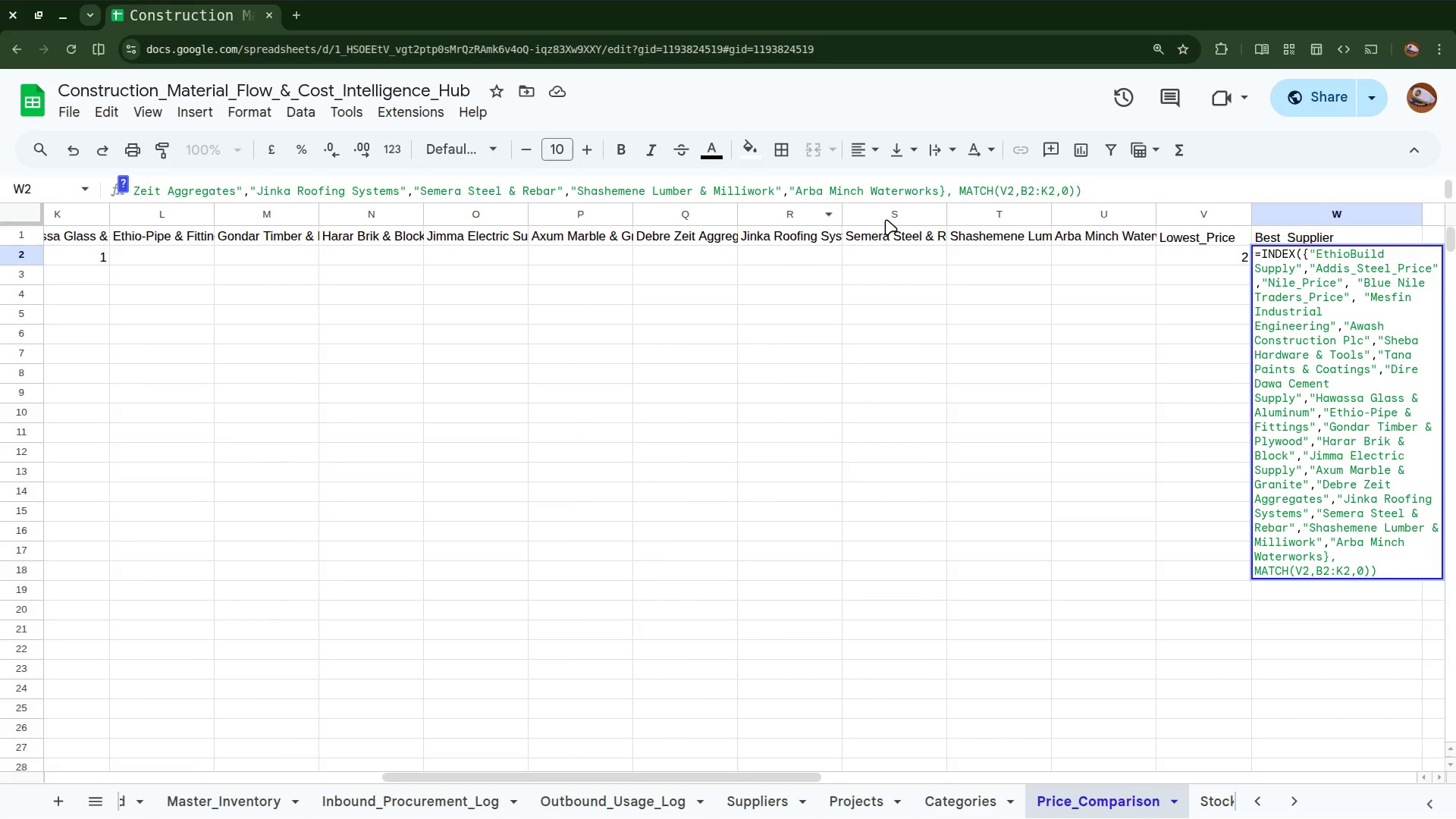 
key(Shift+Quote)
 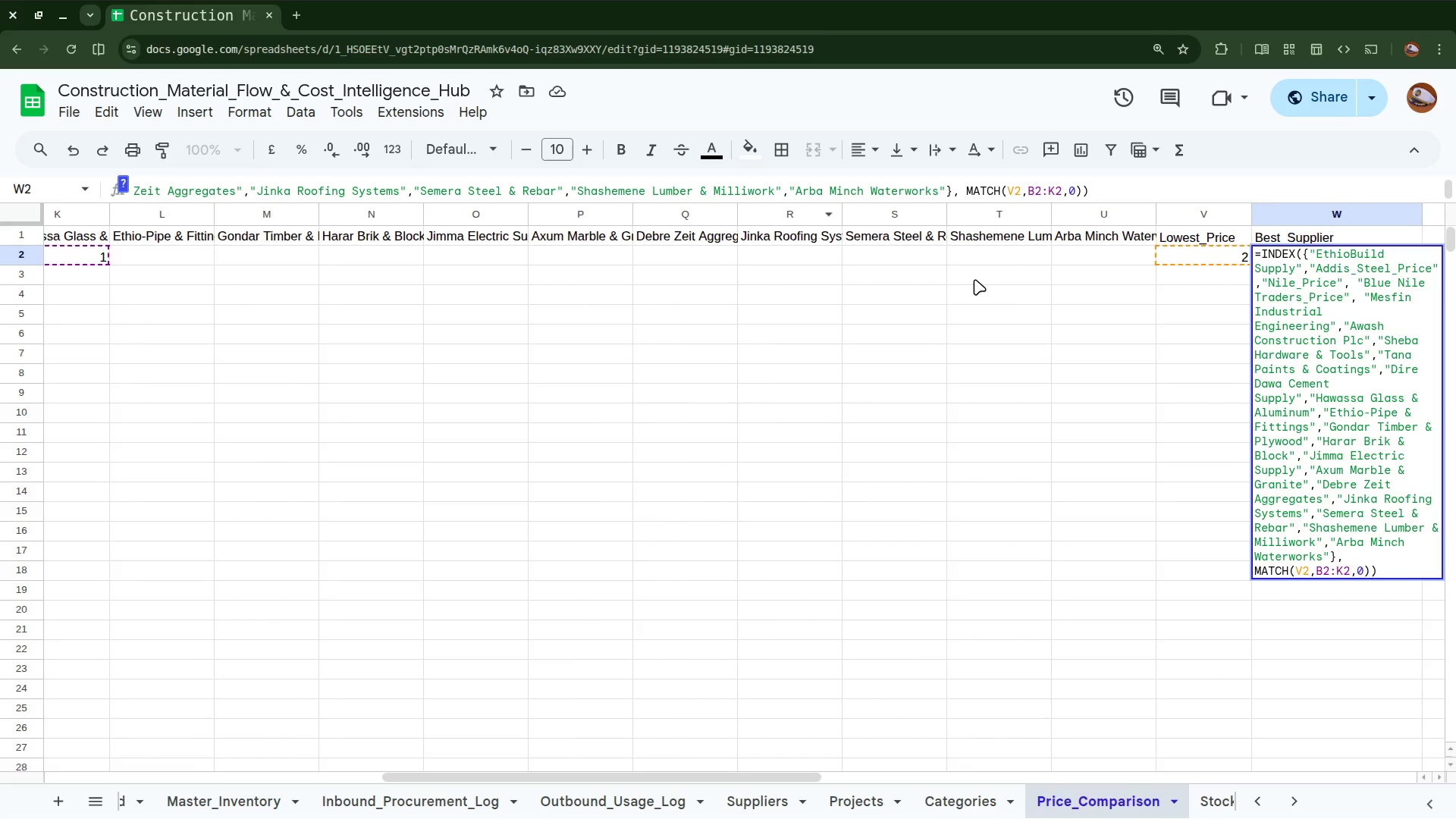 
wait(9.56)
 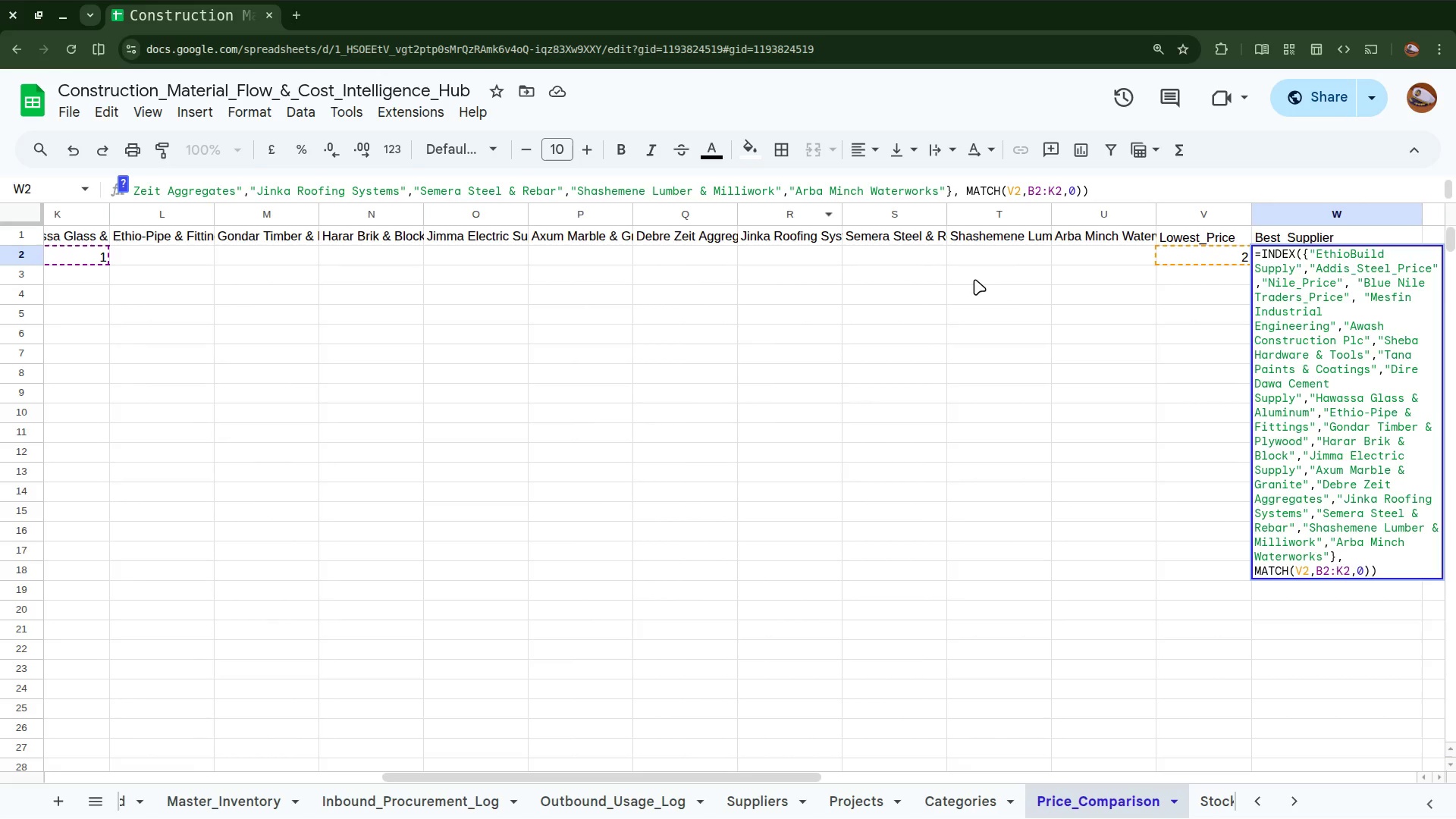 
left_click([766, 808])
 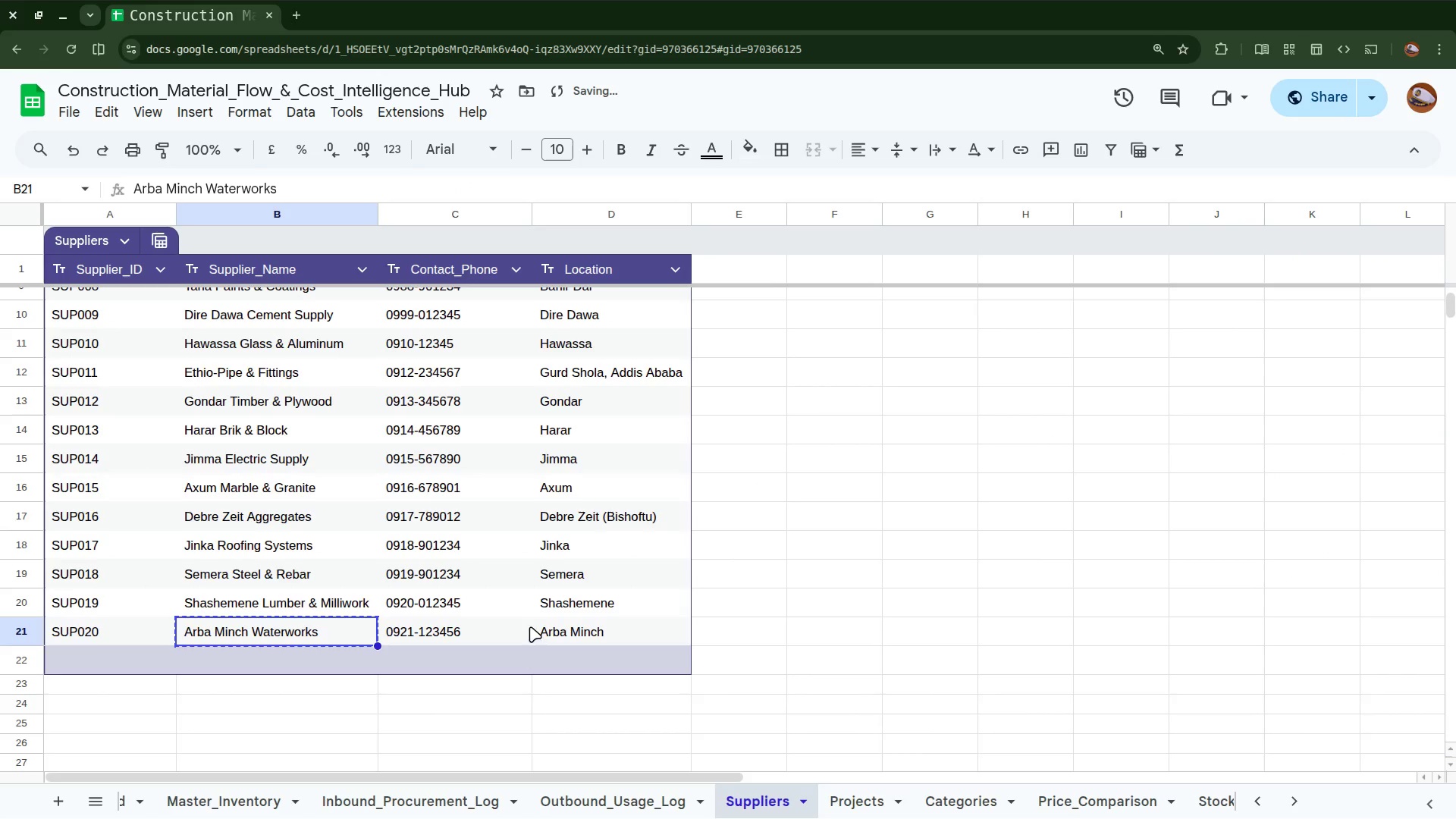 
scroll: coordinate [530, 626], scroll_direction: none, amount: 0.0
 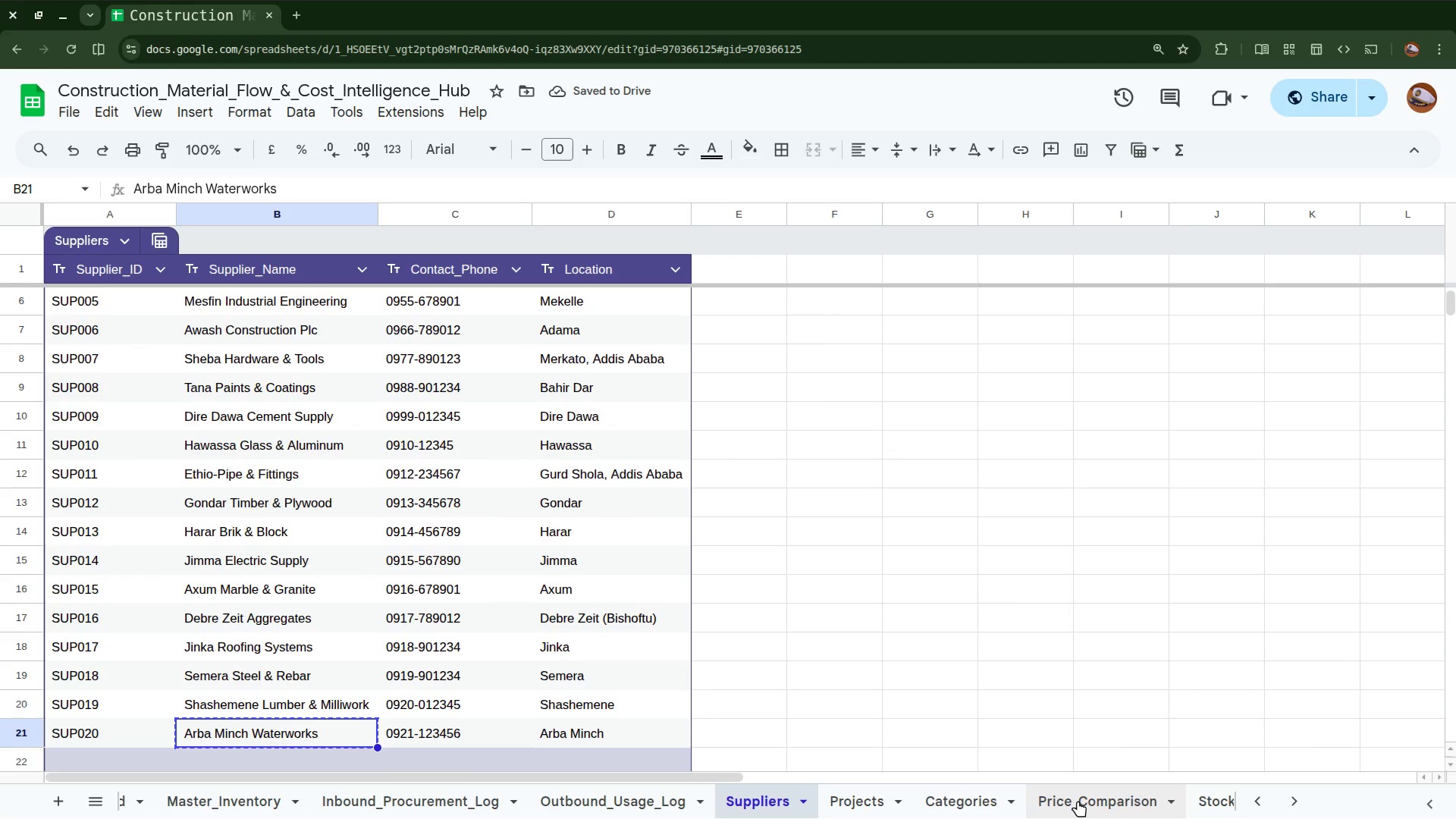 
left_click([1078, 801])
 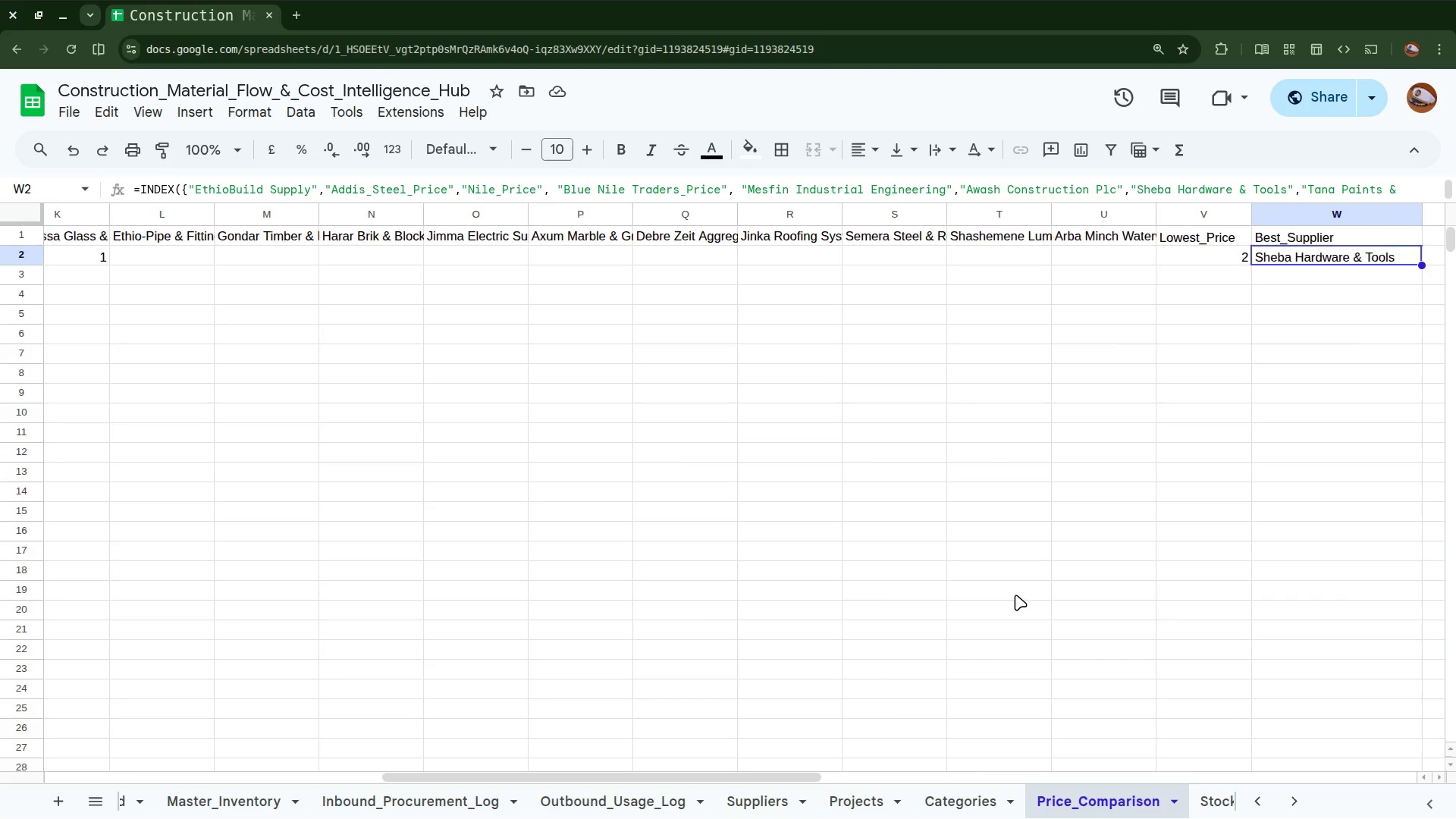 
scroll: coordinate [1016, 591], scroll_direction: down, amount: 3.0
 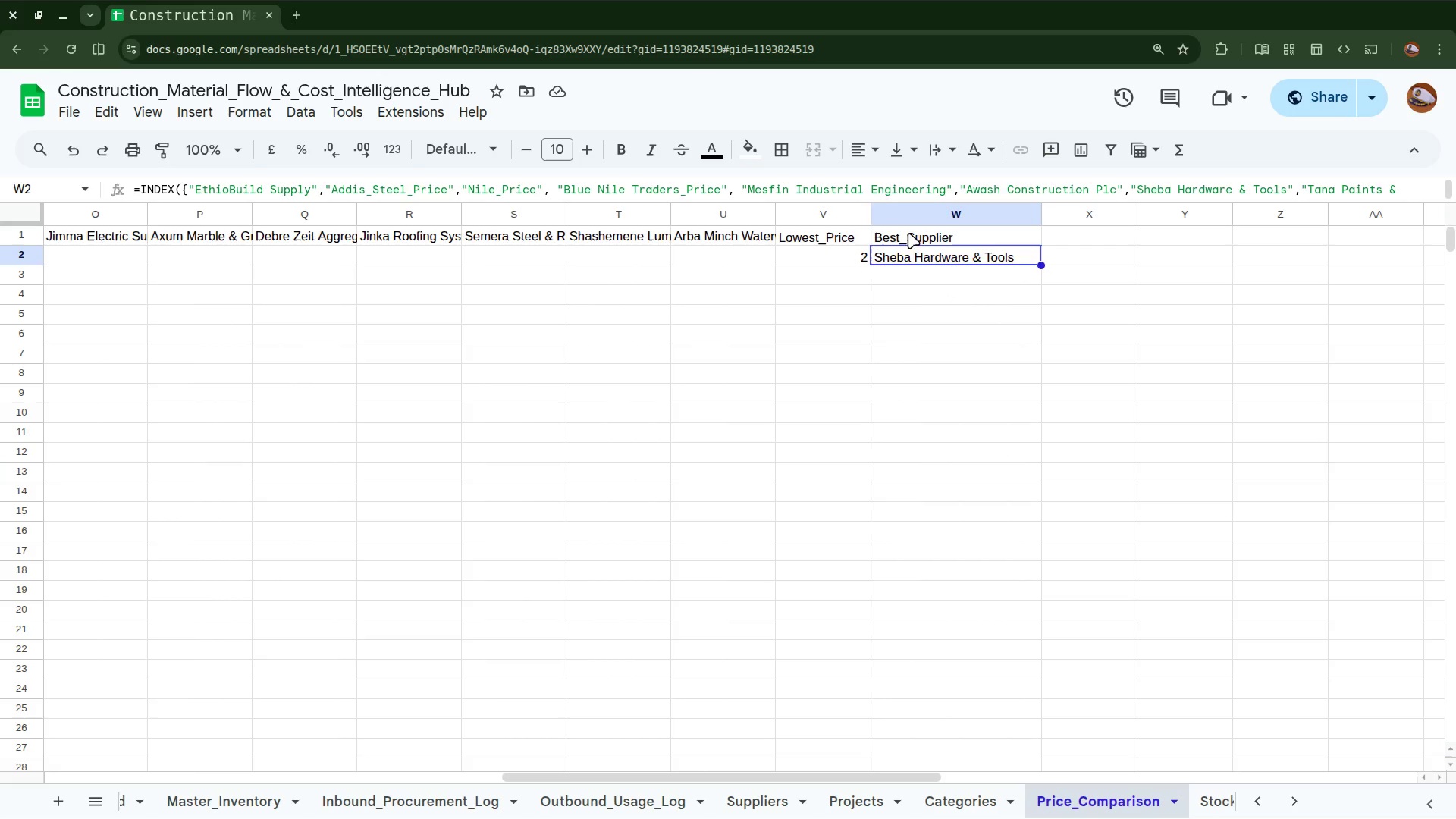 
wait(6.42)
 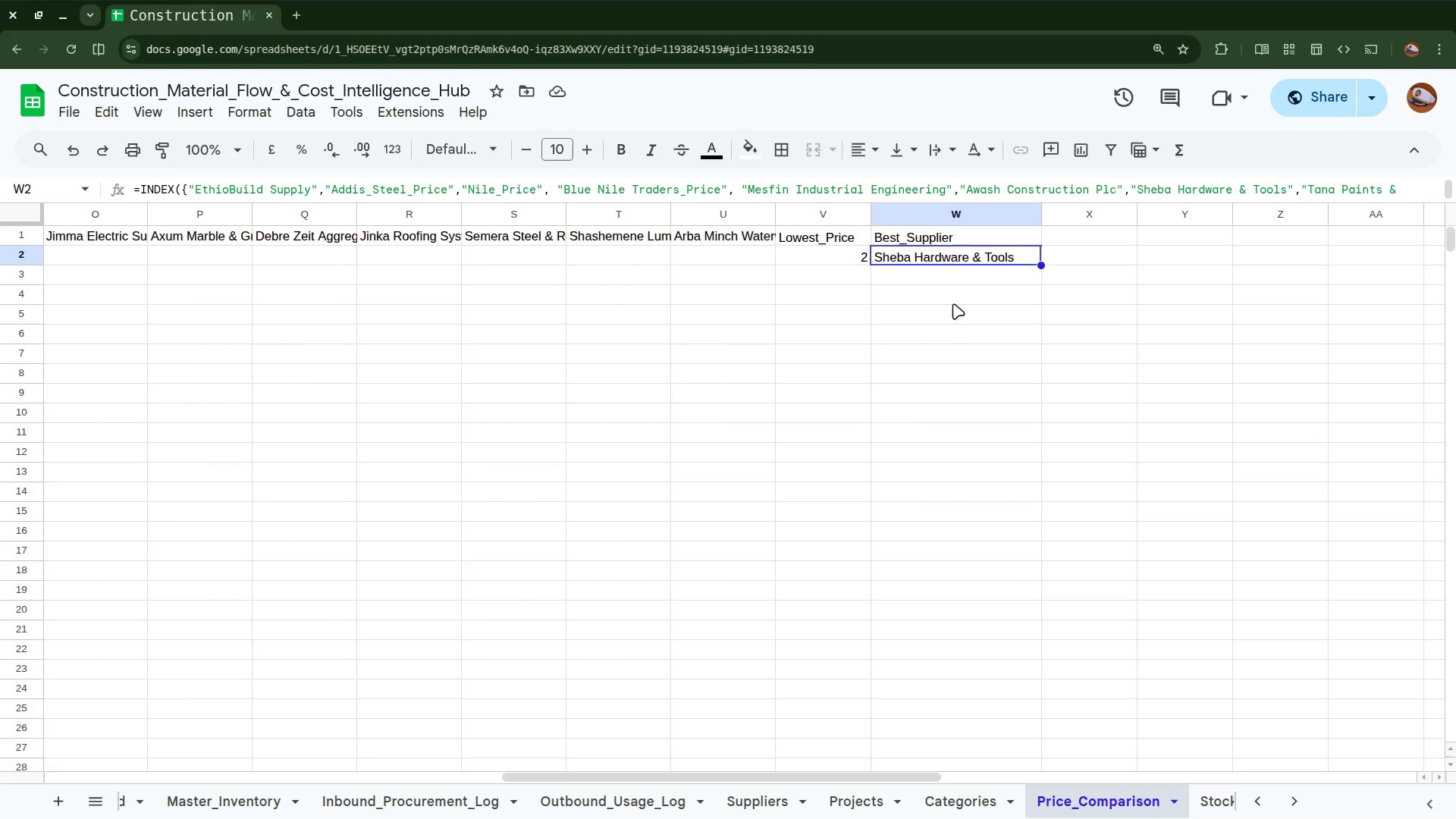 
left_click([906, 238])
 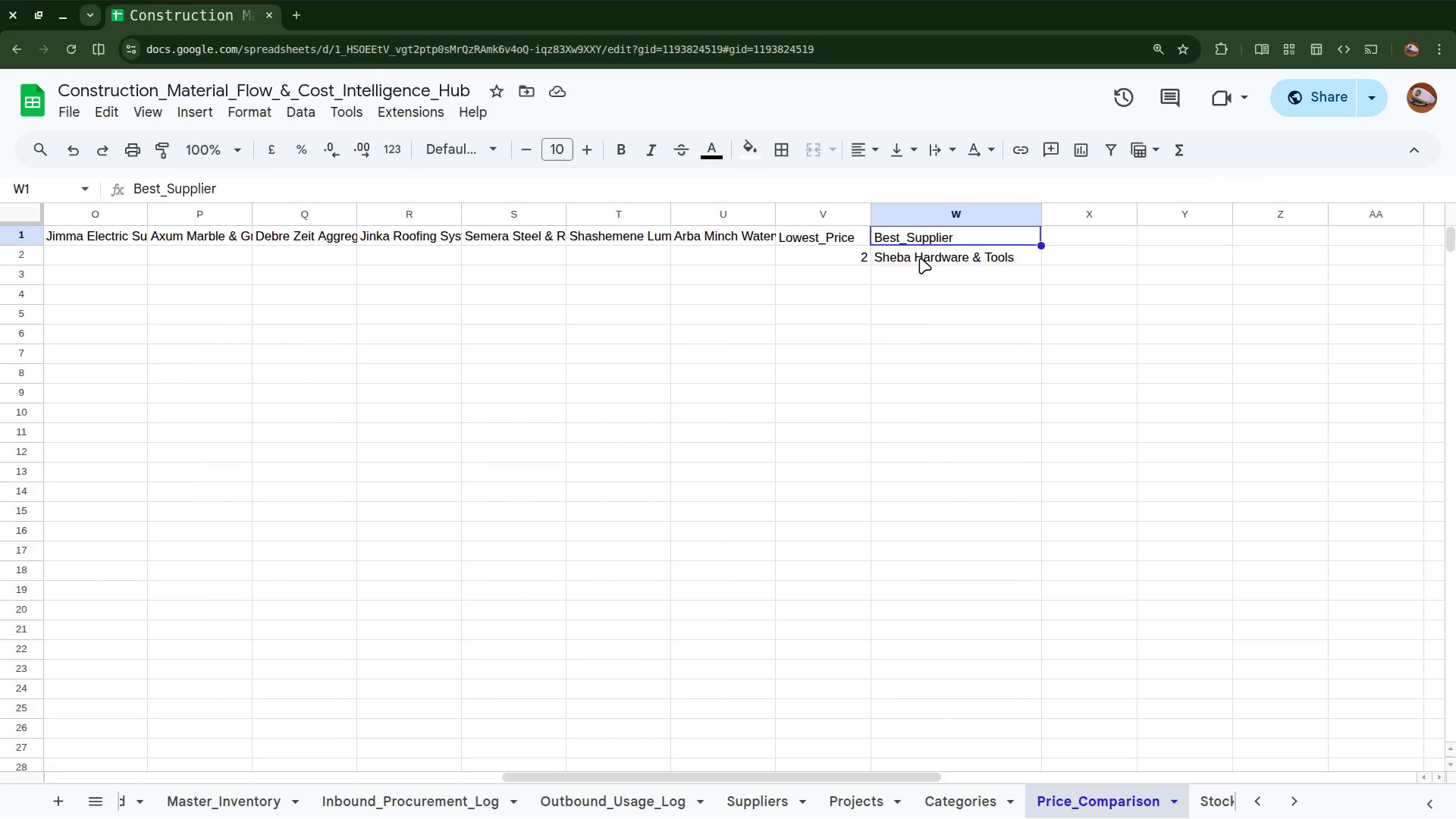 
left_click([920, 258])
 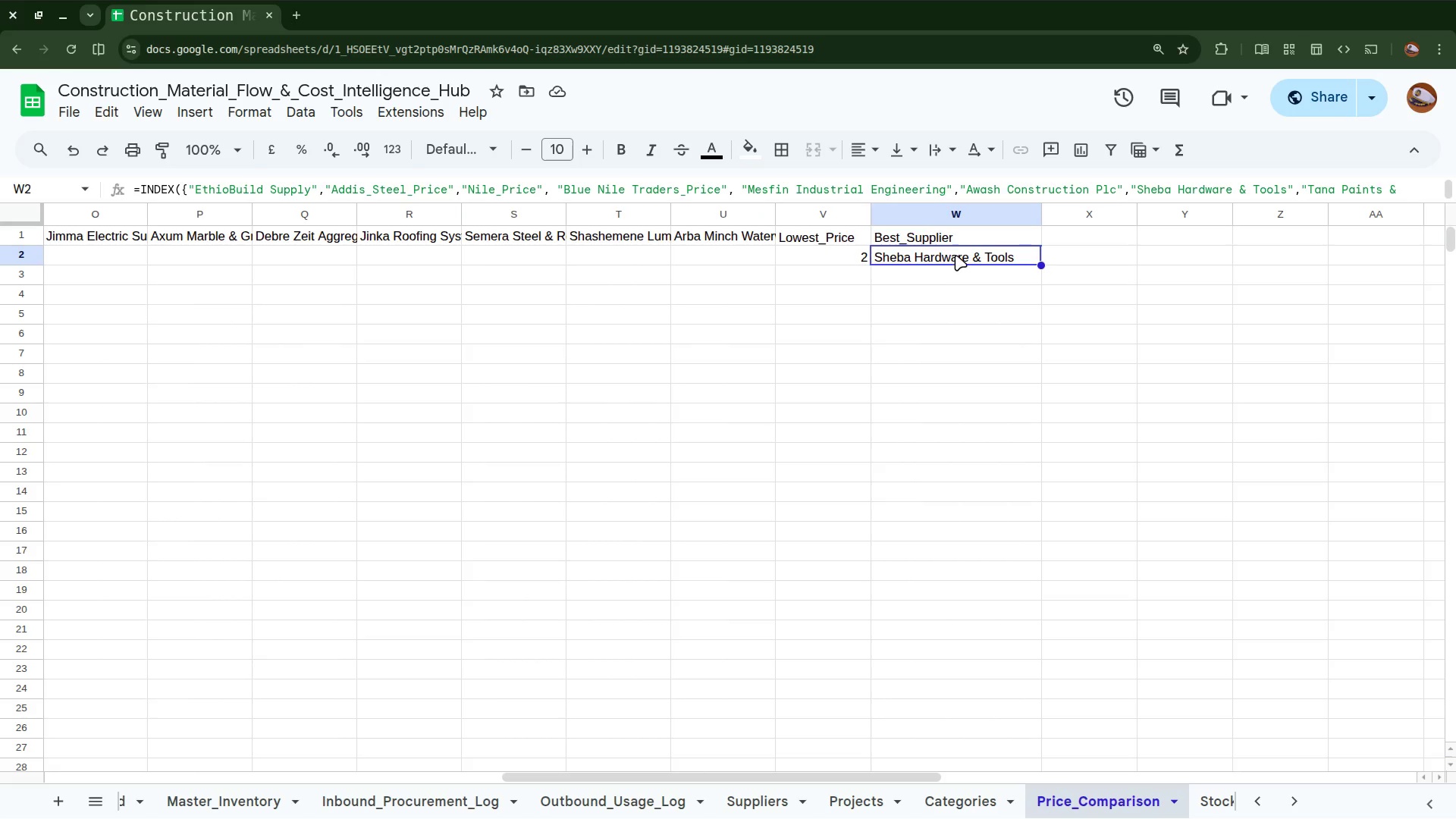 
wait(7.51)
 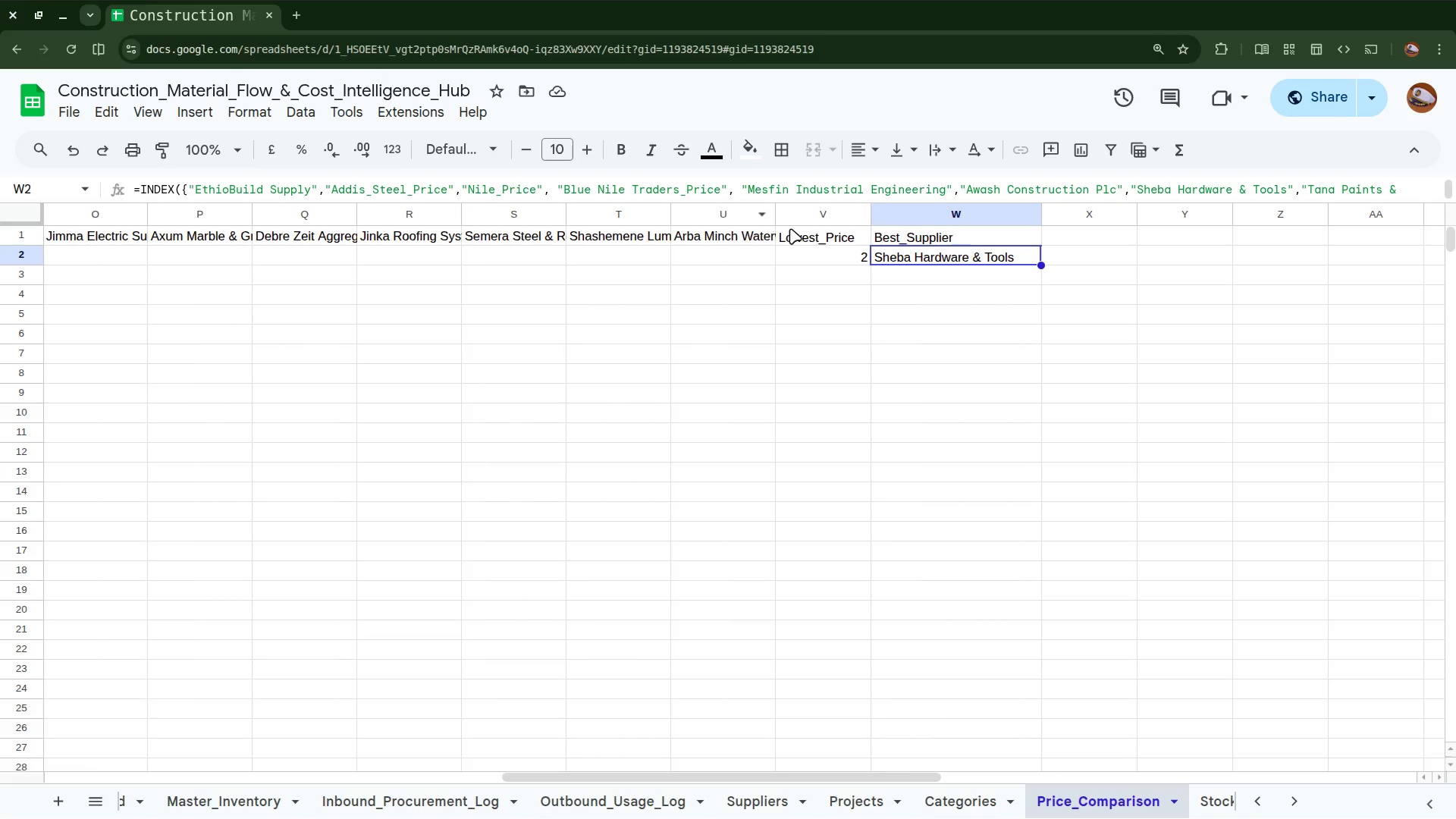 
left_click([948, 241])
 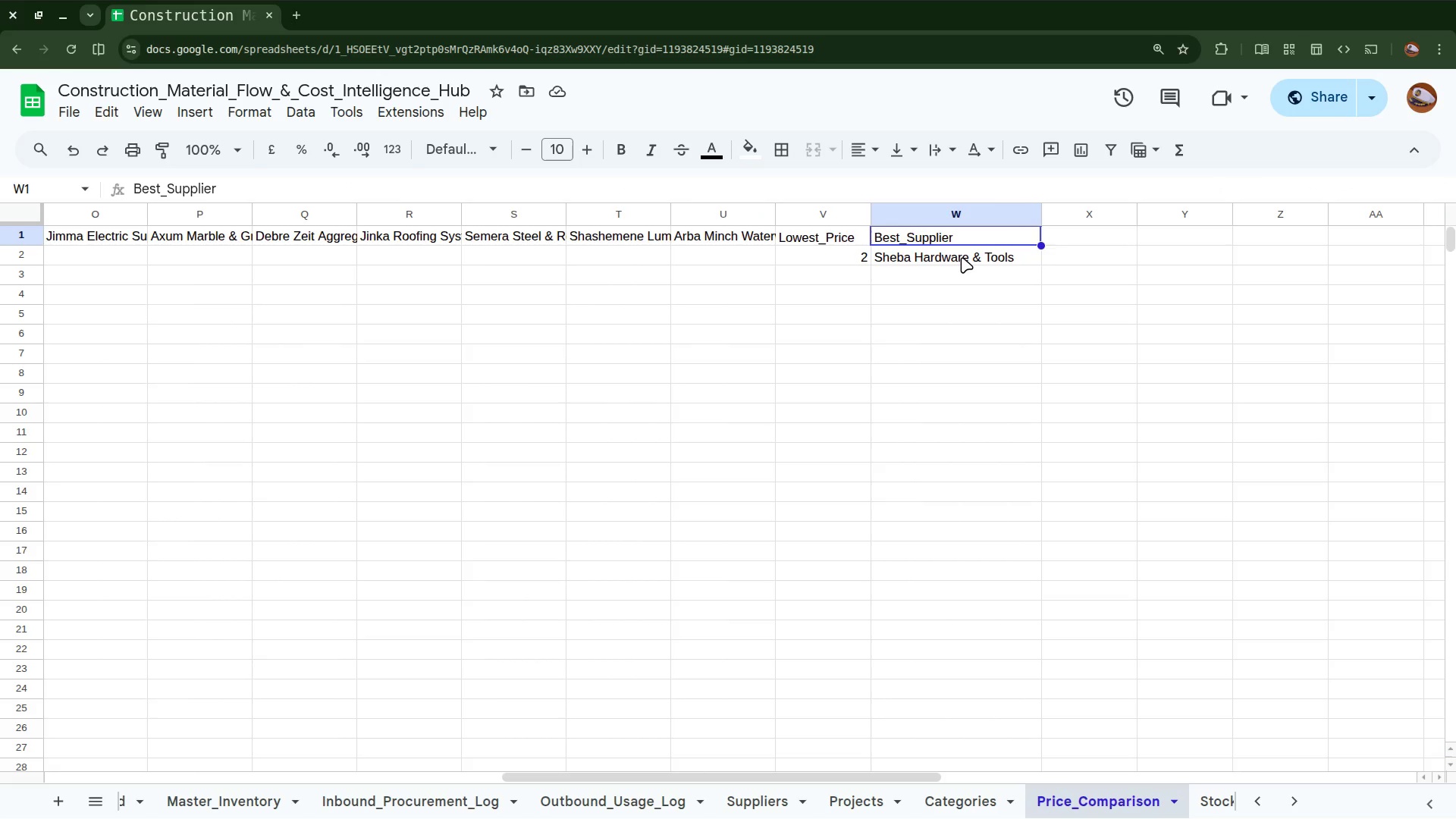 
left_click([962, 257])
 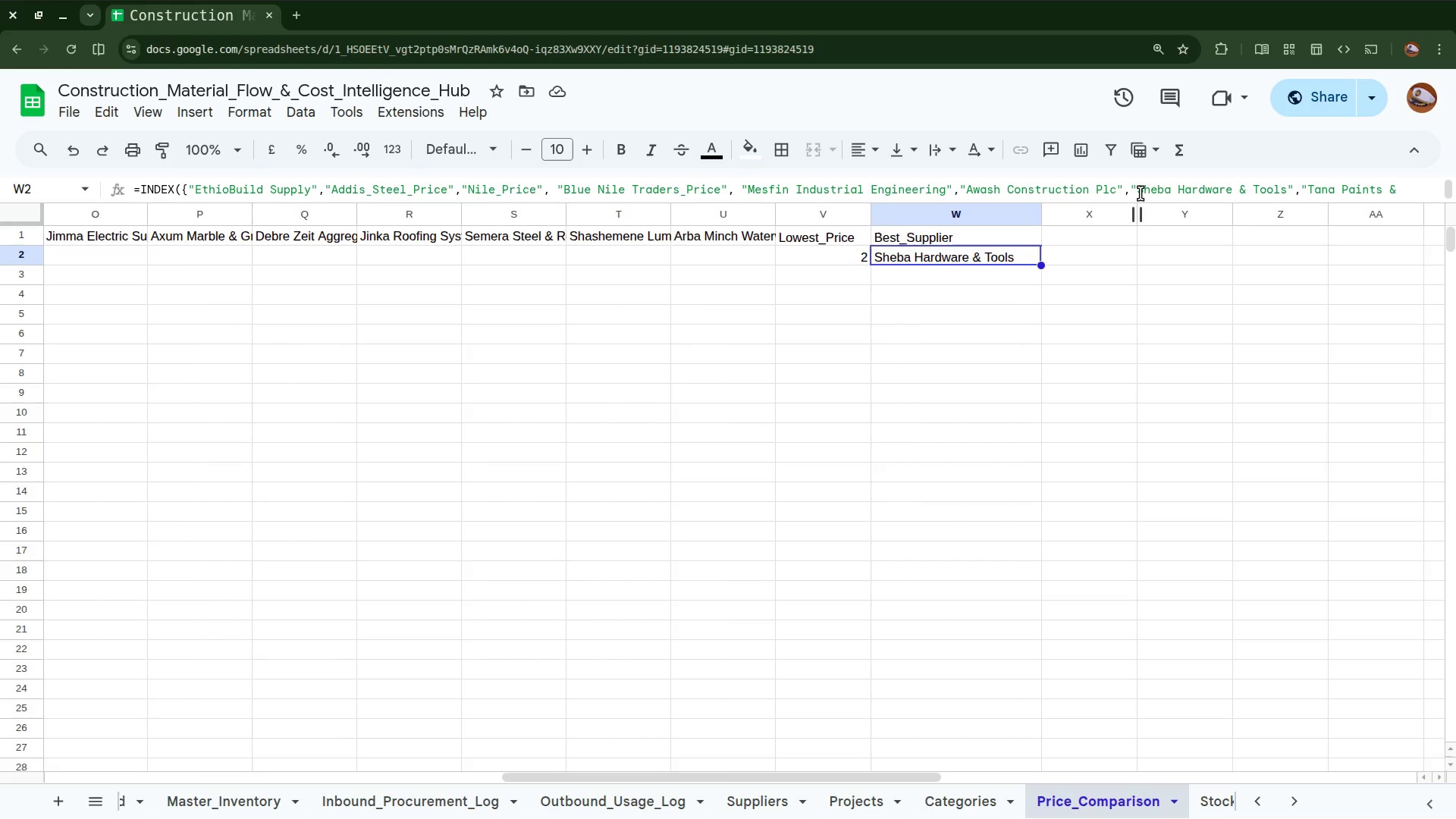 
left_click([1157, 190])
 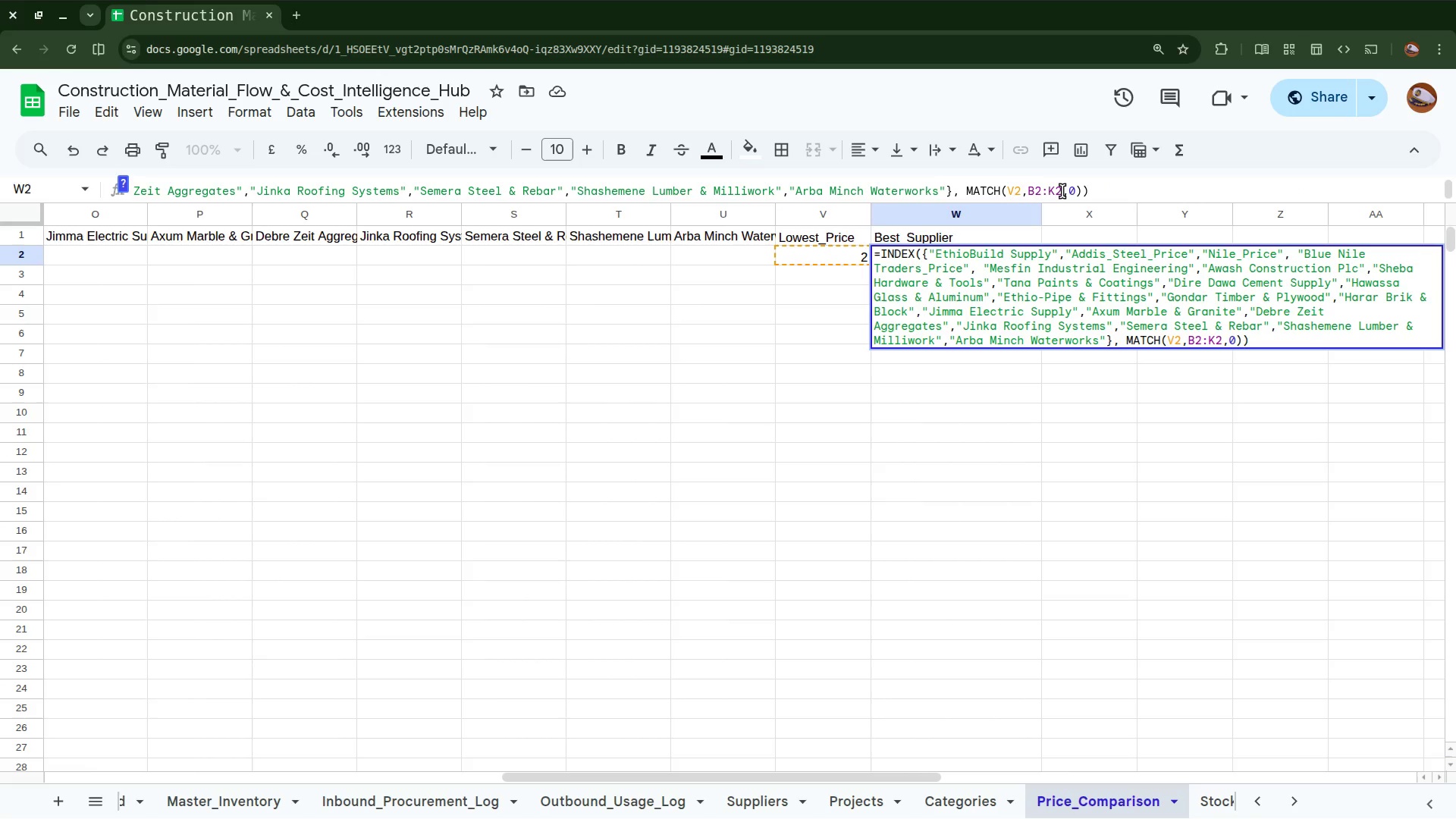 
wait(11.19)
 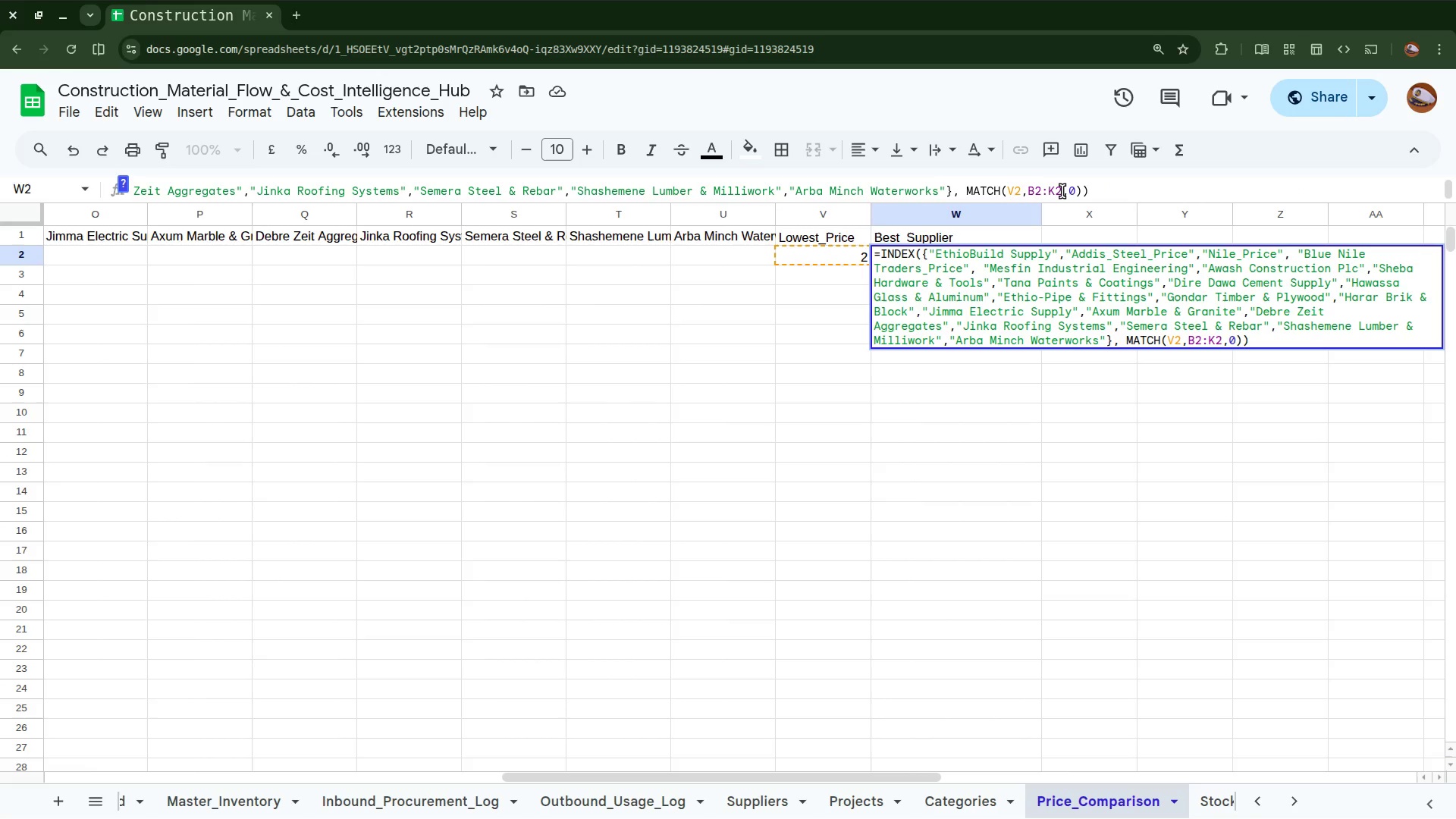 
left_click([1057, 190])
 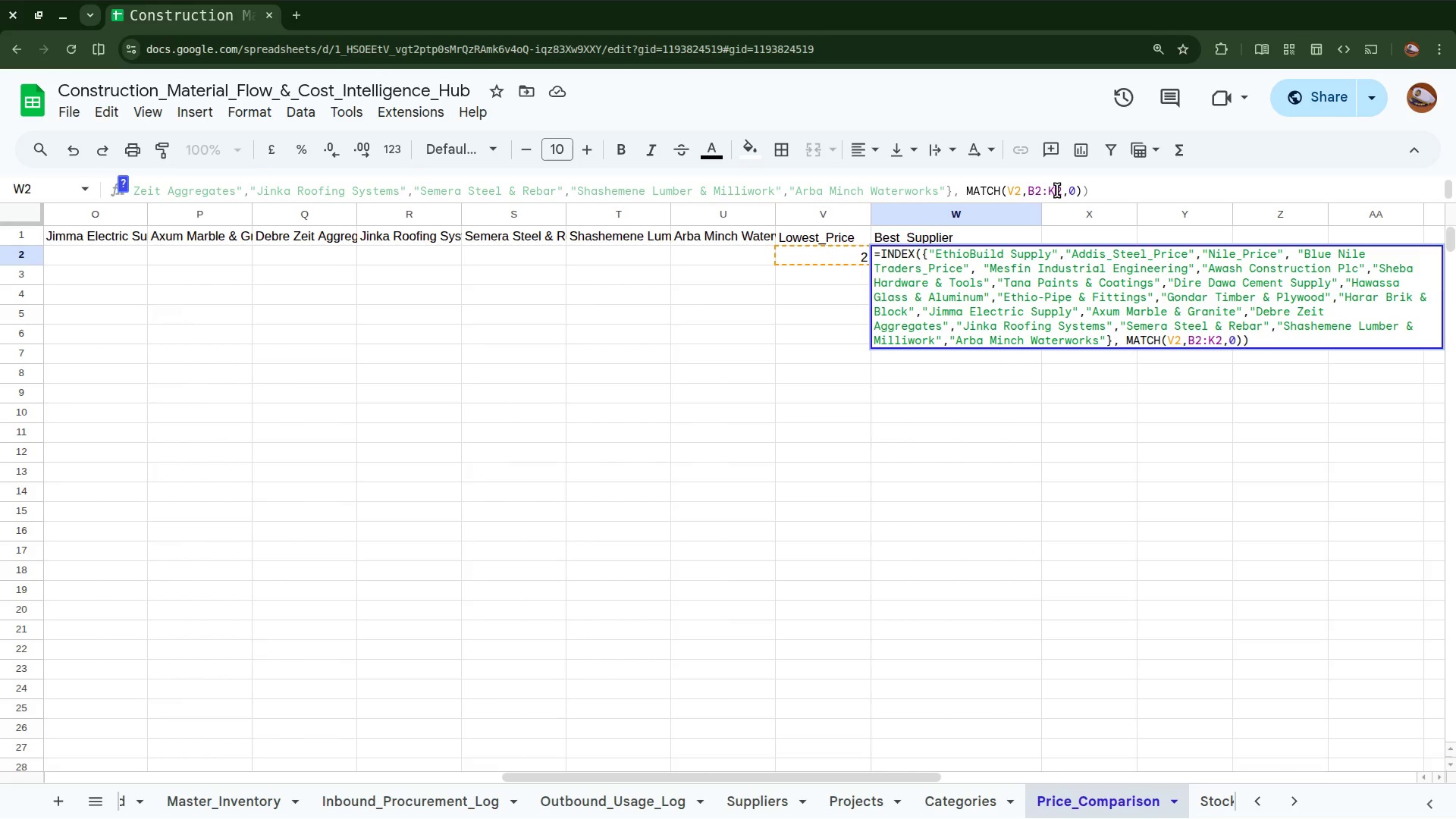 
wait(9.12)
 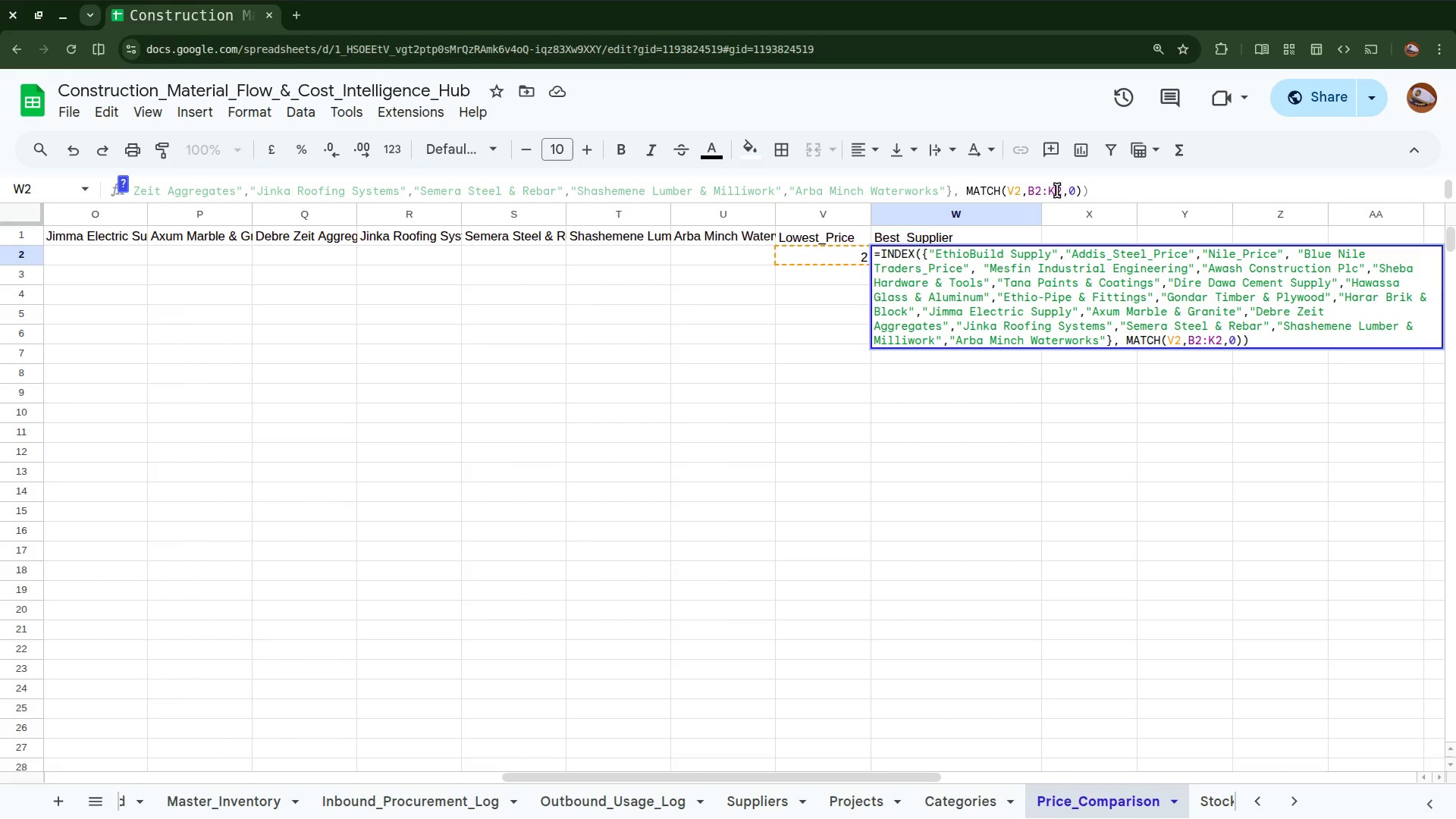 
key(Backspace)
 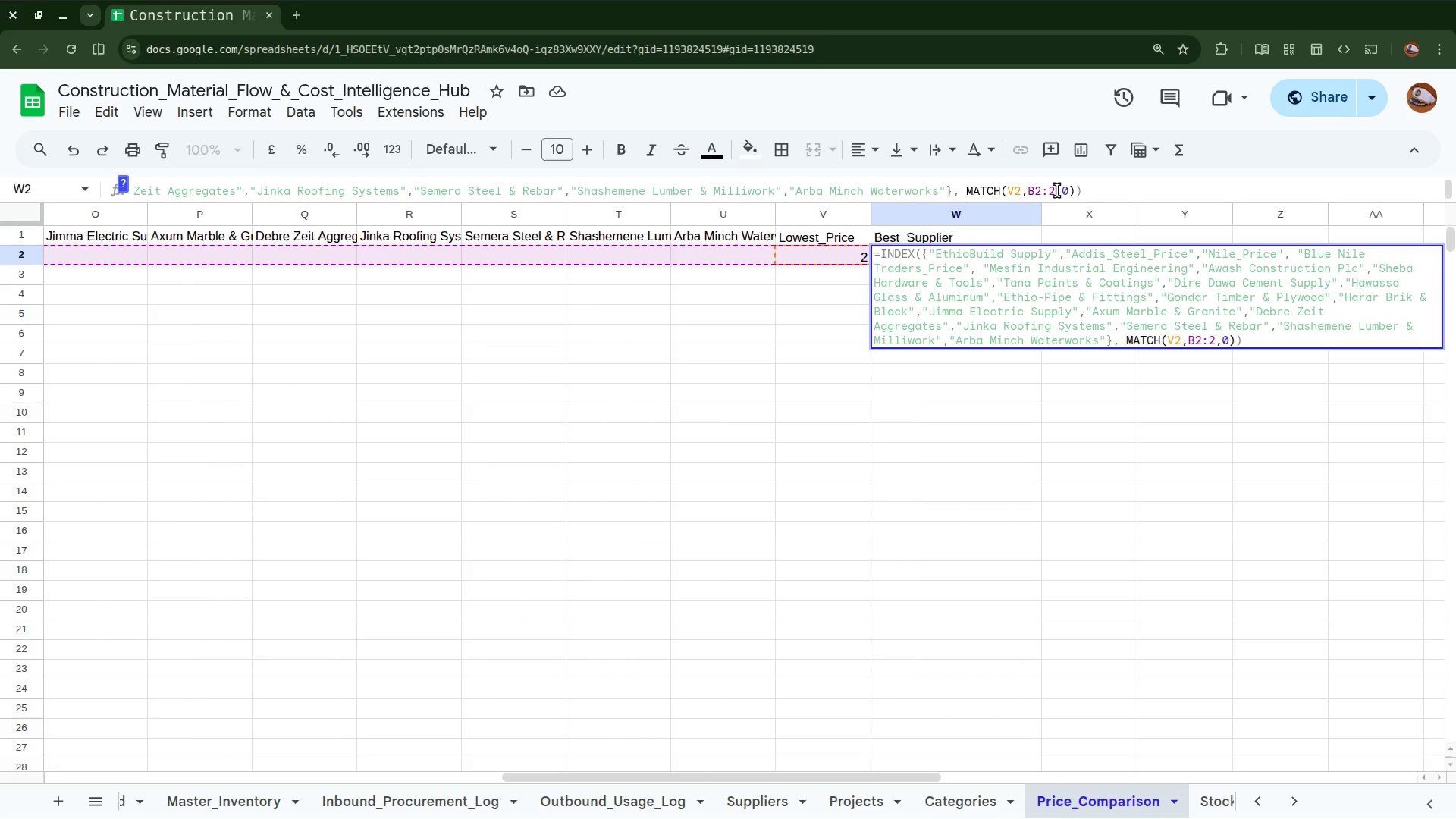 
hold_key(key=ShiftLeft, duration=2.36)
 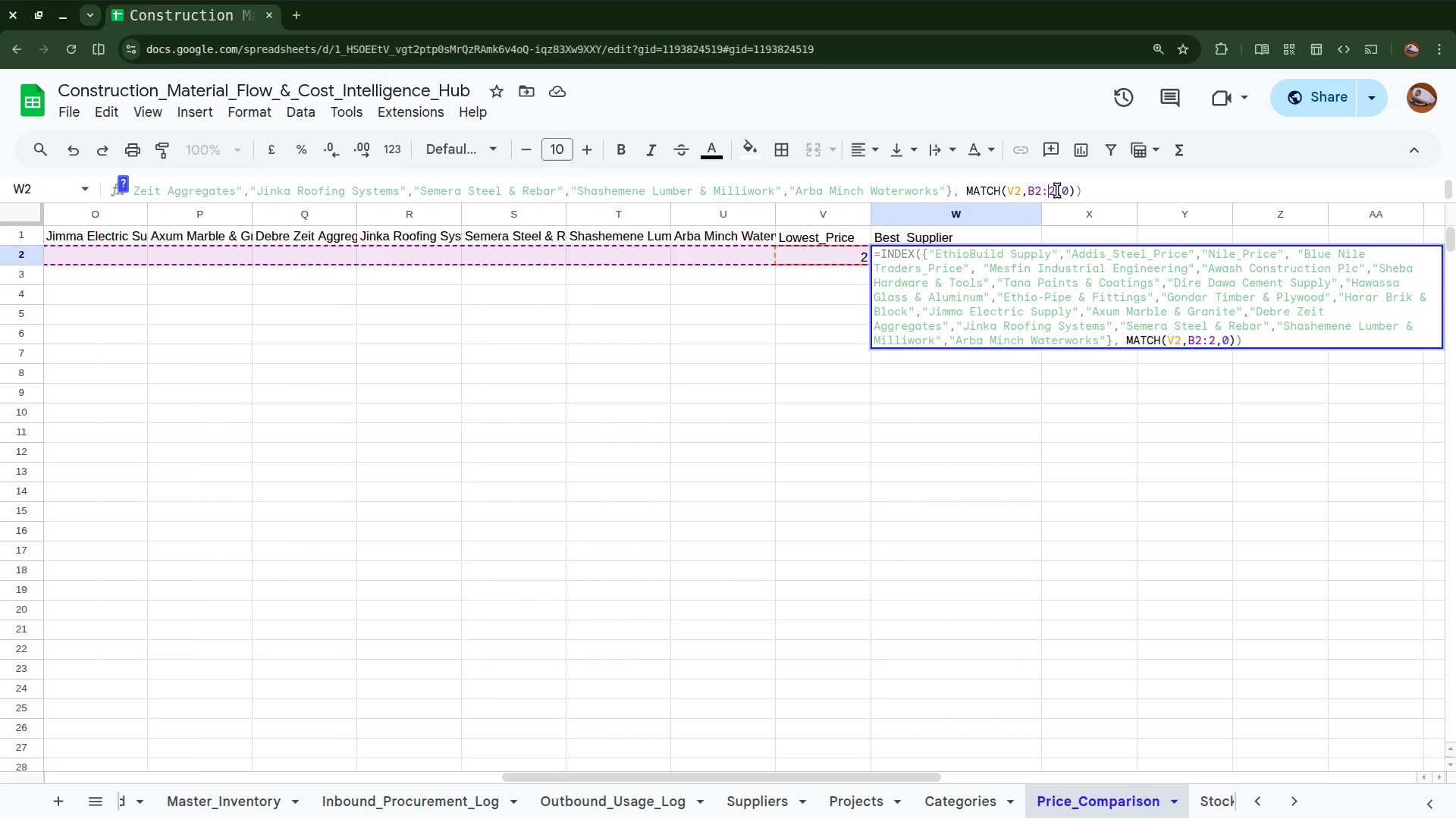 
key(Shift+U)
 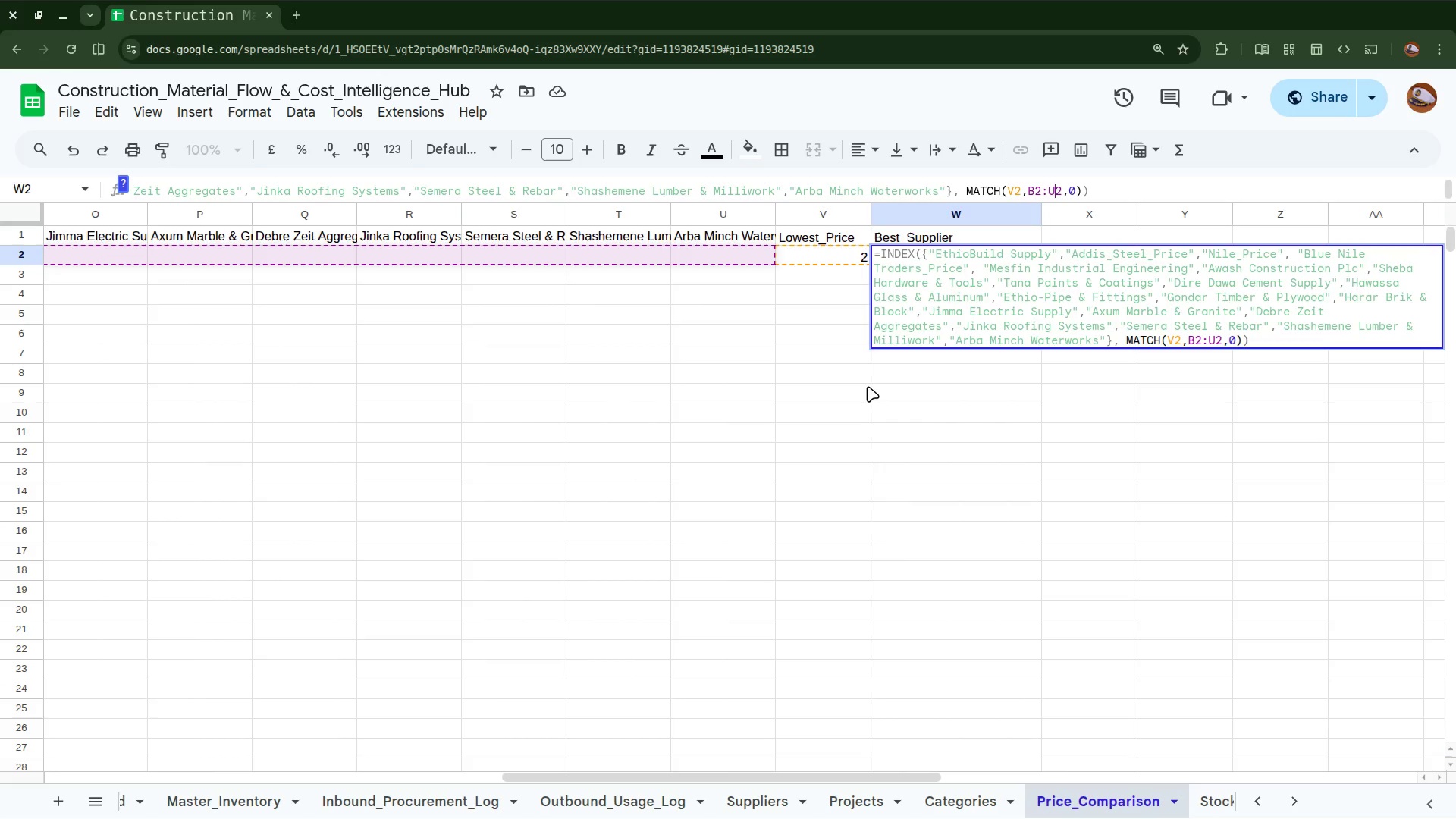 
wait(6.71)
 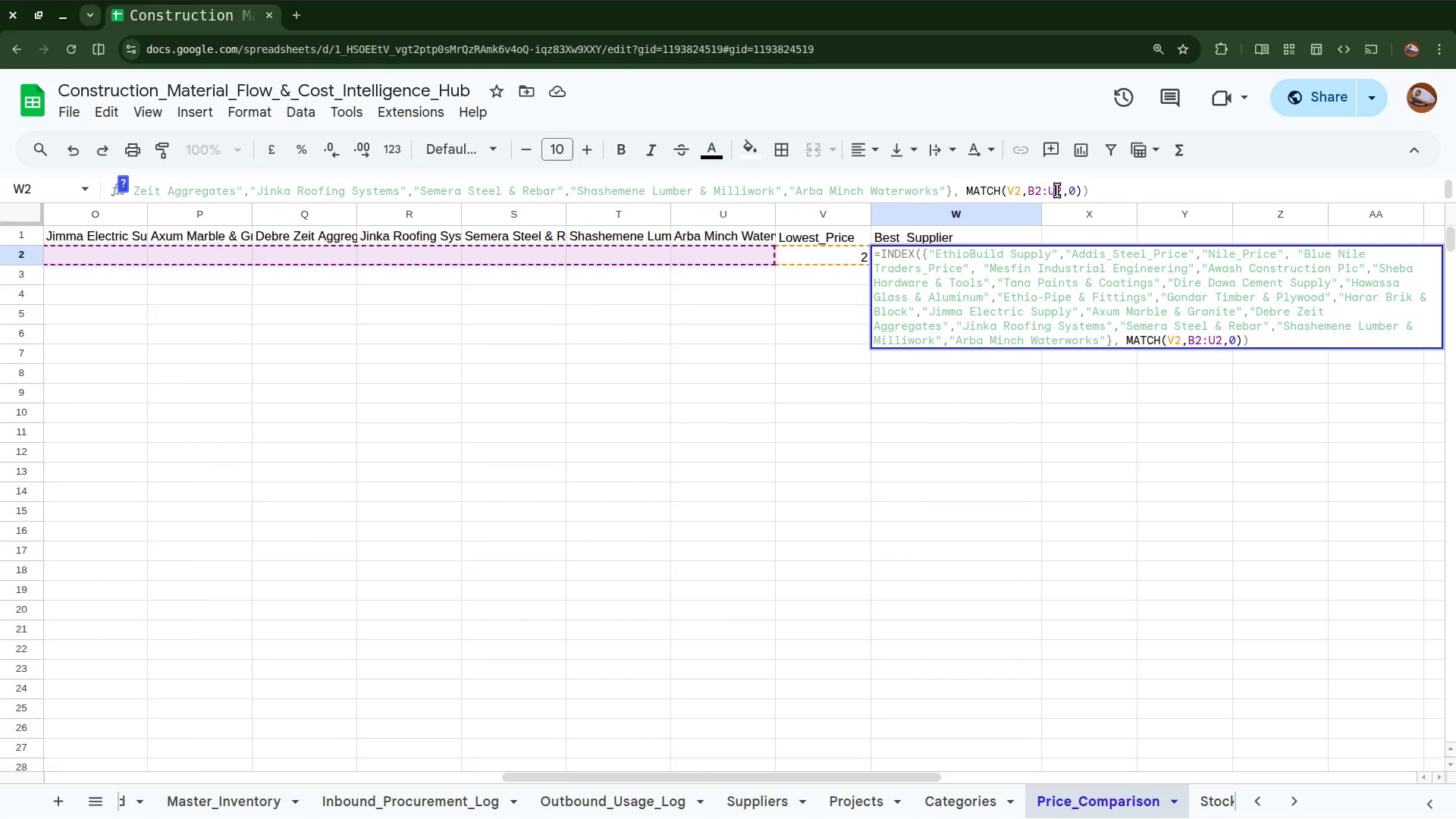 
key(Enter)
 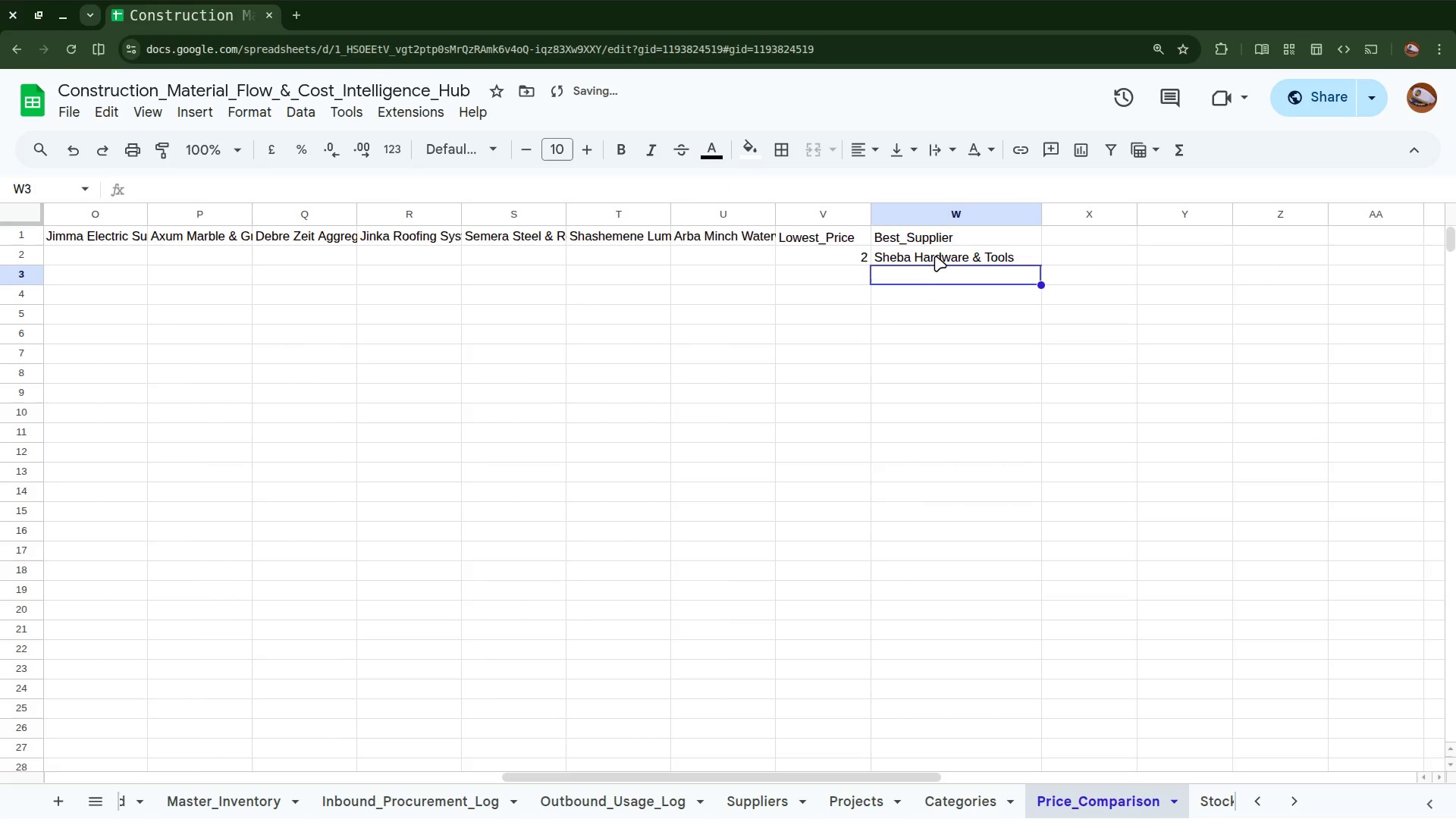 
left_click([934, 253])
 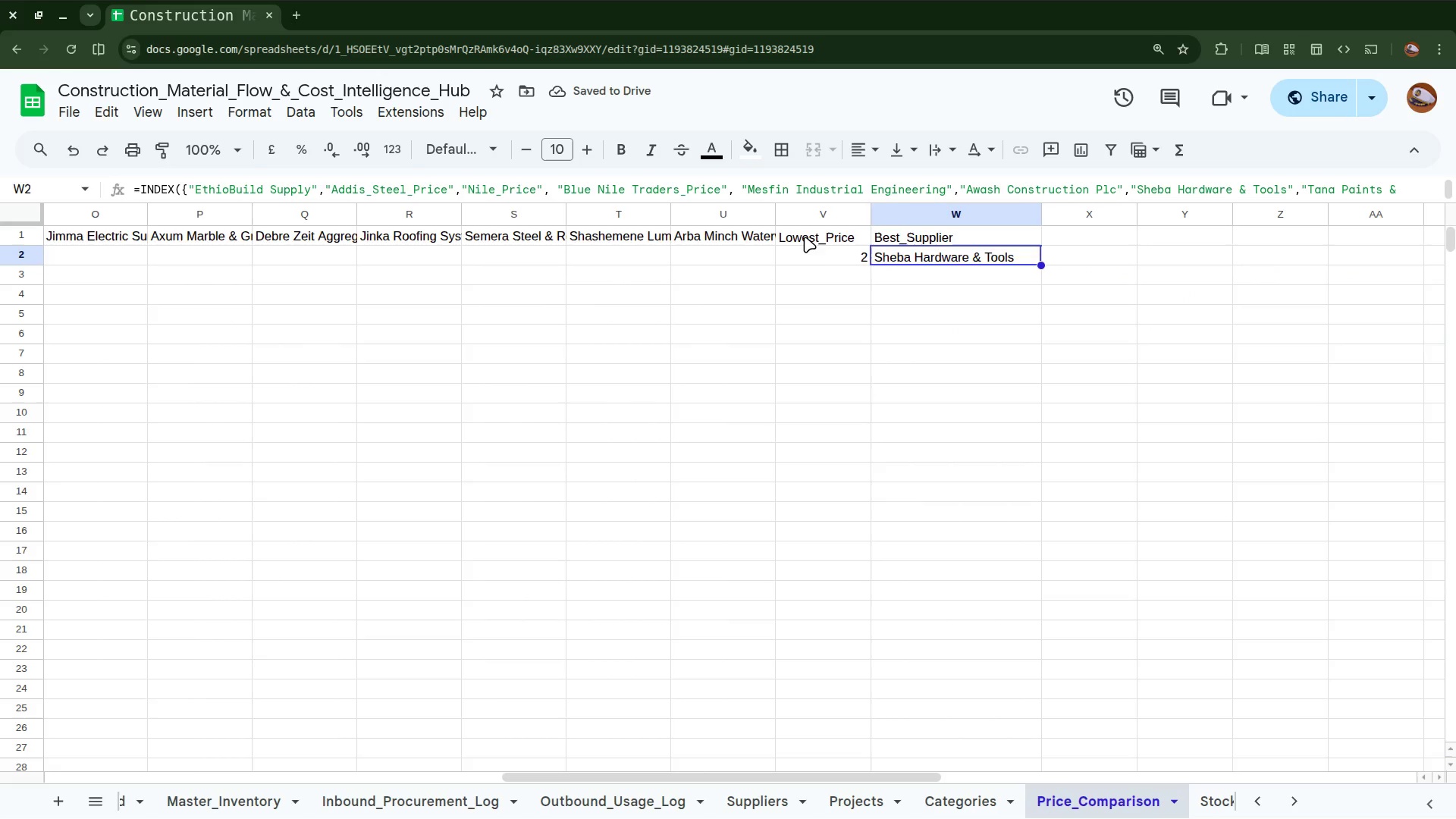 
left_click([812, 256])
 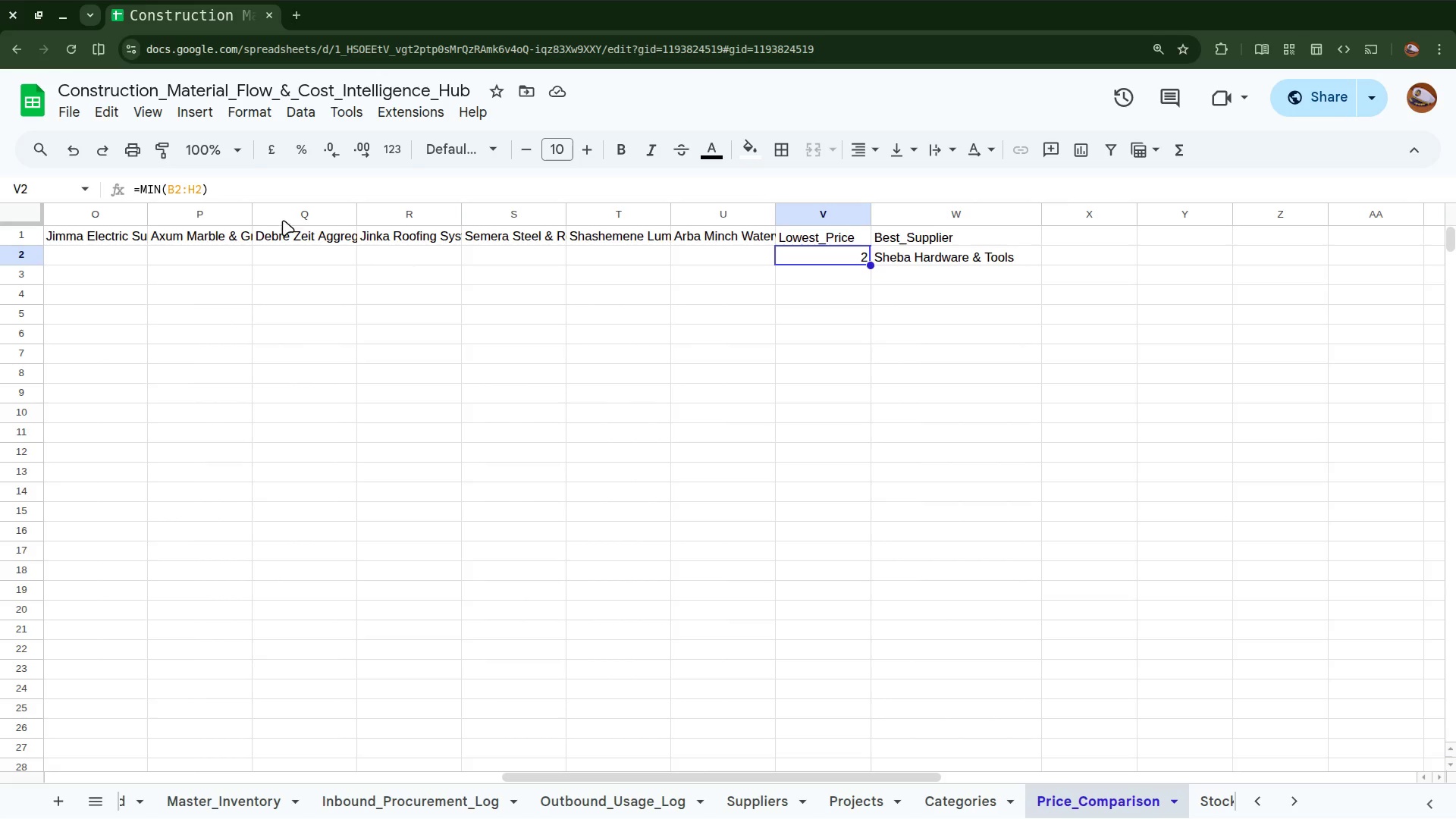 
wait(6.01)
 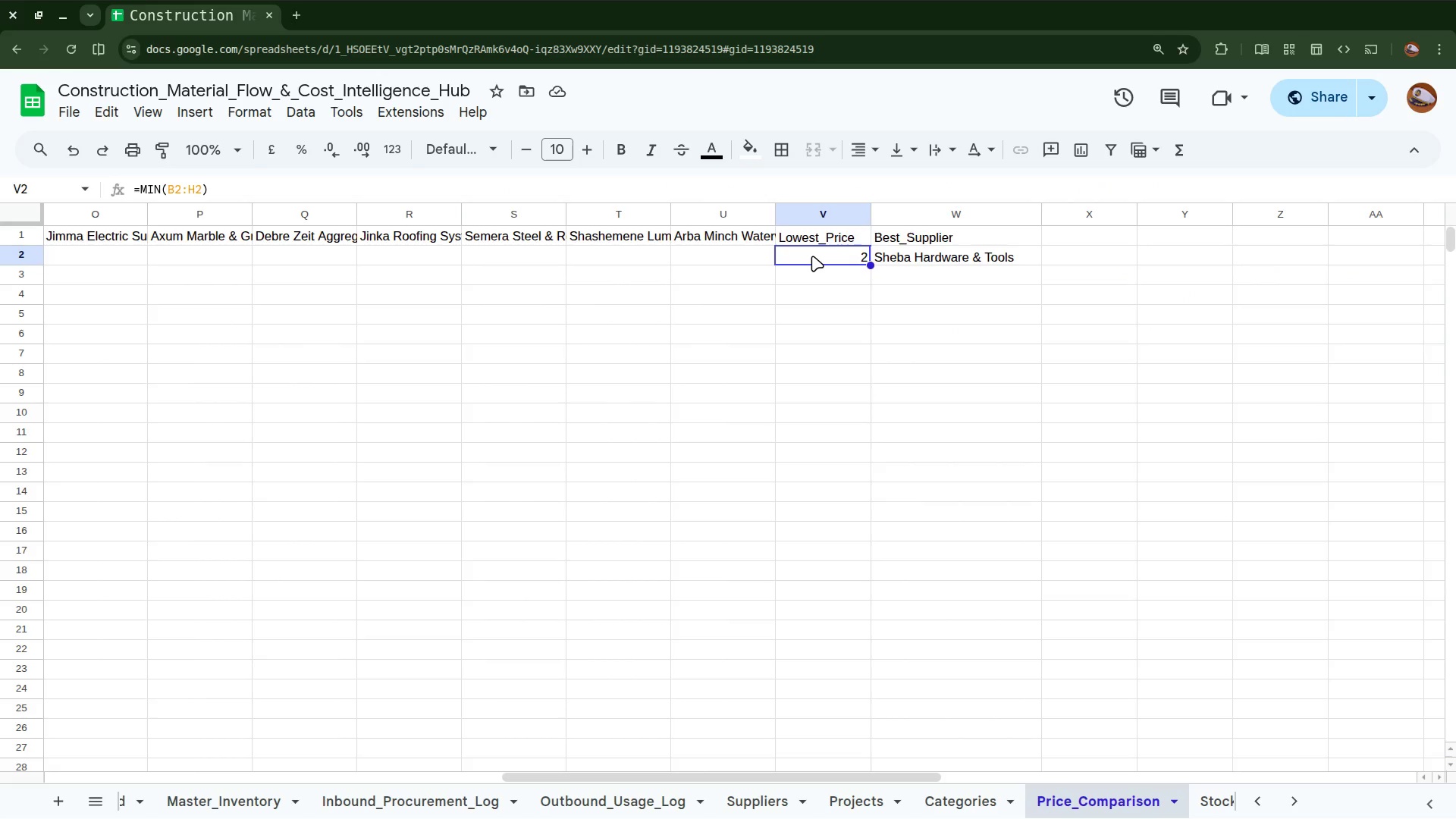 
left_click([196, 194])
 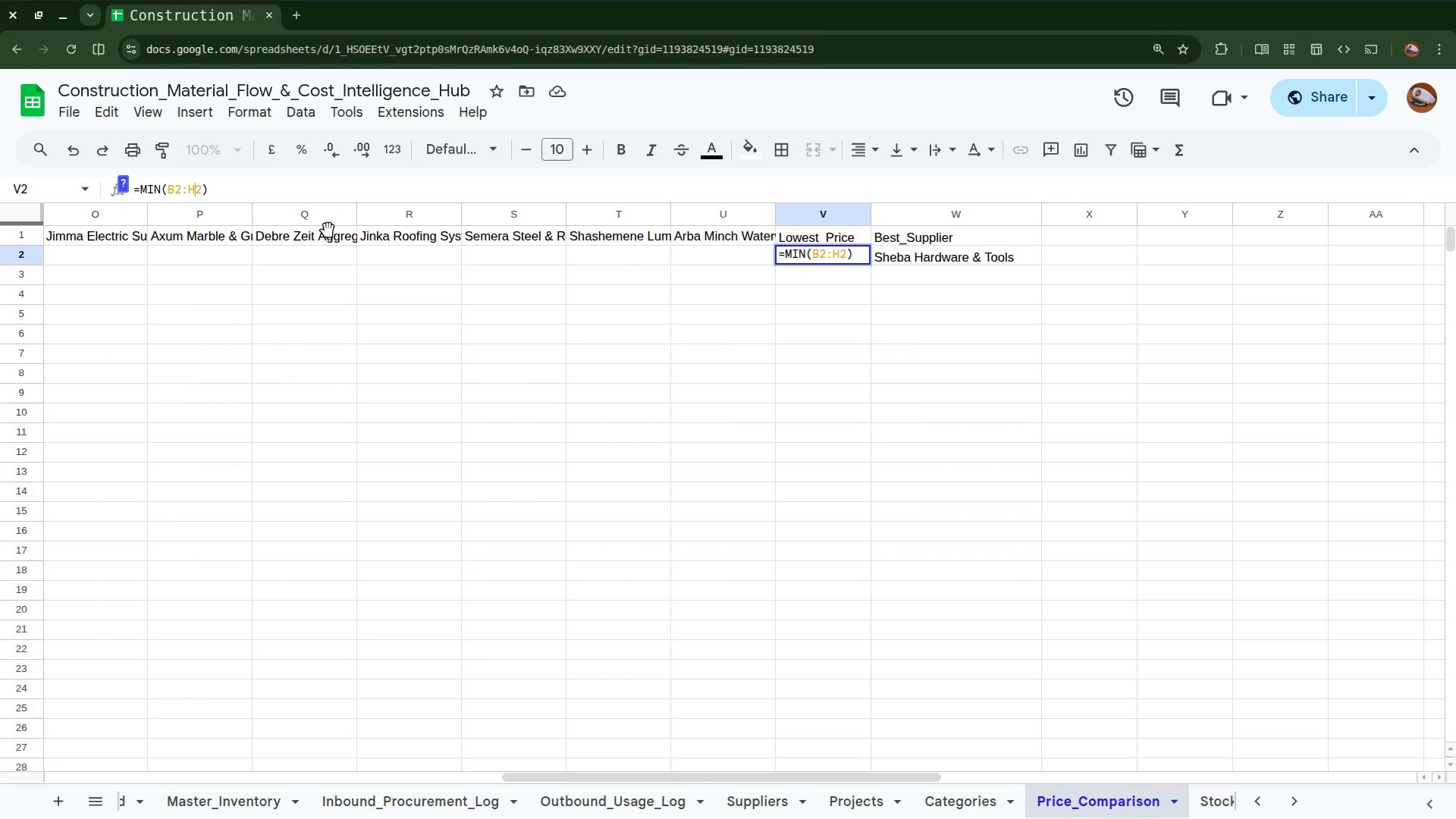 
wait(5.48)
 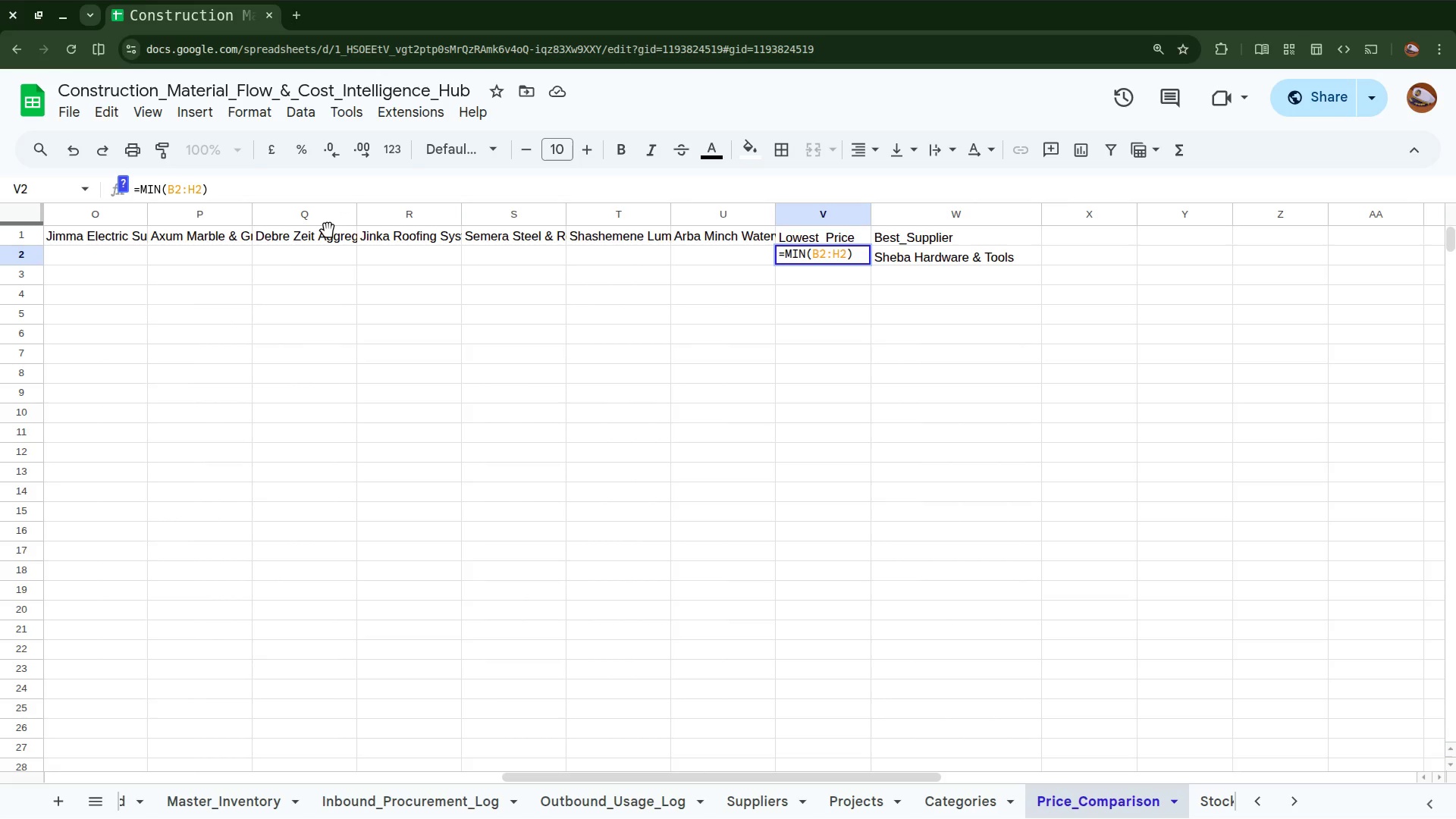 
key(Backspace)
 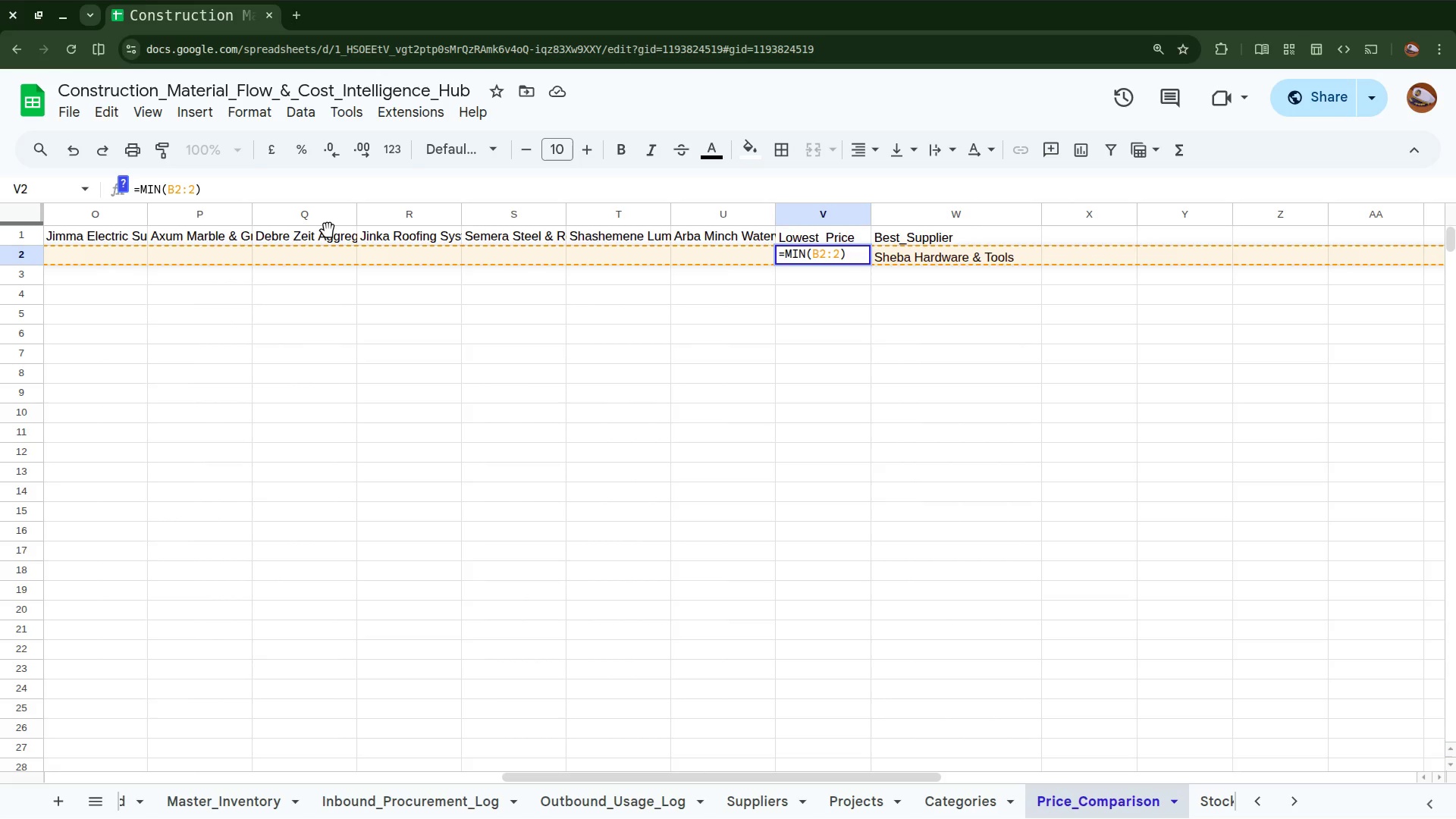 
key(U)
 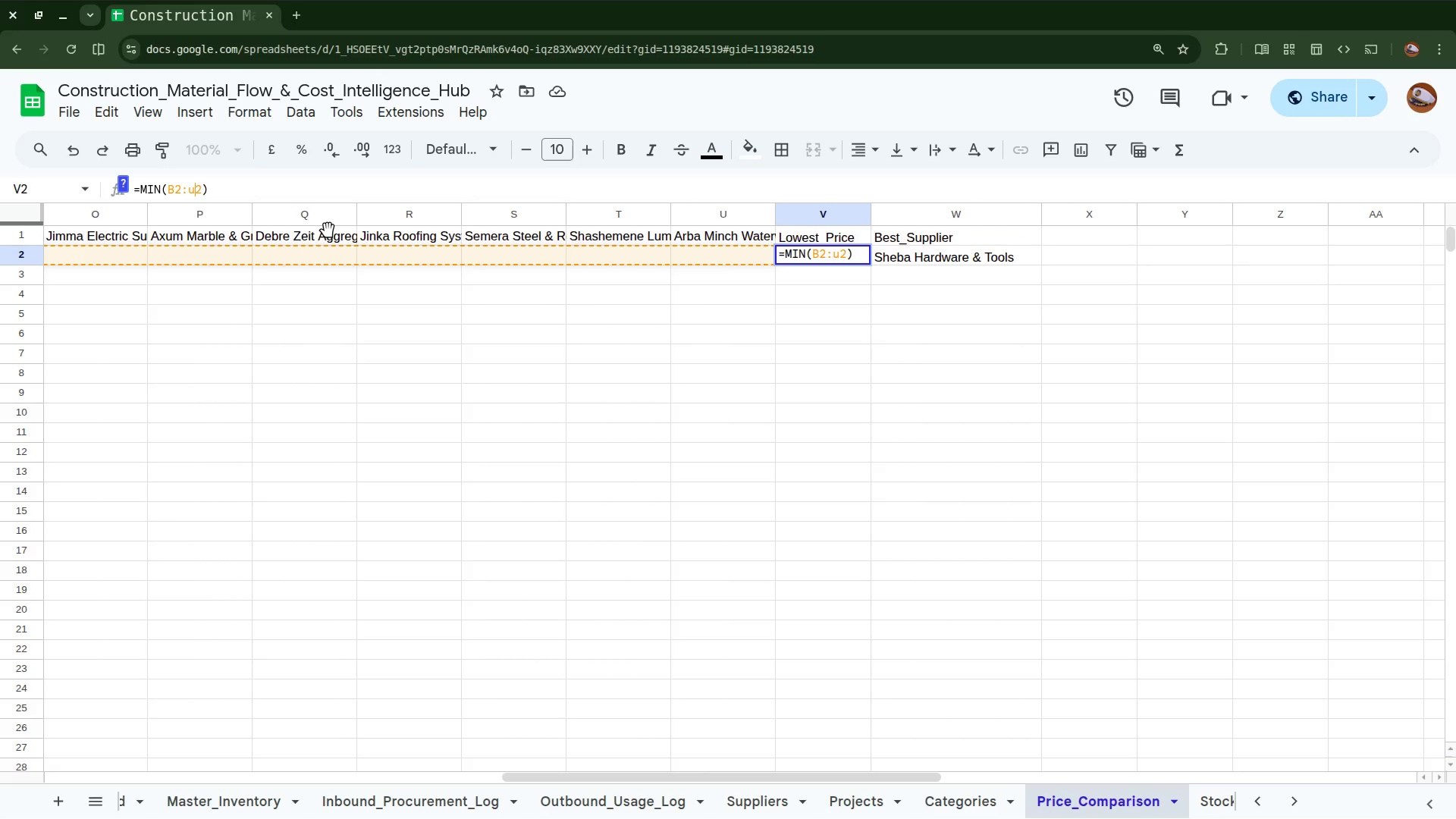 
key(Backspace)
 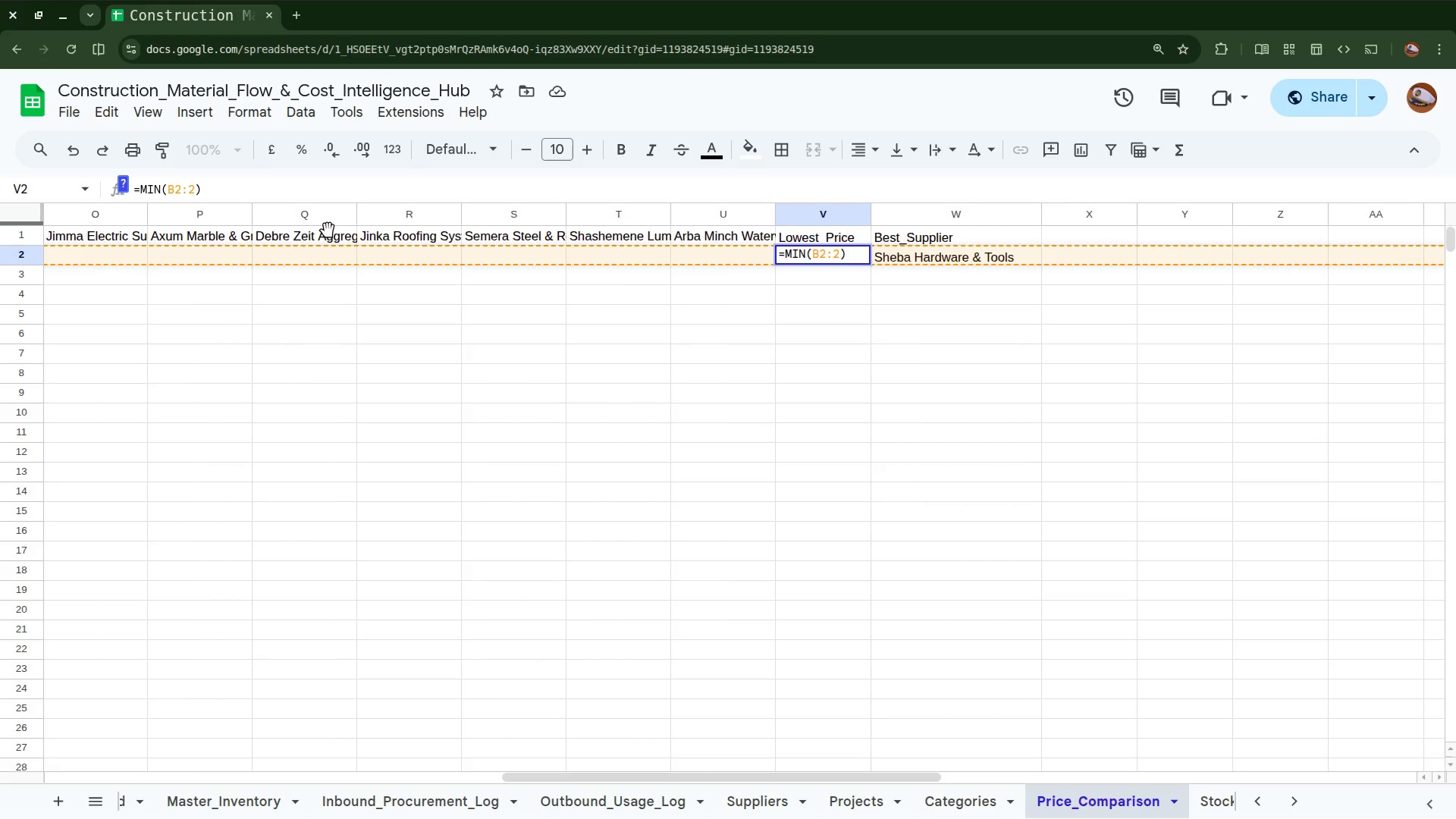 
key(Shift+ShiftLeft)
 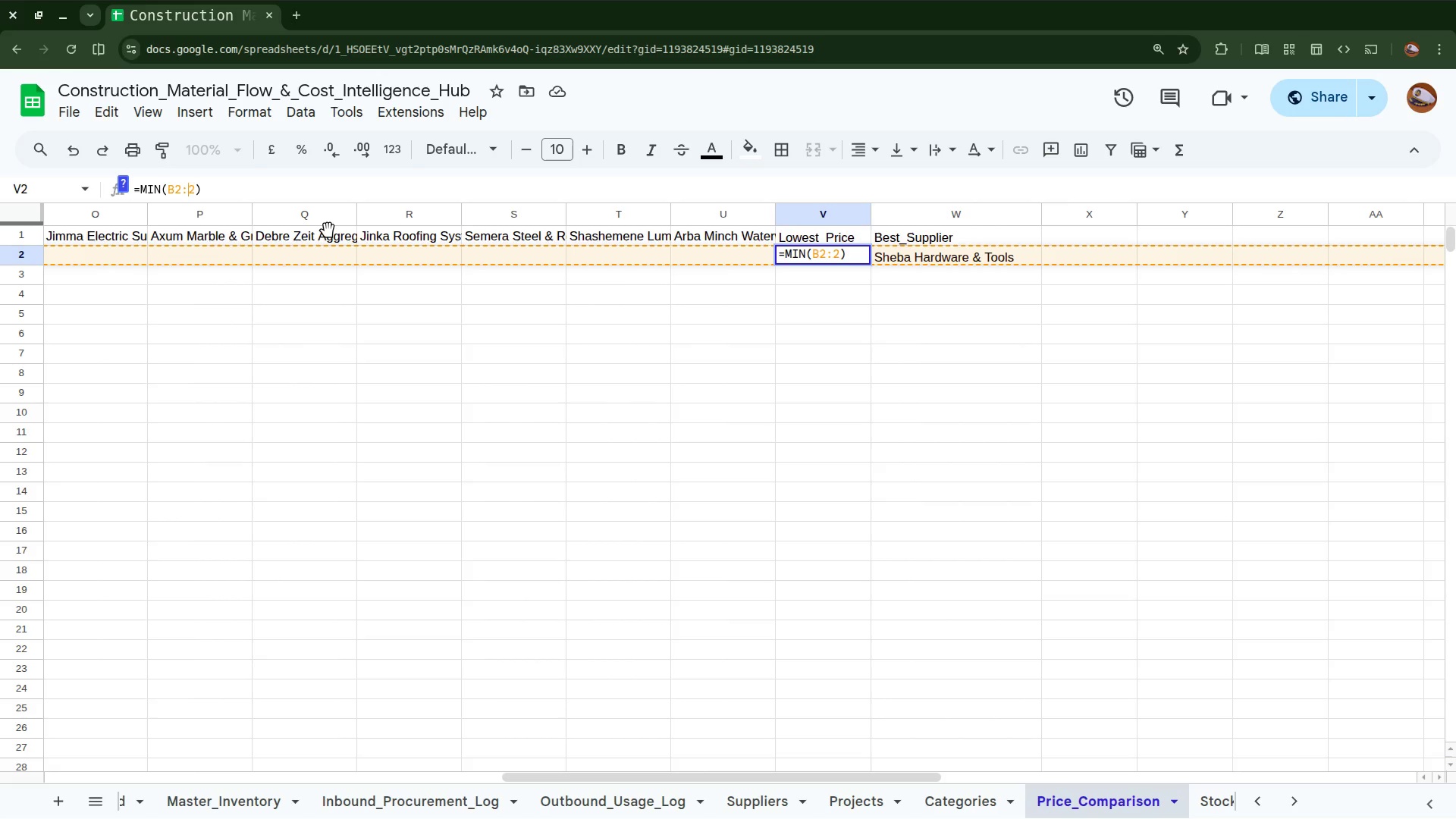 
key(Shift+U)
 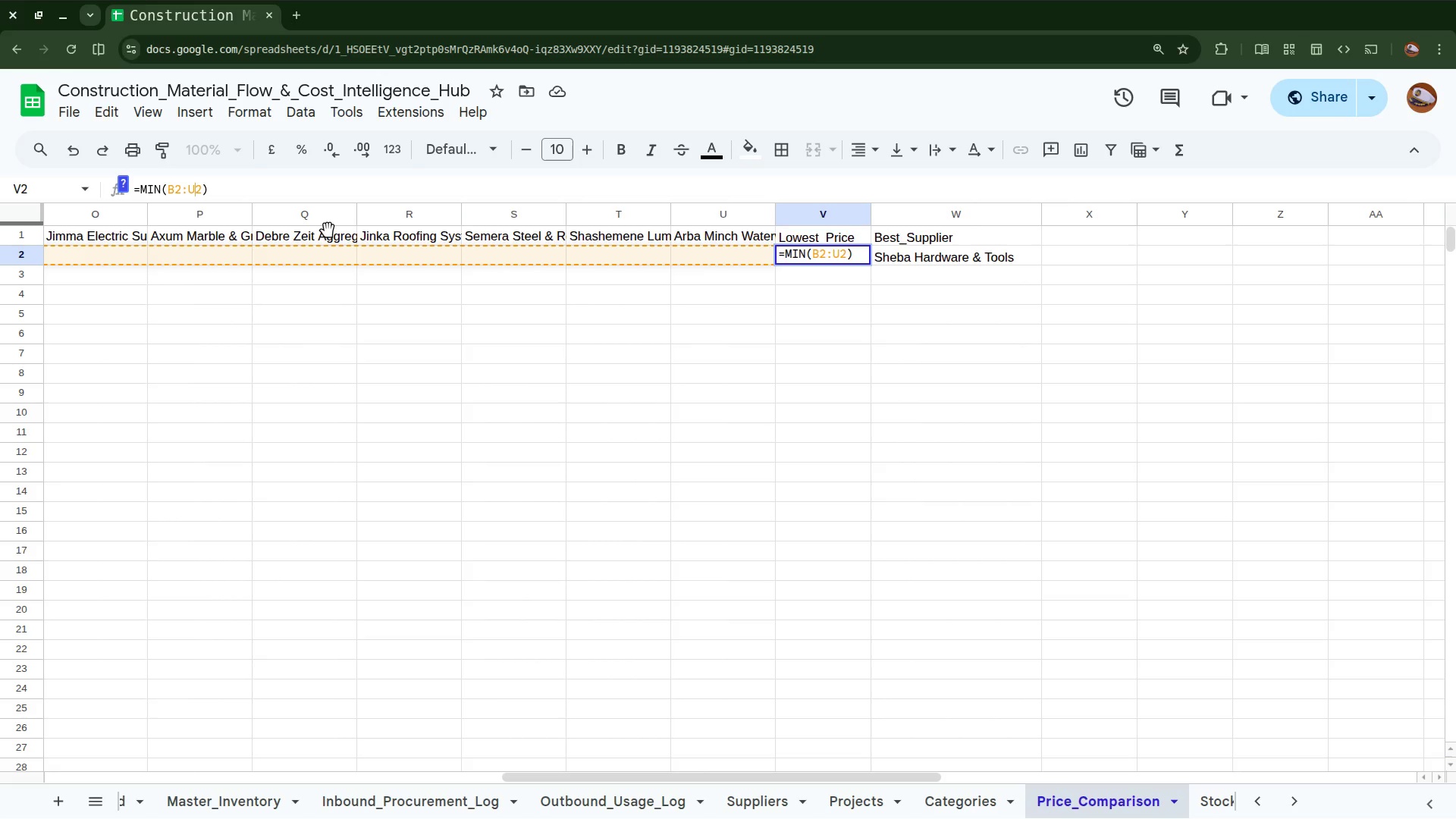 
key(Enter)
 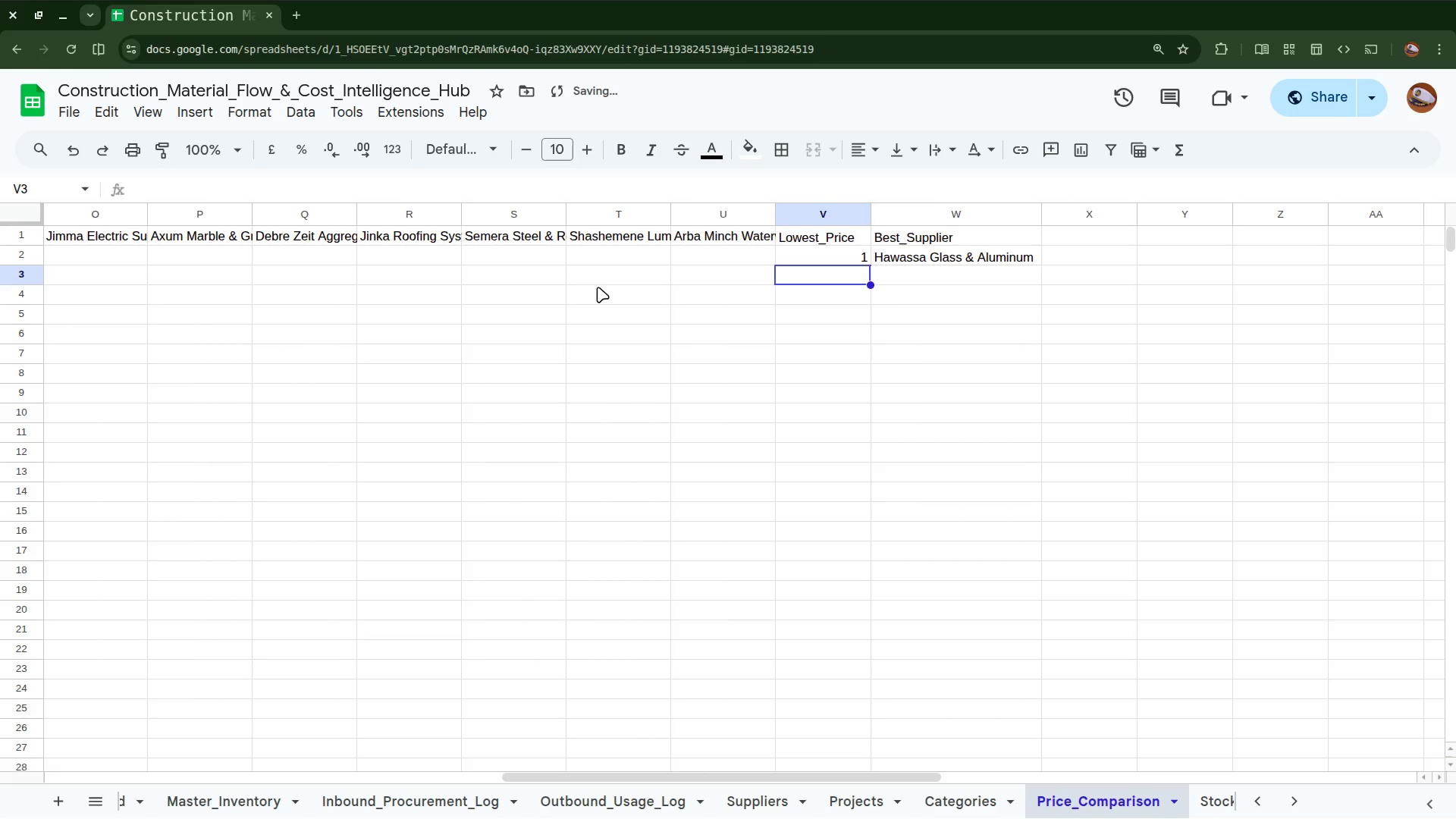 
scroll: coordinate [598, 287], scroll_direction: up, amount: 11.0
 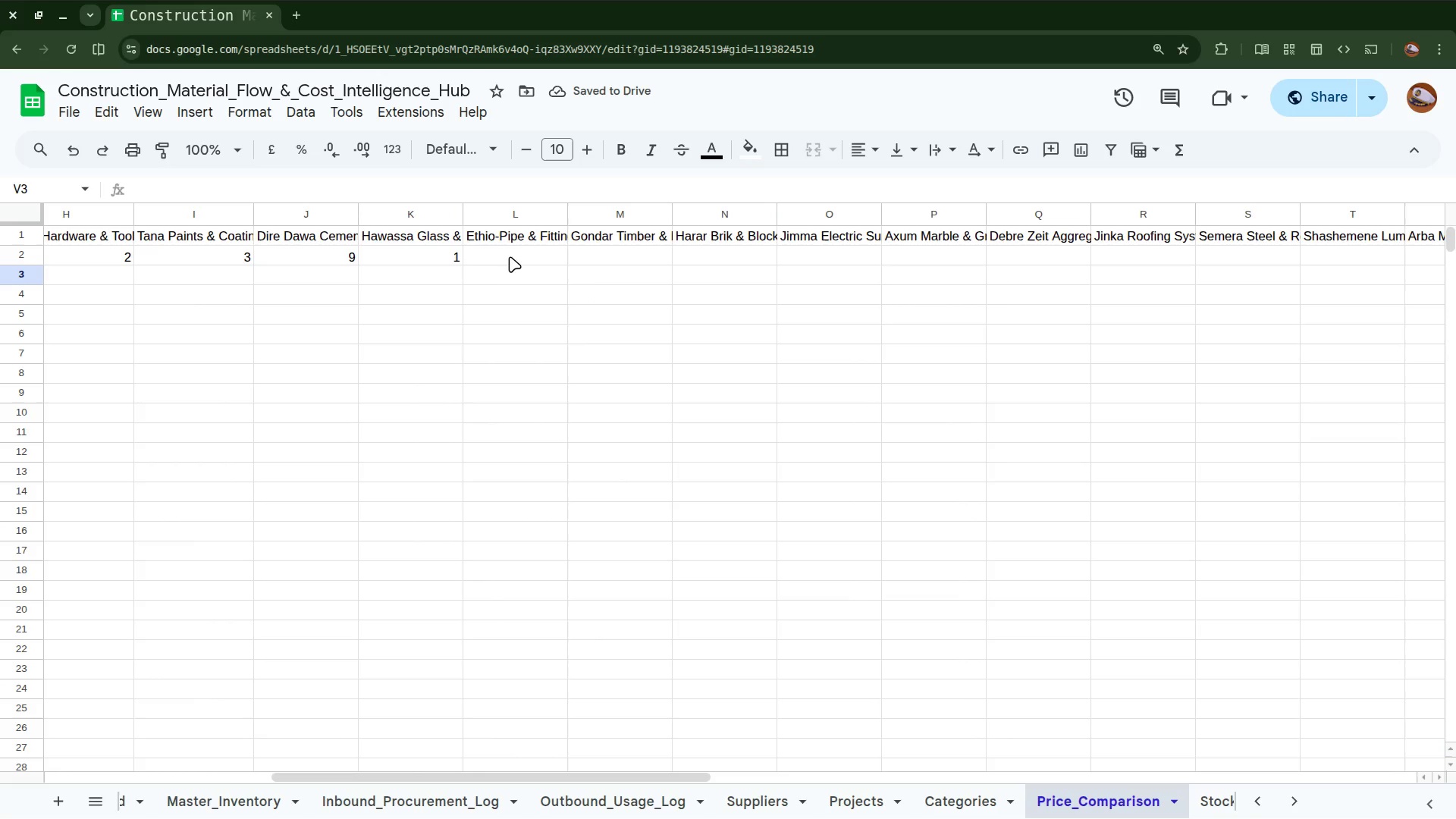 
left_click([509, 253])
 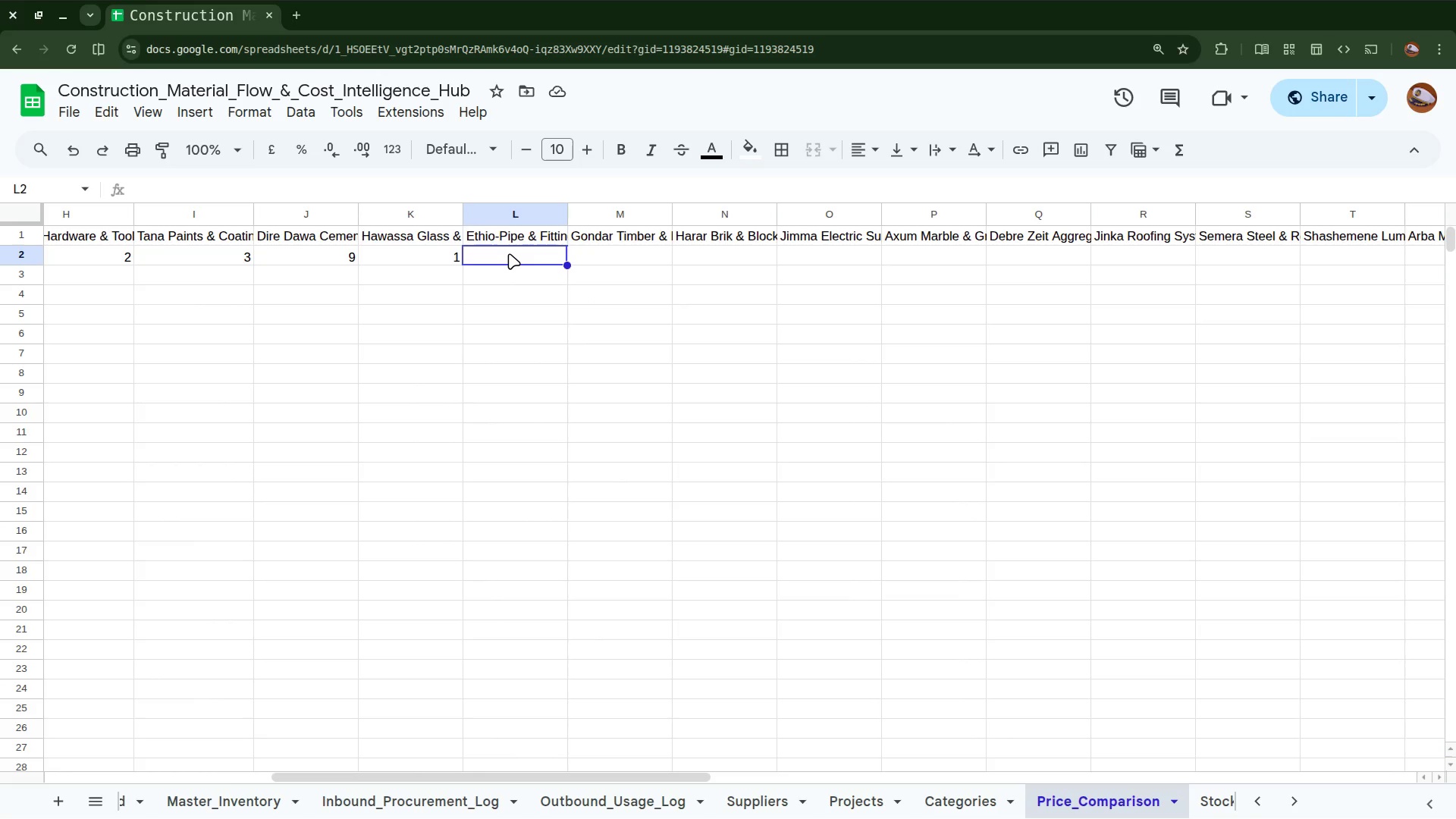 
type(14)
 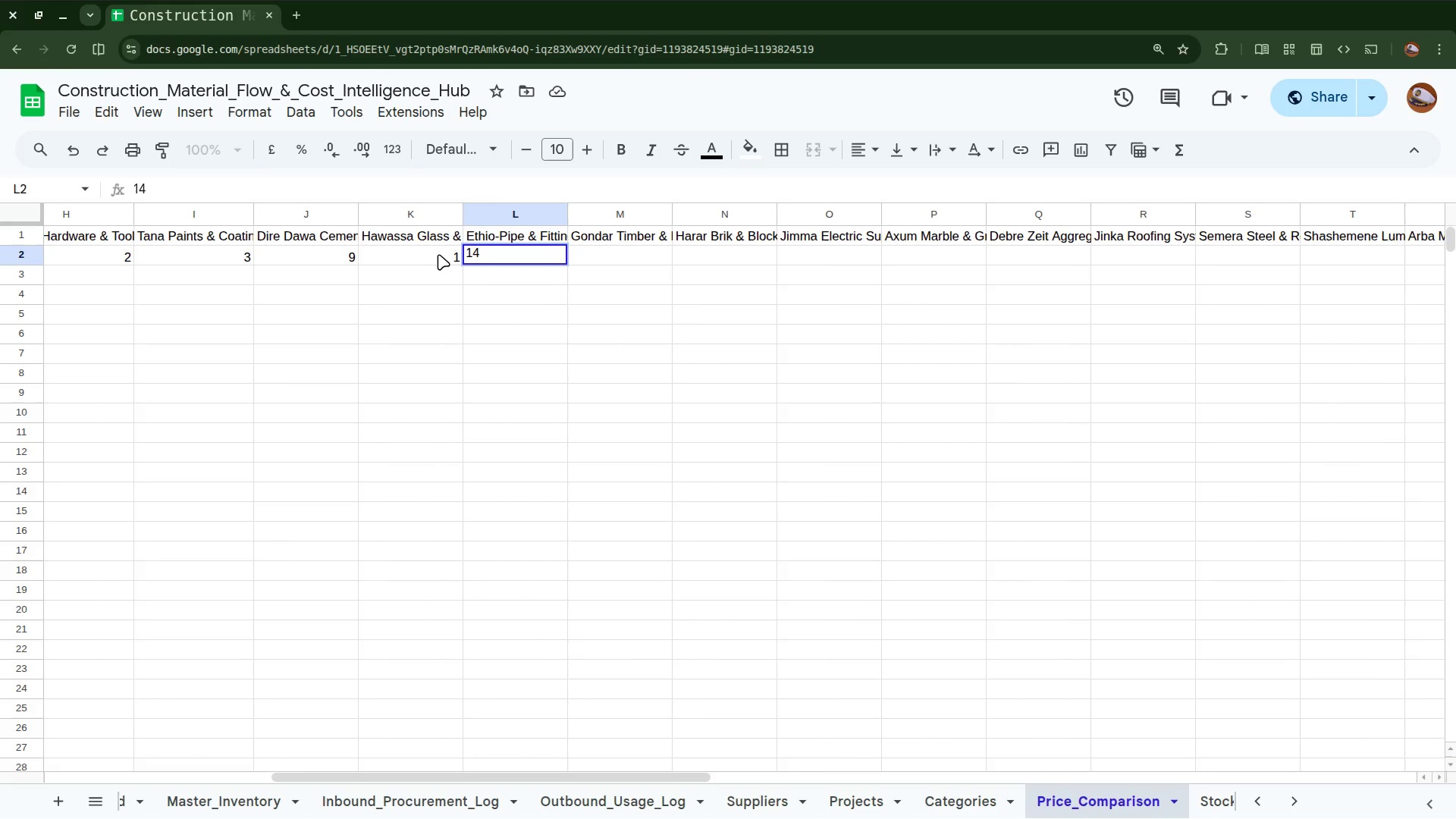 
left_click([441, 252])
 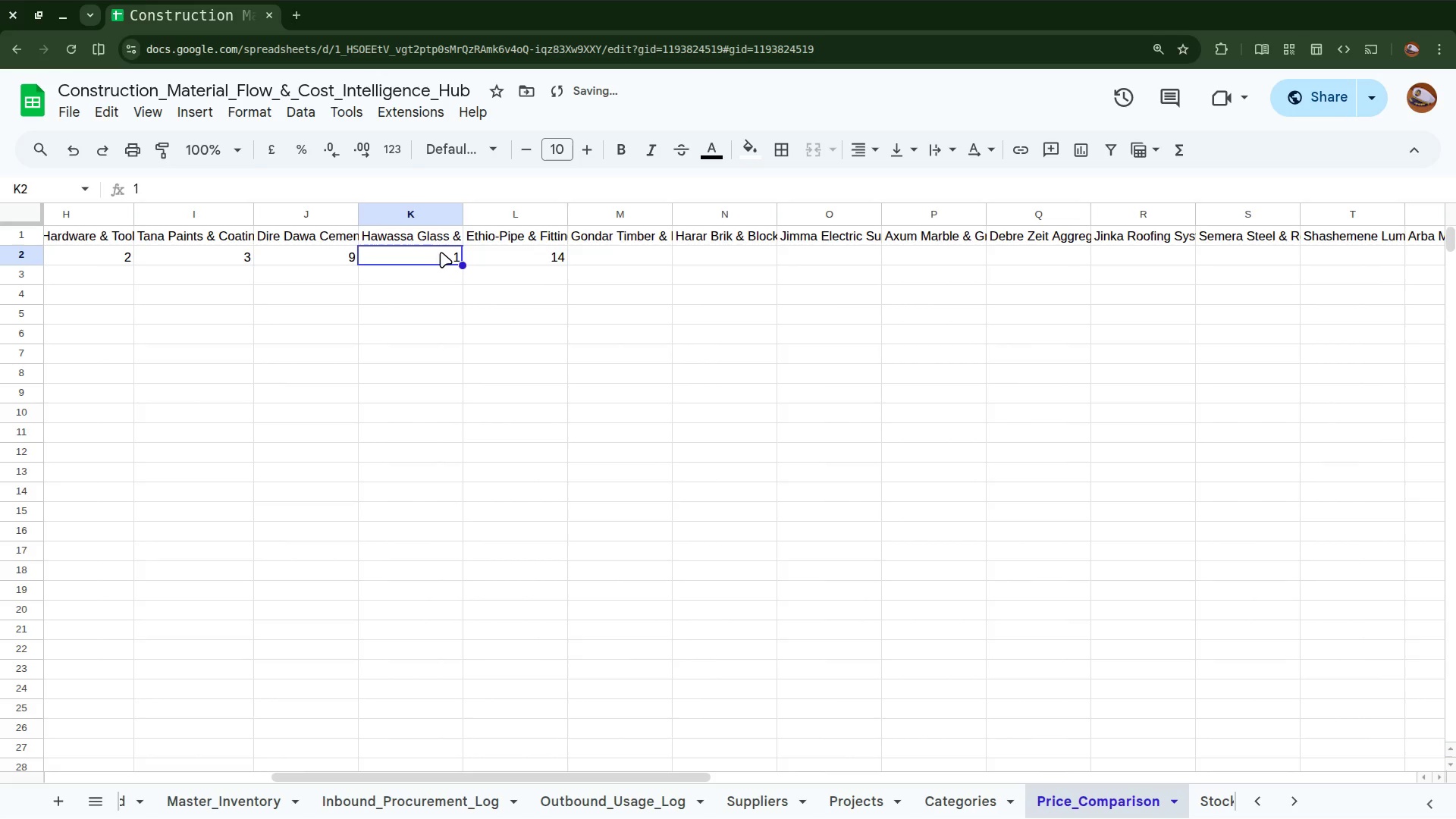 
key(Backspace)
 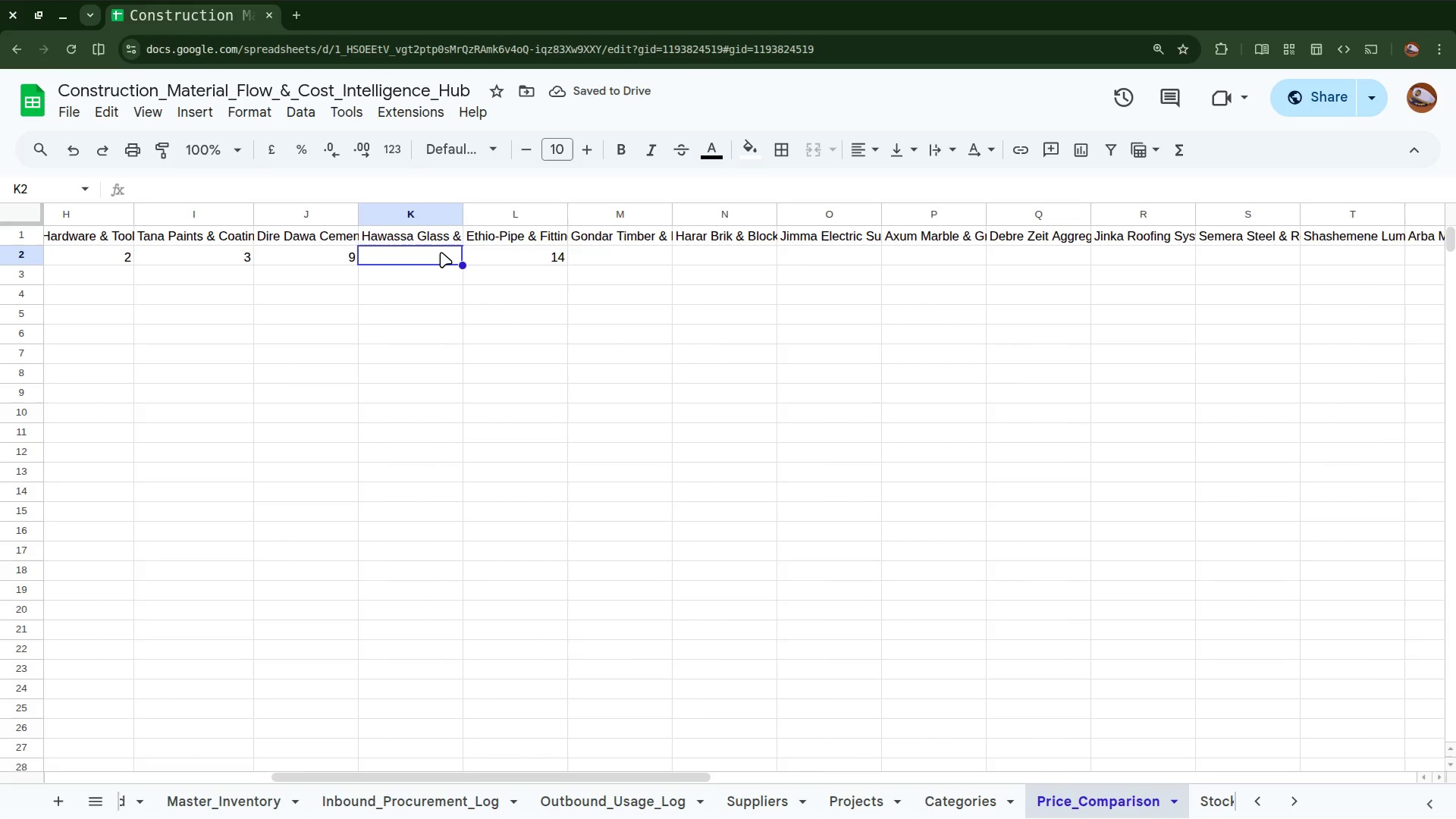 
type(20)
 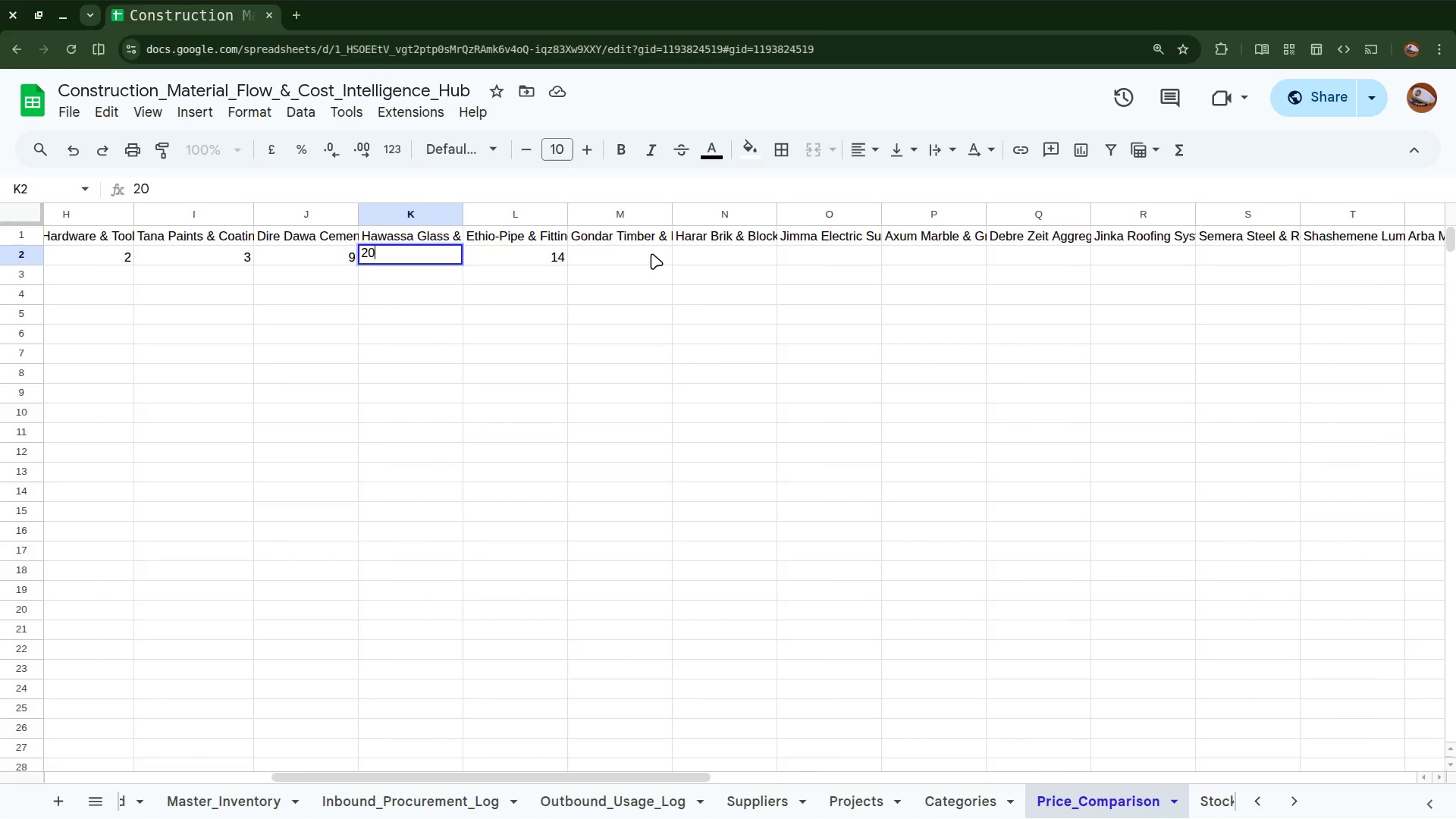 
left_click([632, 256])
 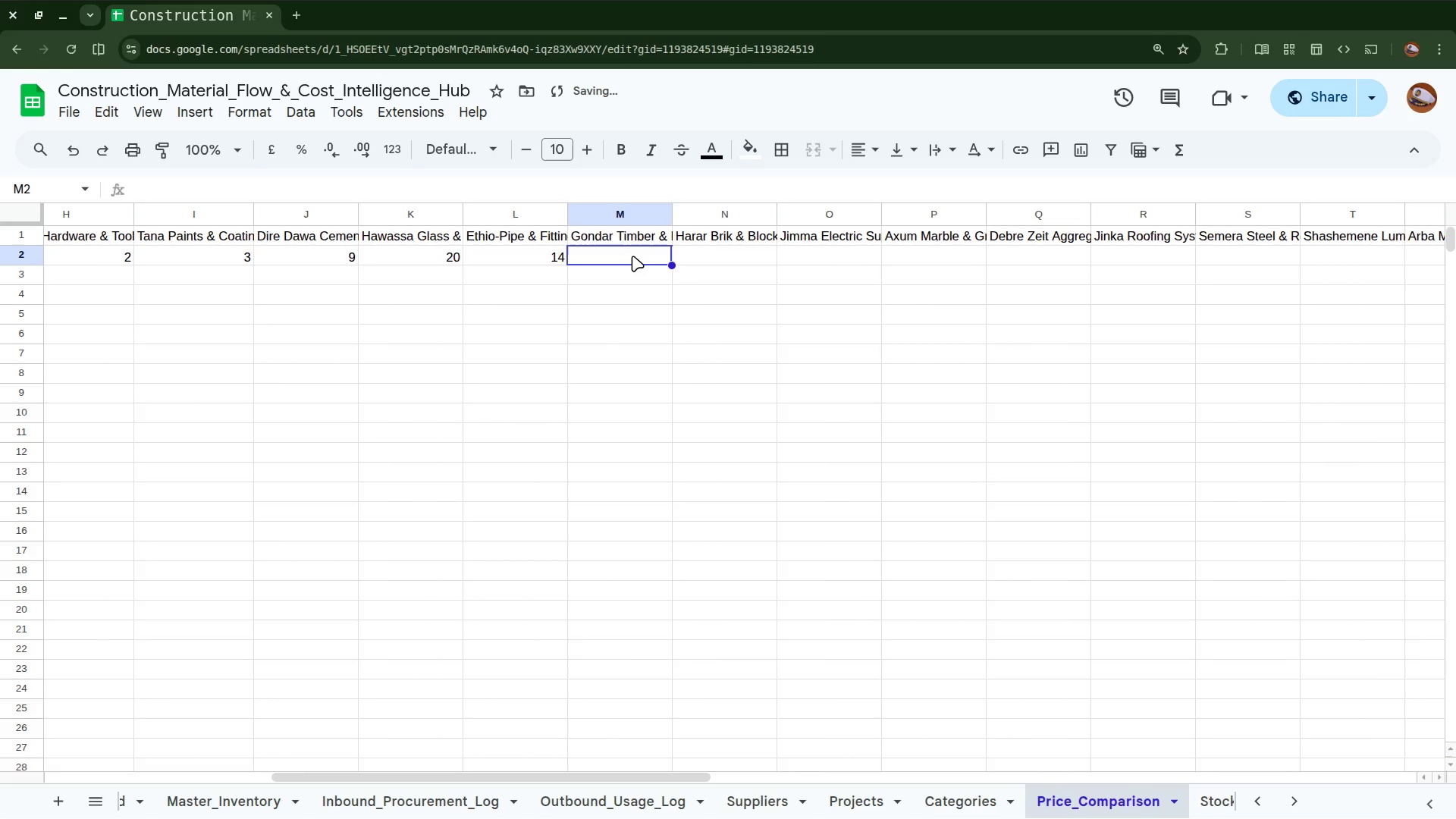 
key(3)
 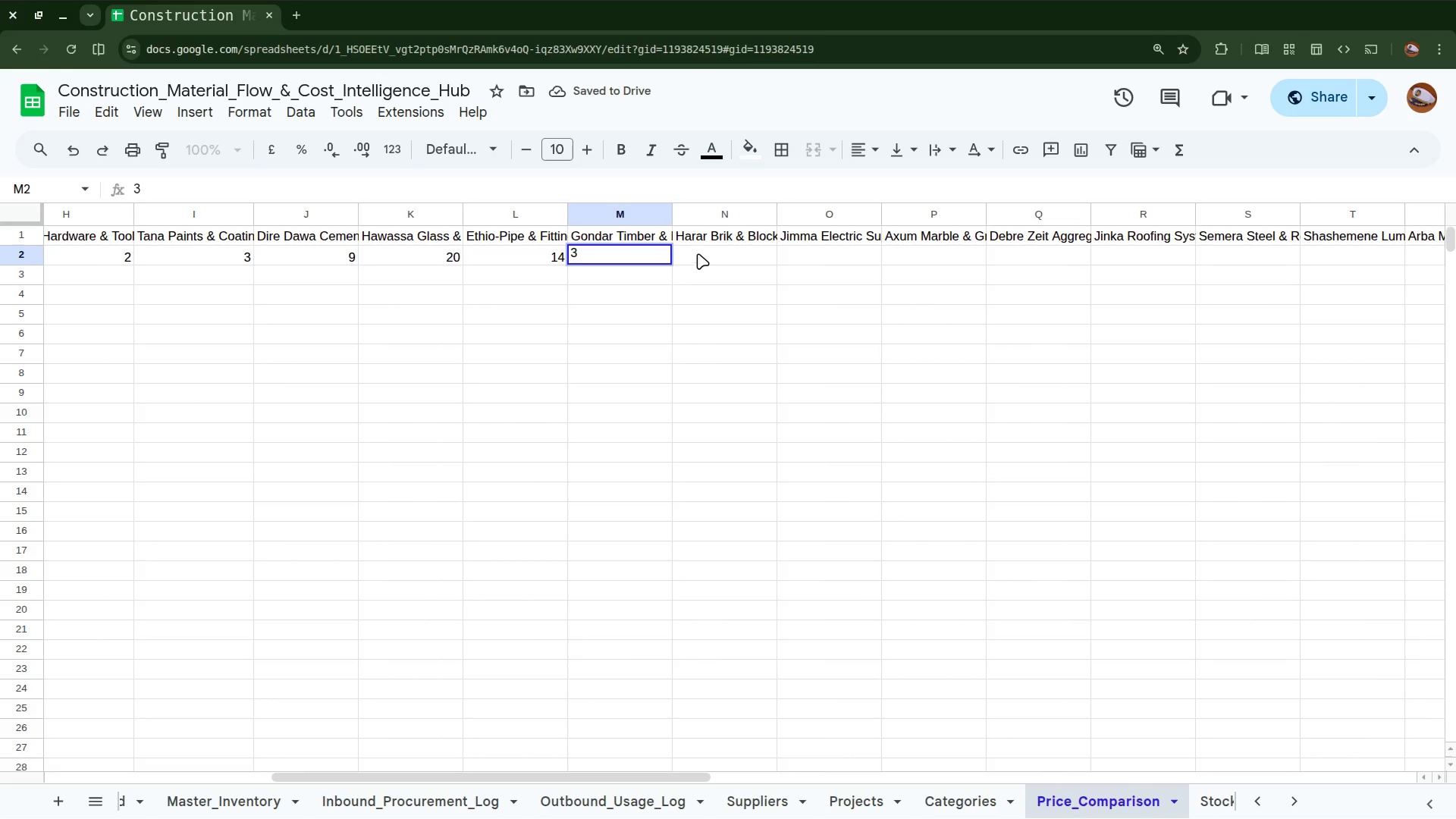 
left_click([700, 250])
 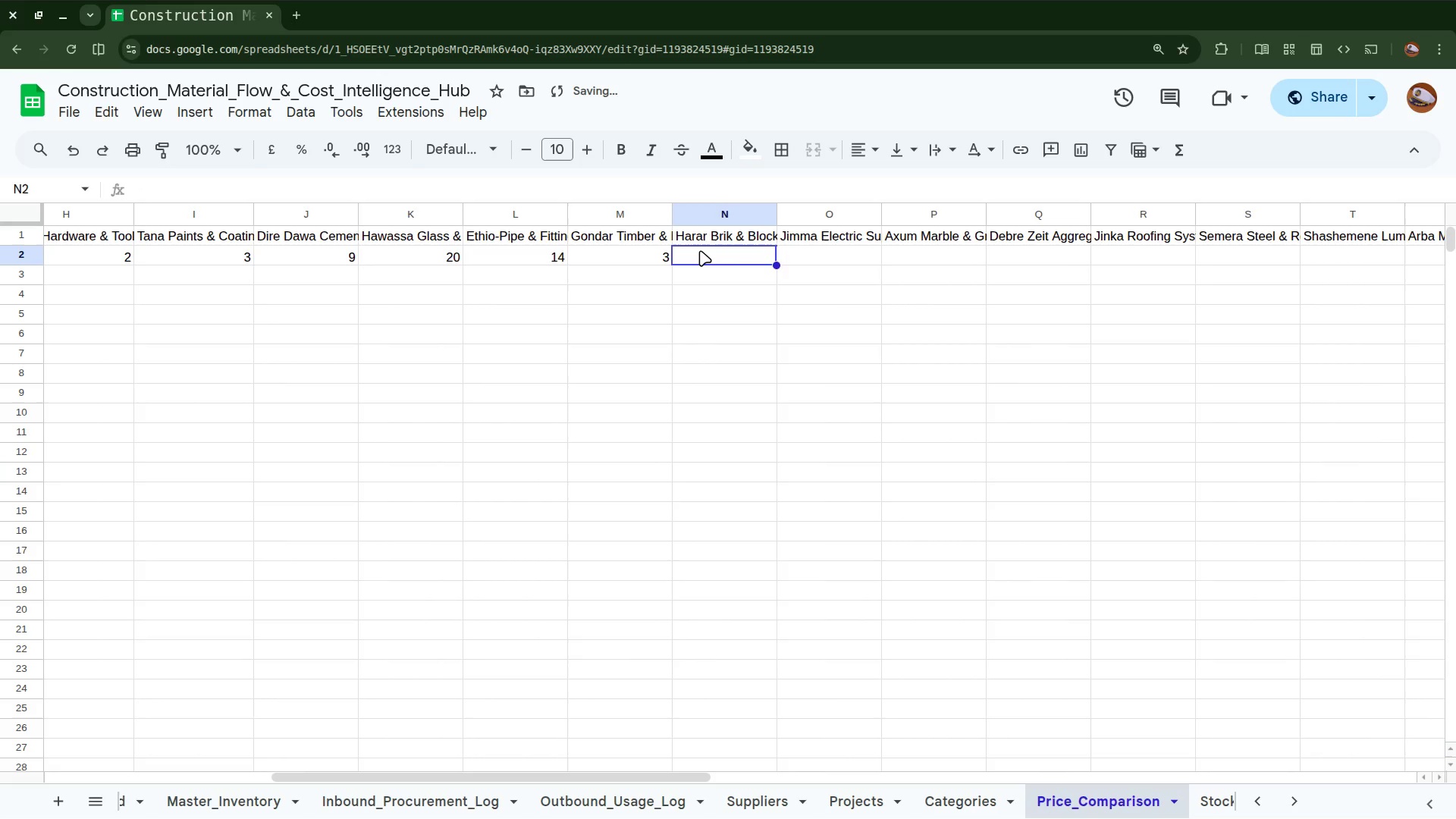 
key(6)
 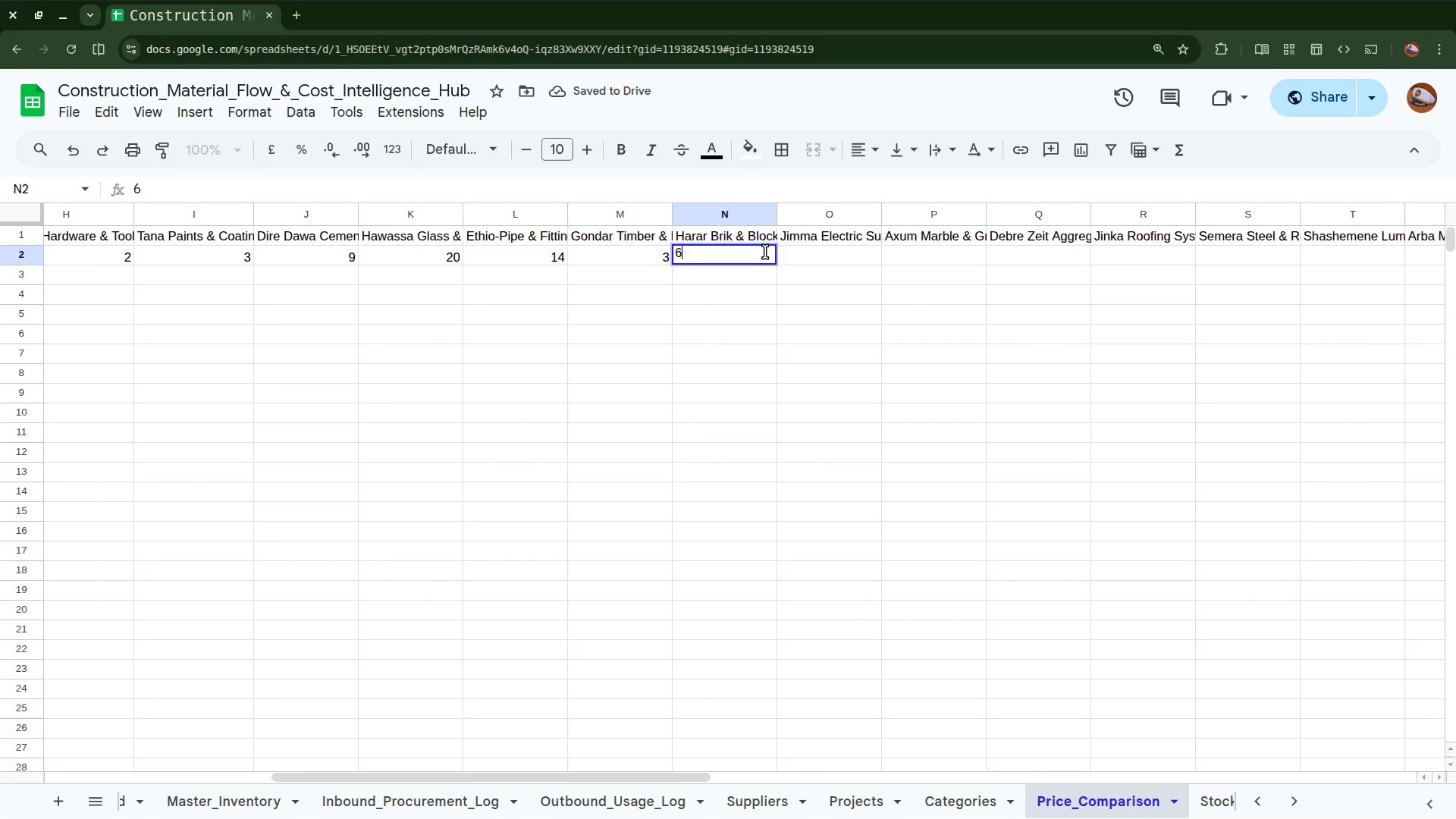 
left_click([764, 252])
 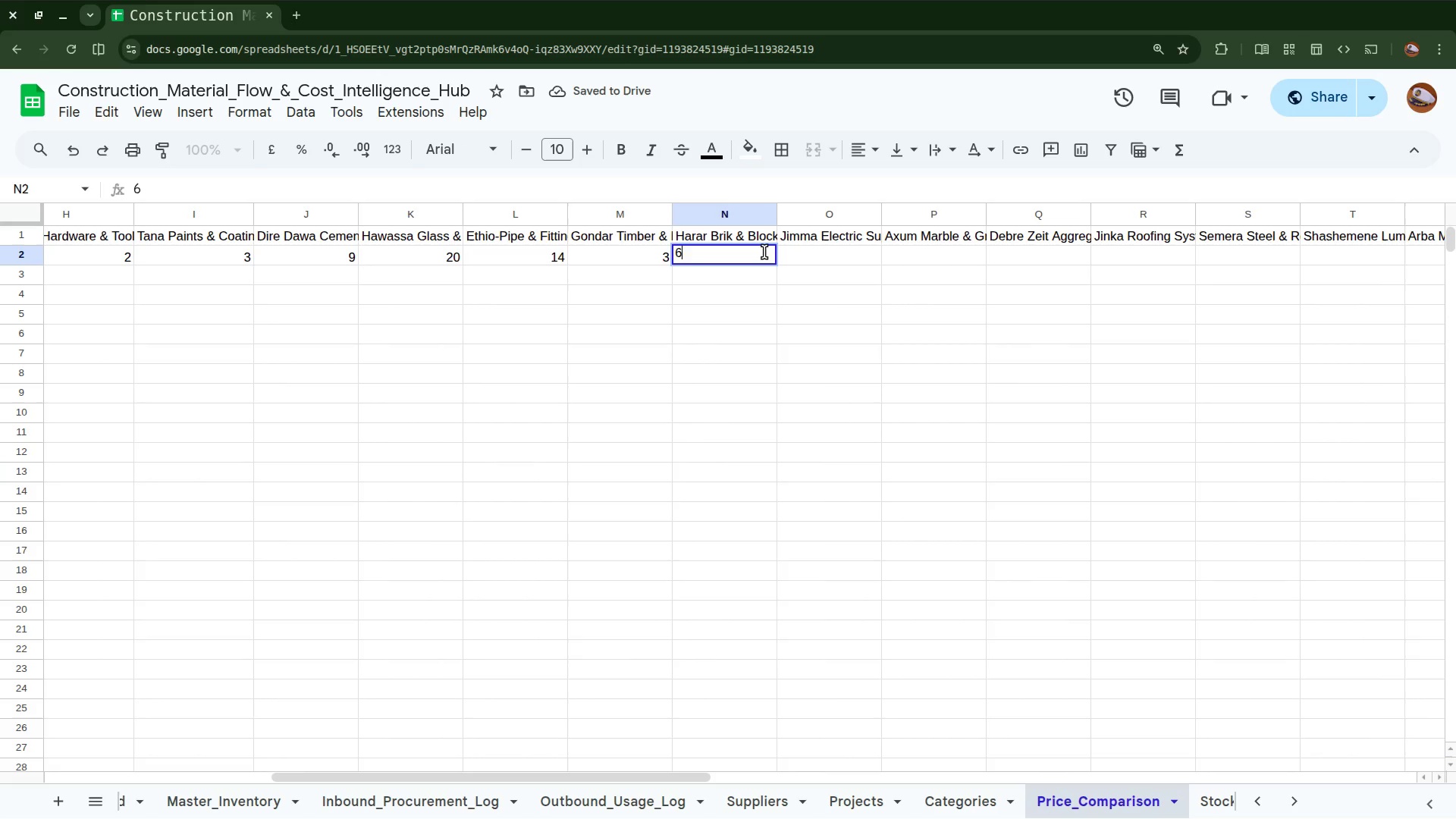 
left_click([764, 252])
 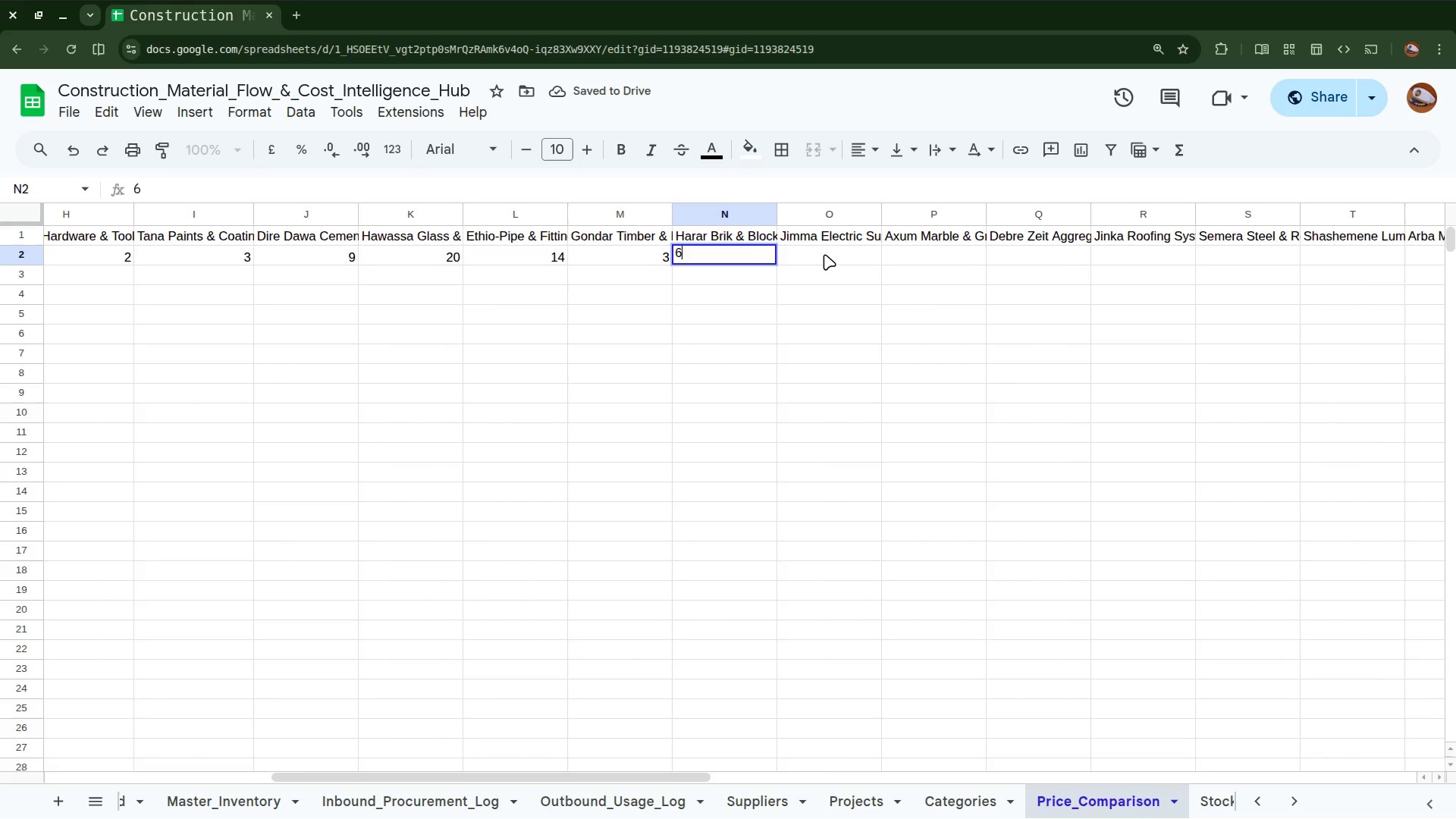 
left_click([824, 254])
 